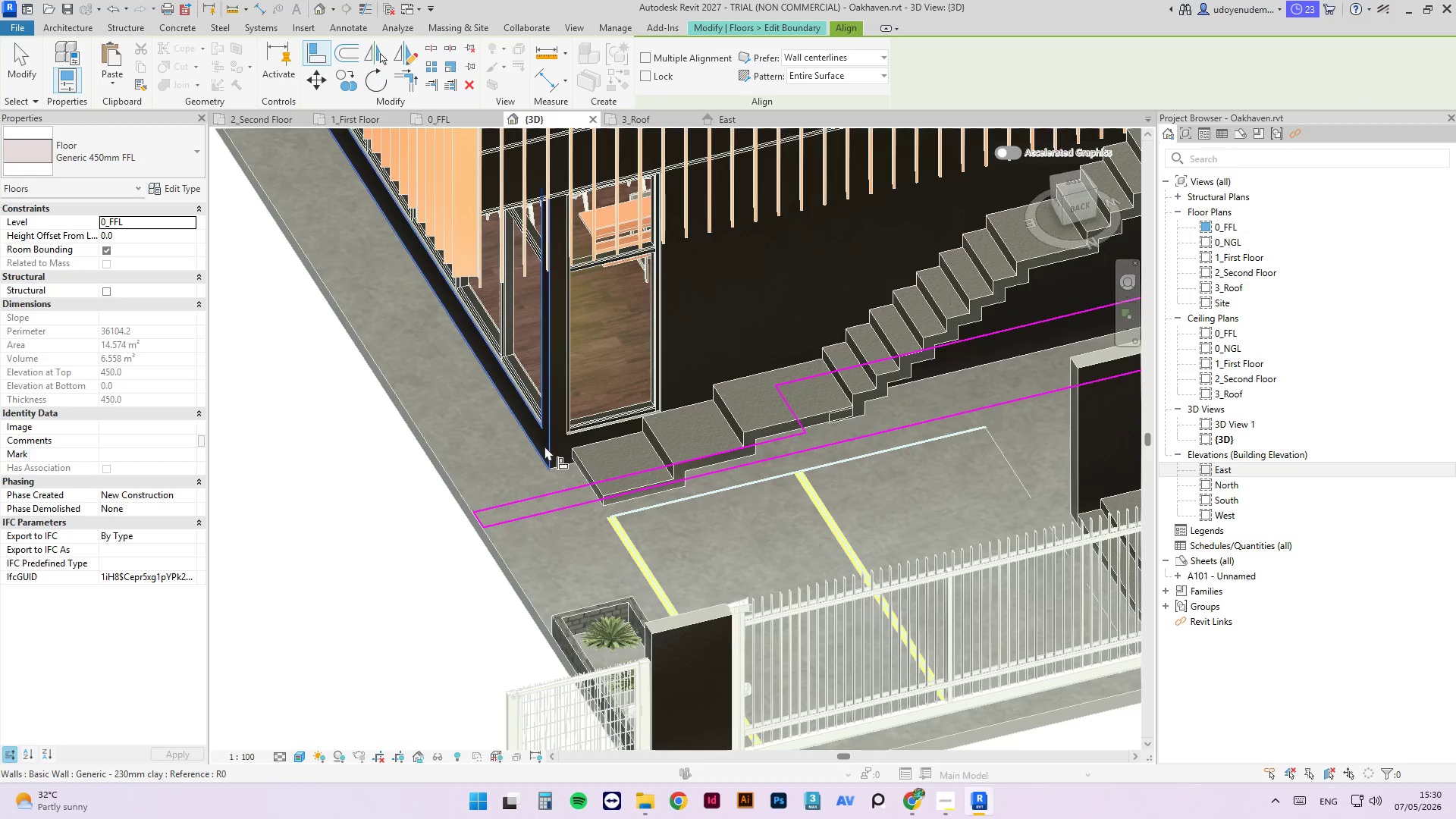 
left_click([544, 446])
 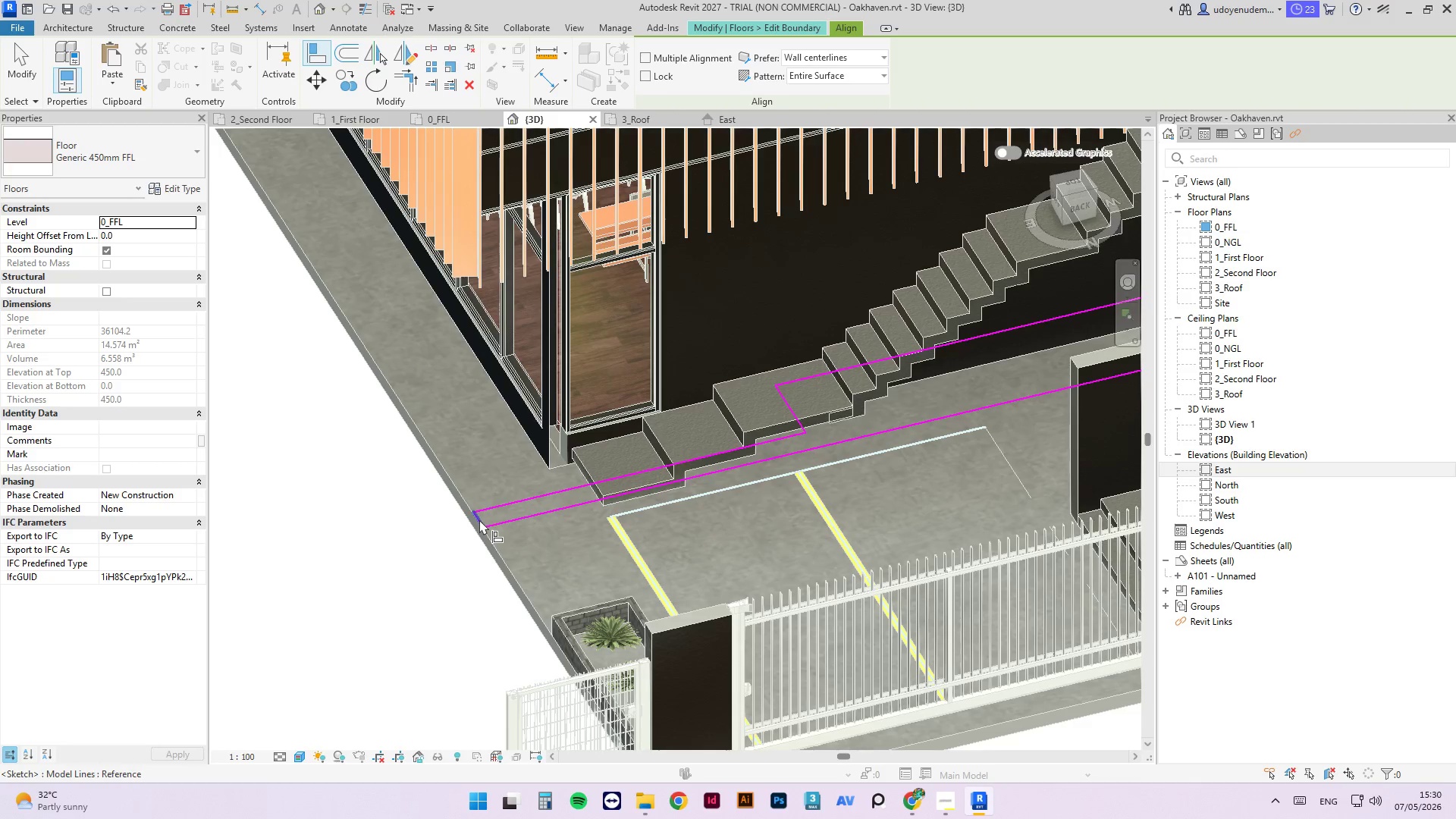 
left_click([479, 519])
 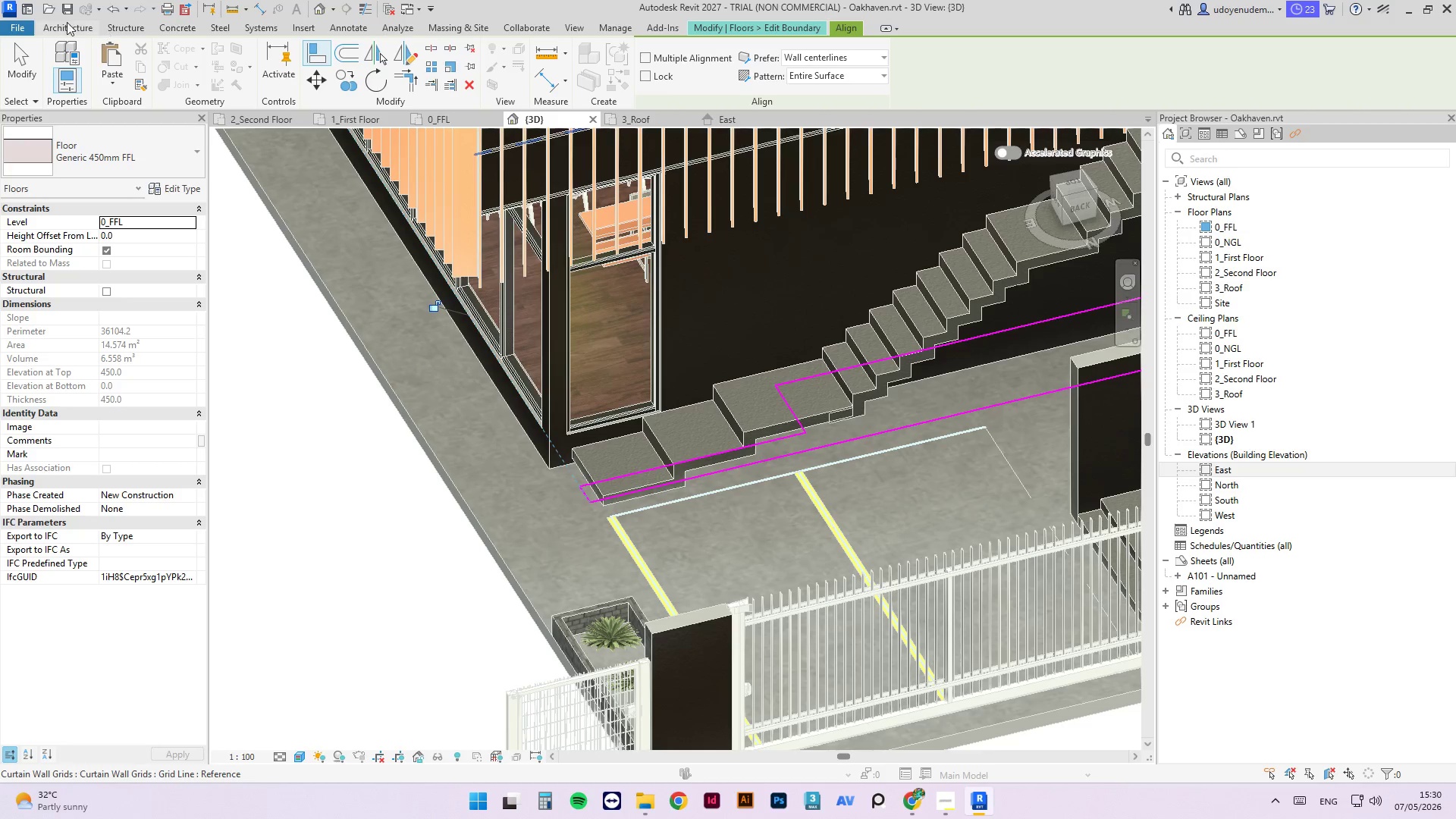 
key(Escape)
 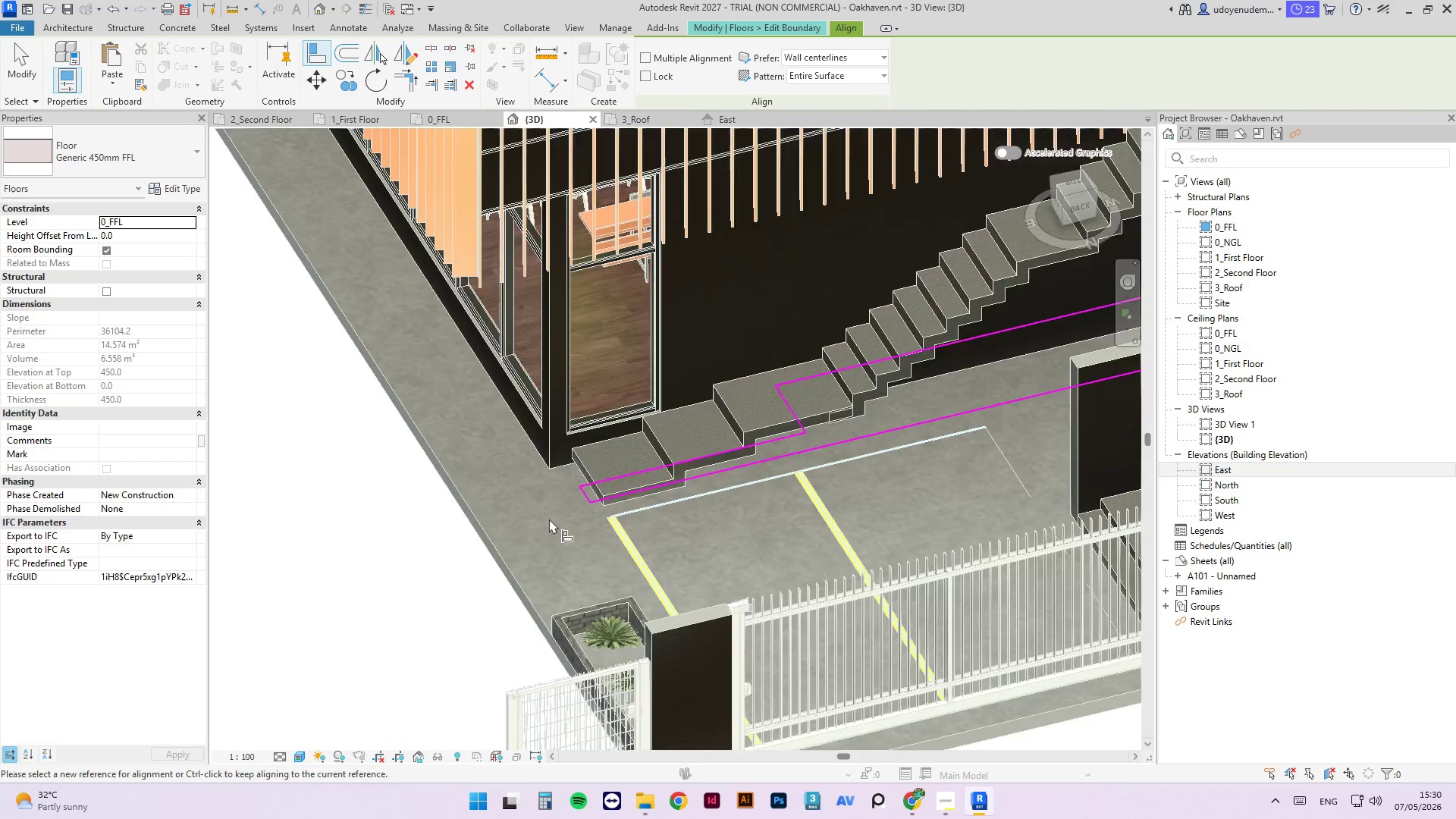 
scroll: coordinate [549, 519], scroll_direction: down, amount: 3.0
 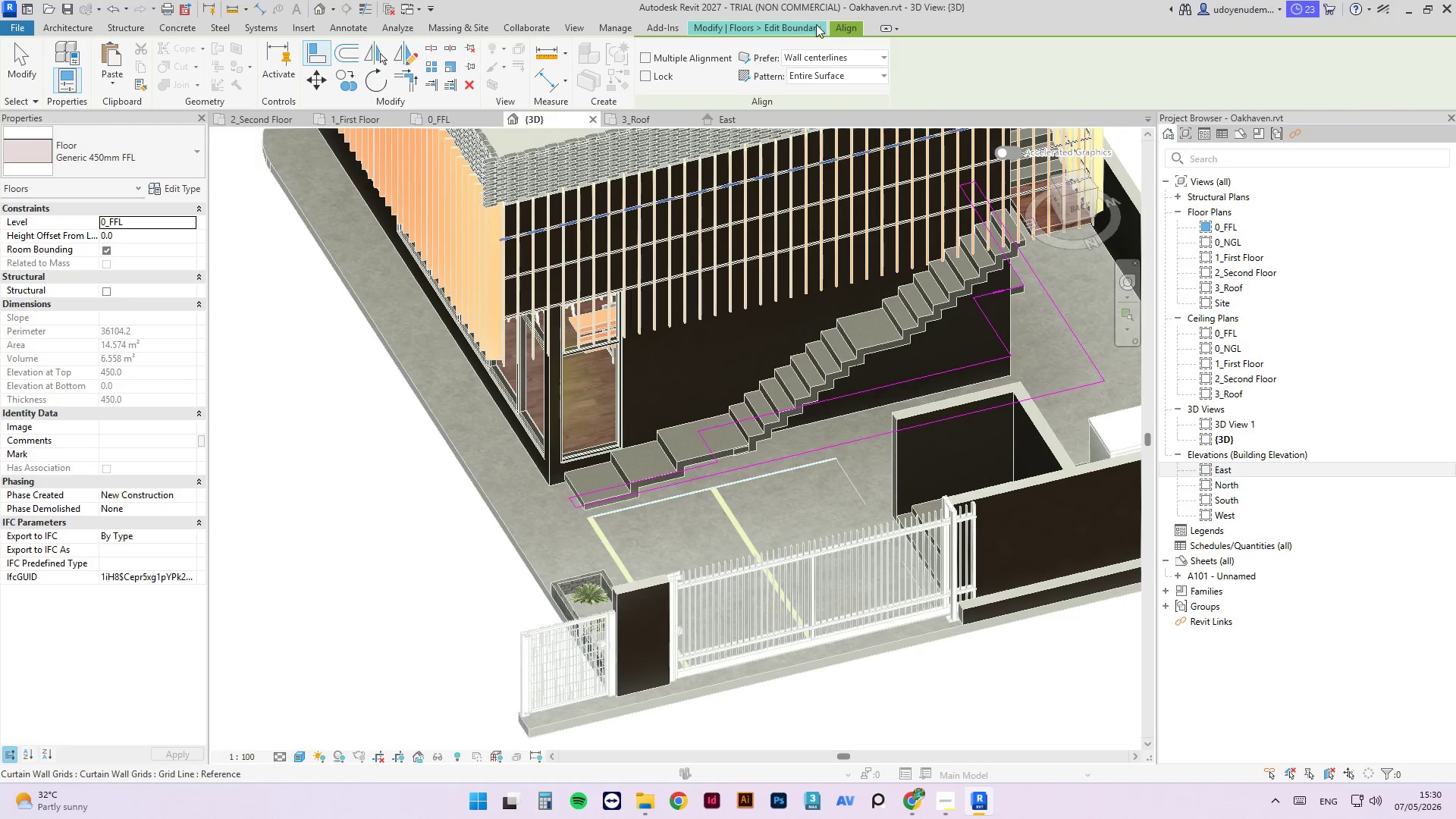 
left_click([842, 26])
 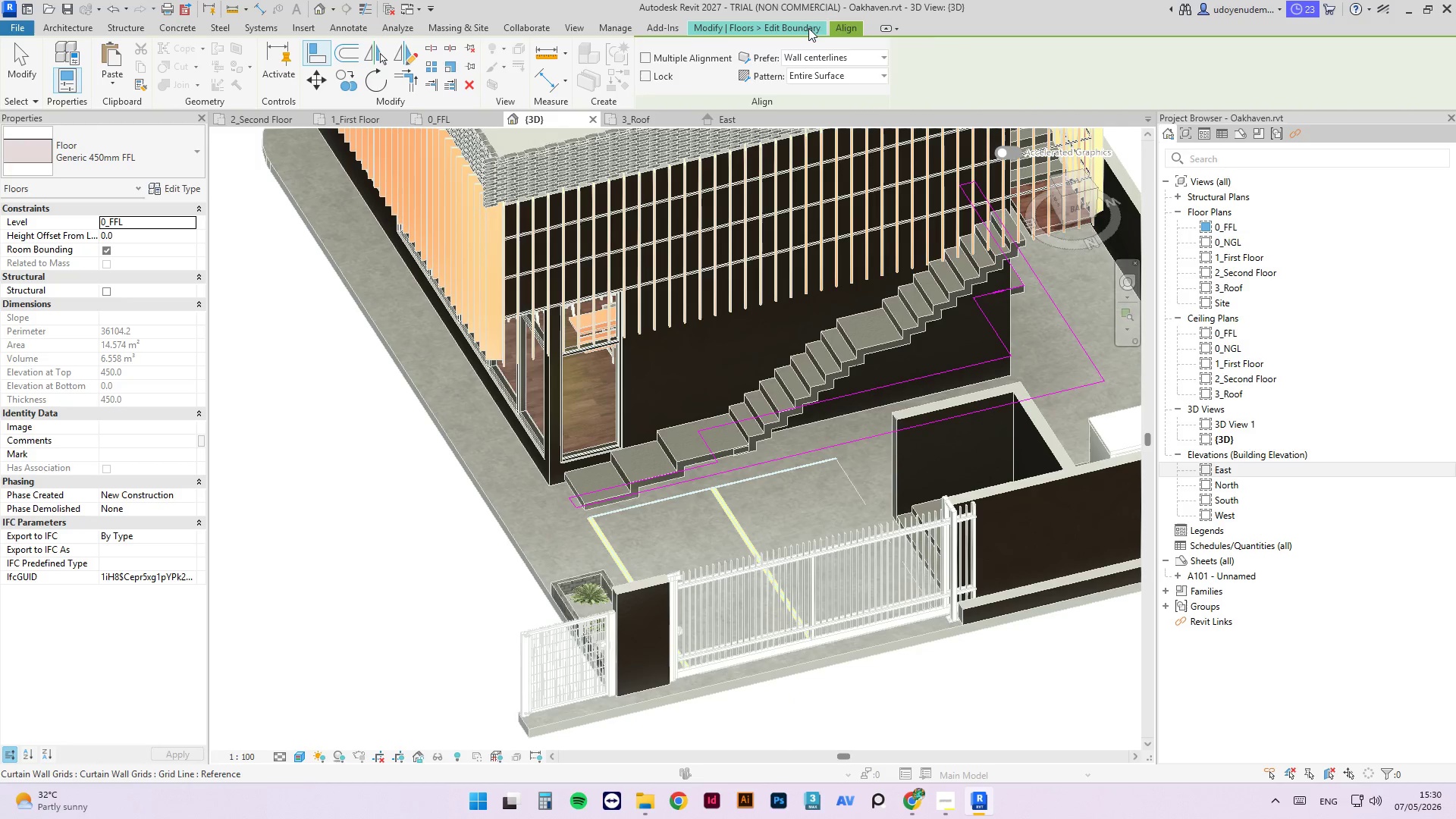 
left_click([807, 28])
 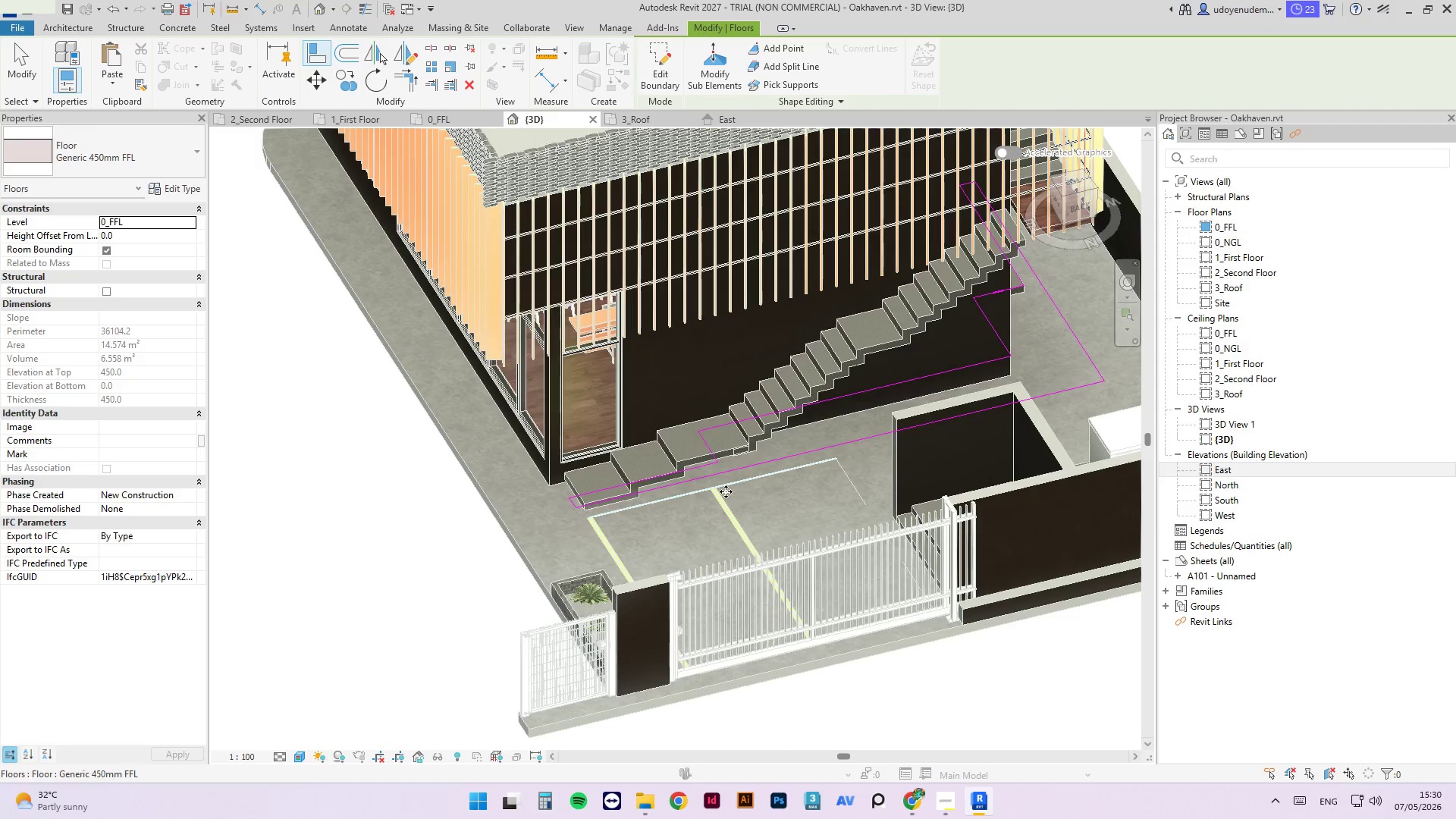 
left_click([913, 648])
 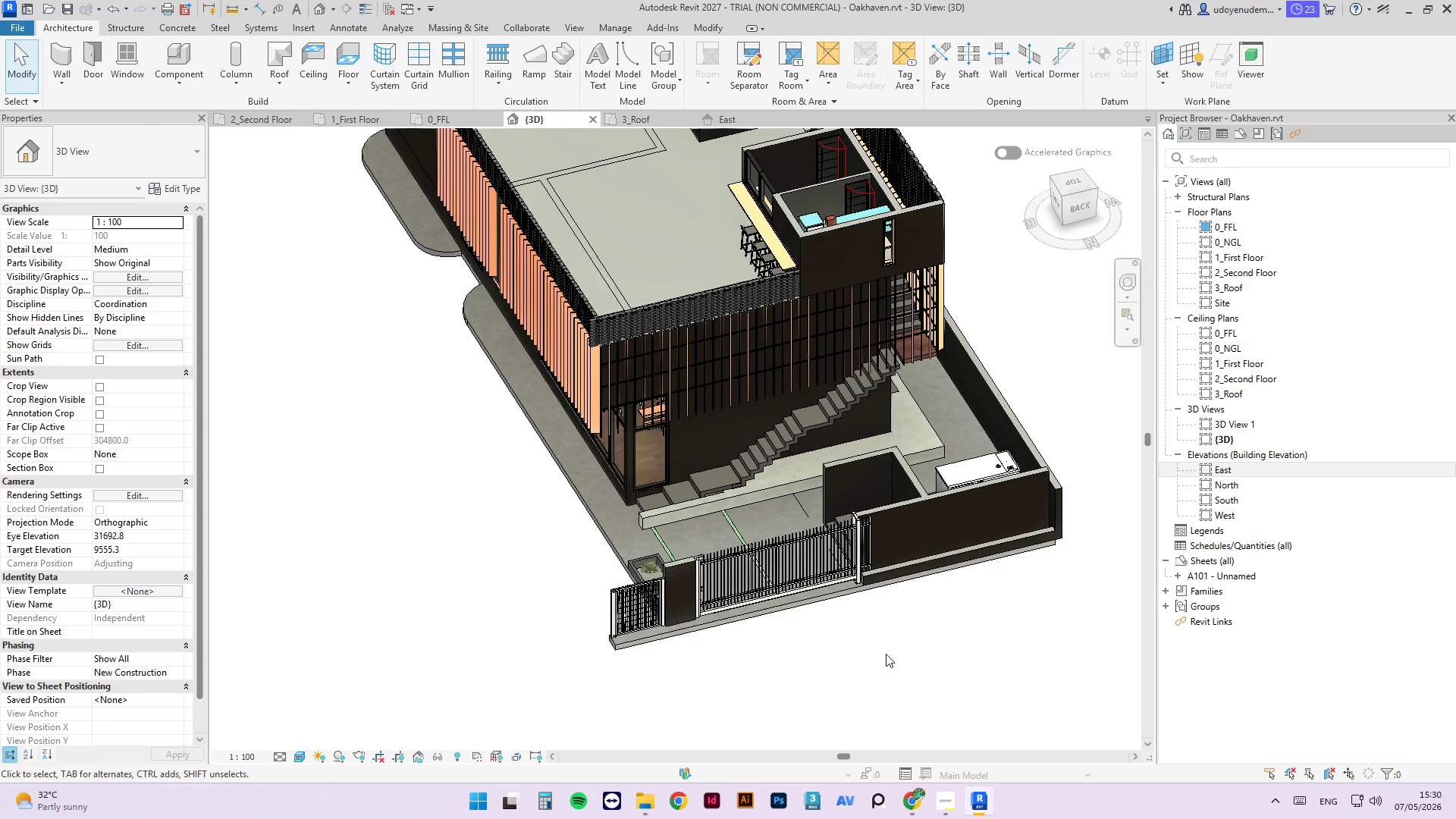 
scroll: coordinate [739, 564], scroll_direction: down, amount: 4.0
 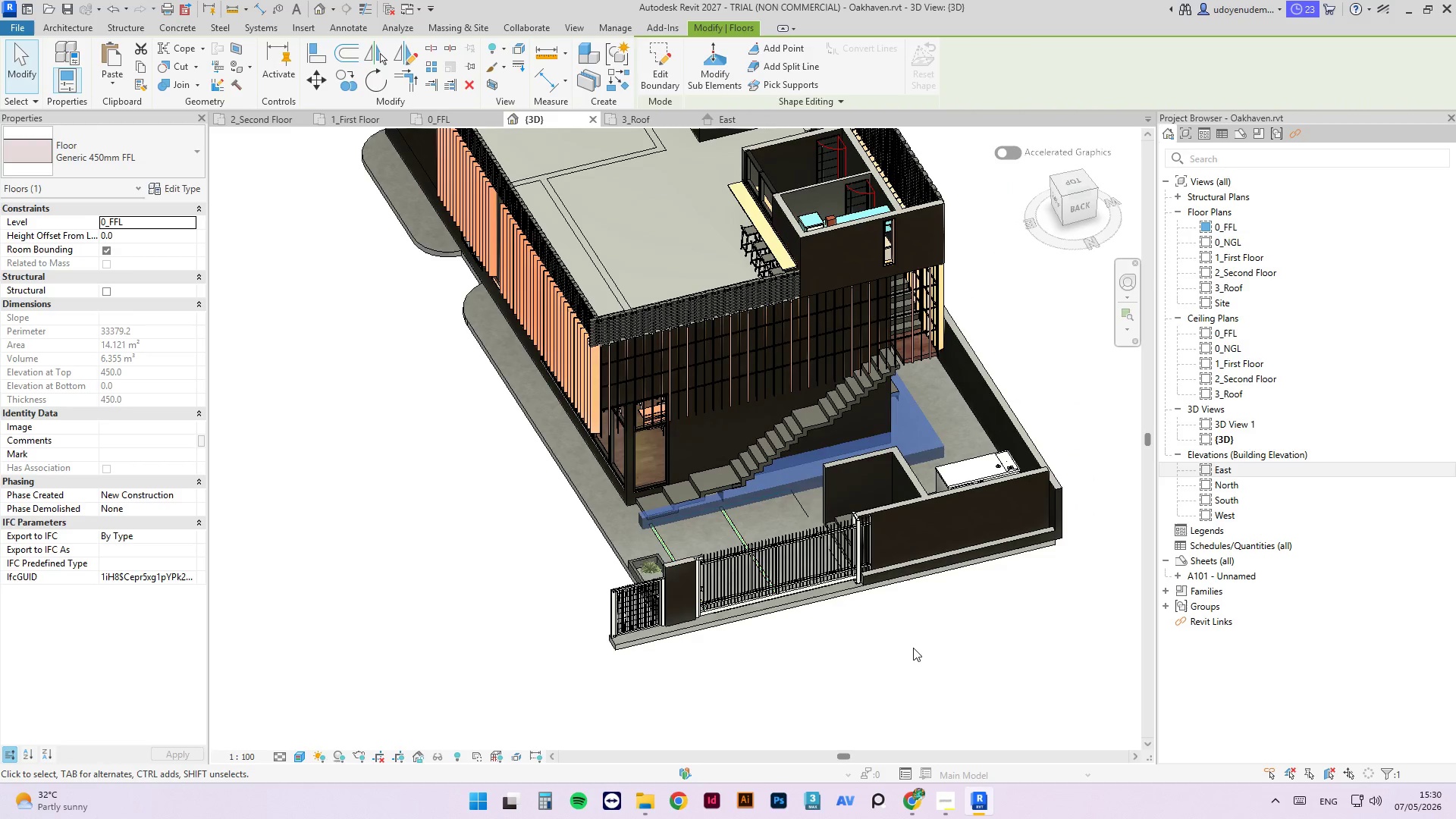 
hold_key(key=ShiftLeft, duration=4.27)
 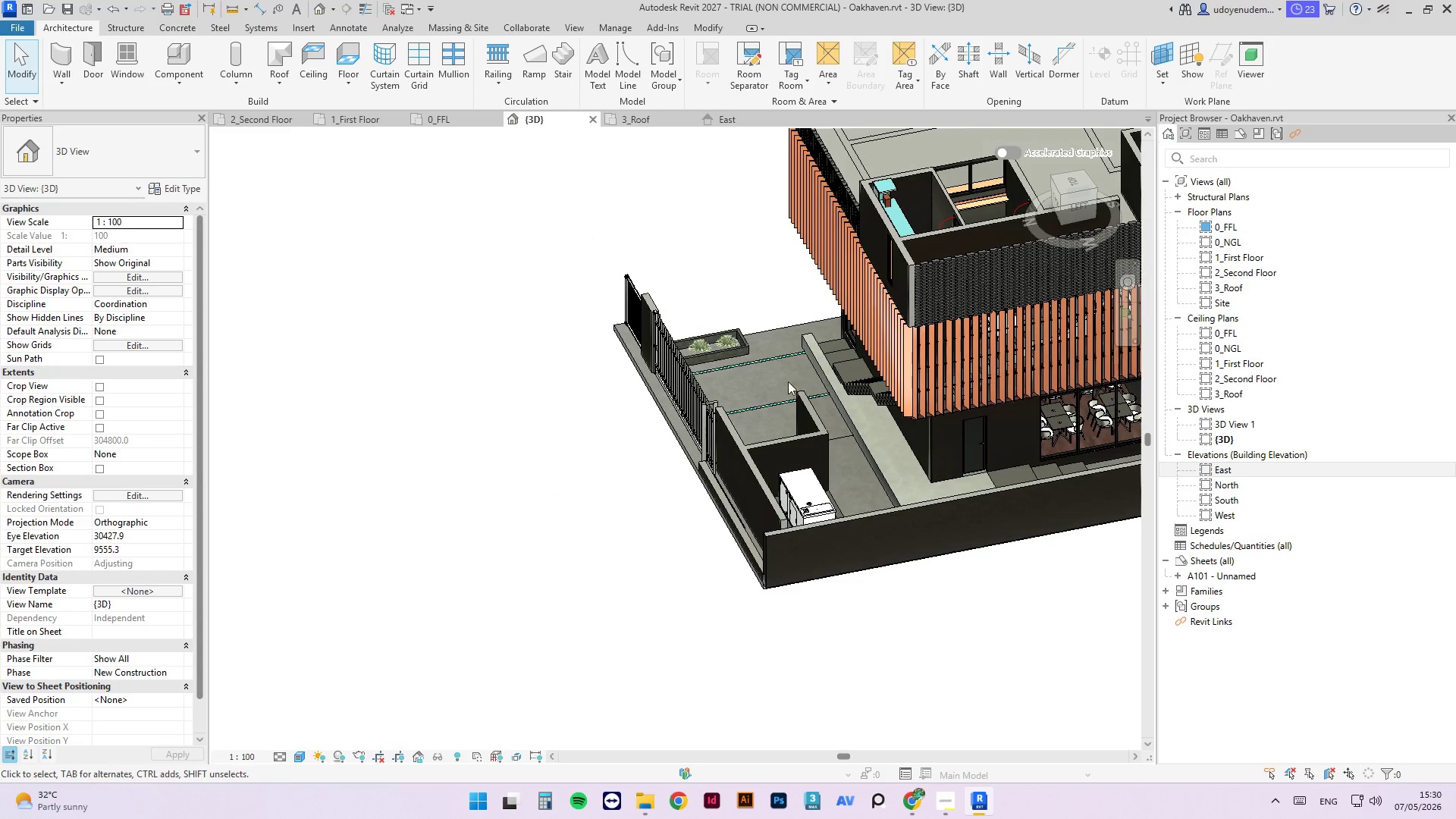 
hold_key(key=ShiftLeft, duration=6.64)
 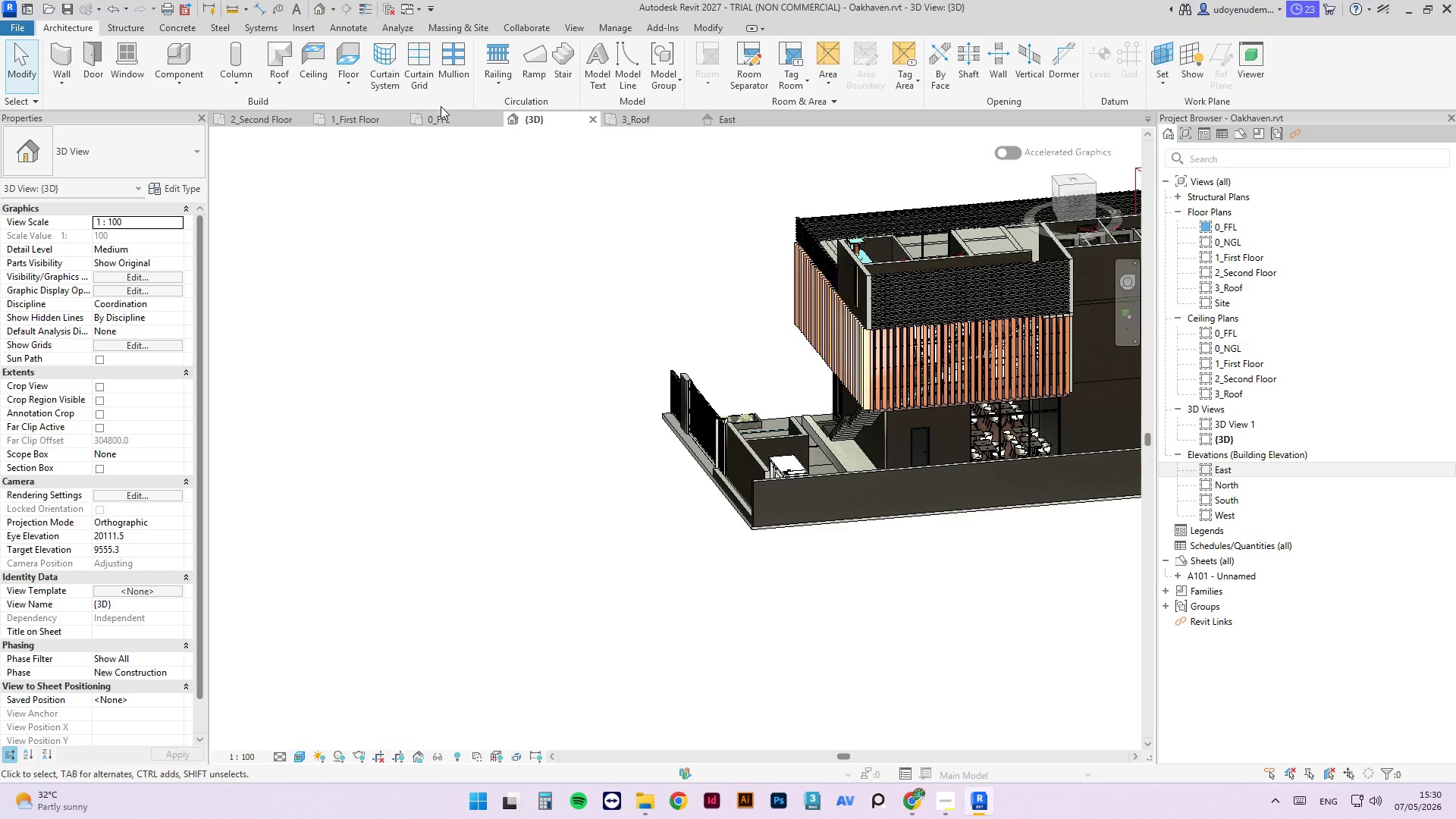 
scroll: coordinate [747, 376], scroll_direction: down, amount: 2.0
 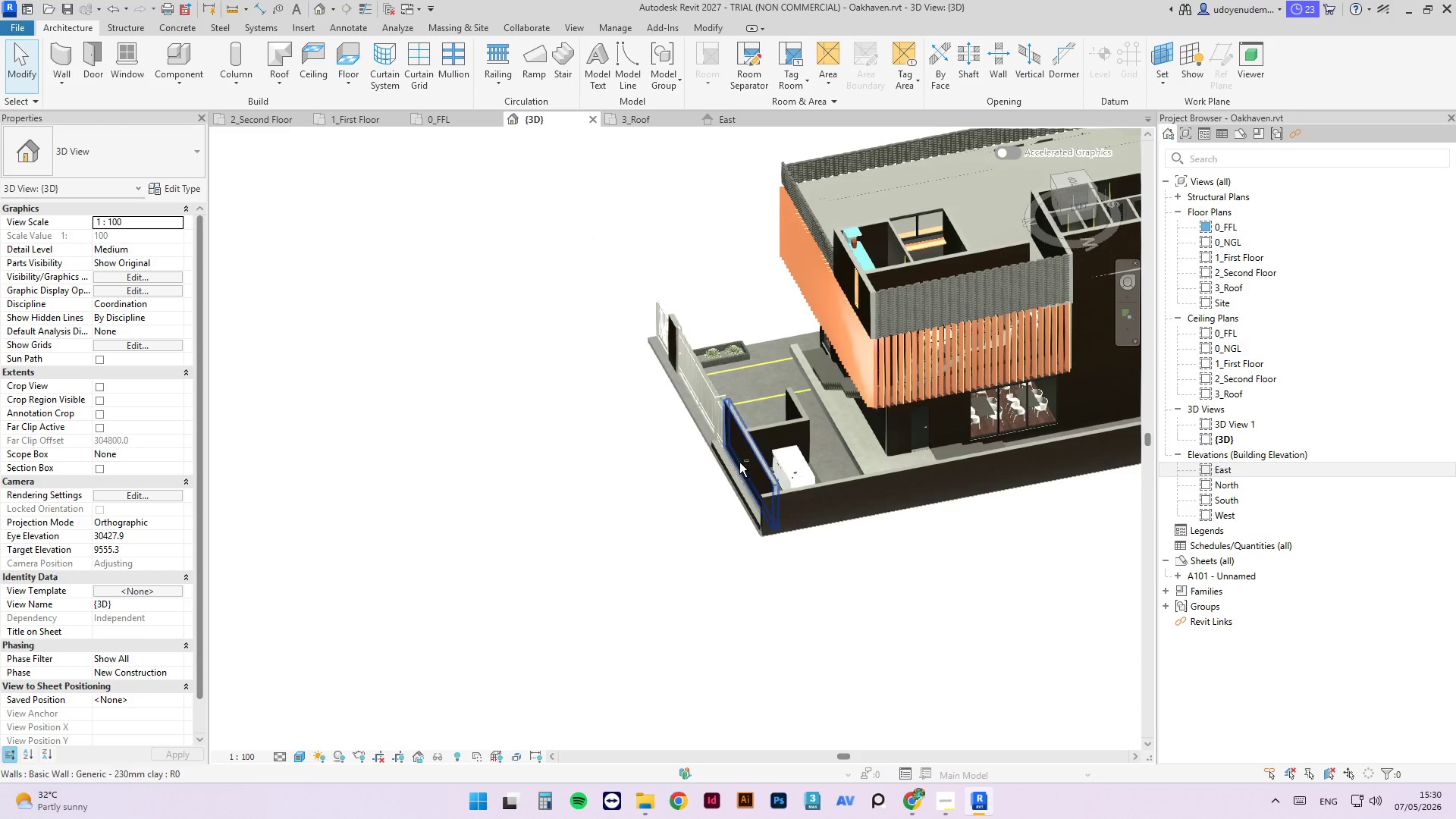 
left_click([438, 124])
 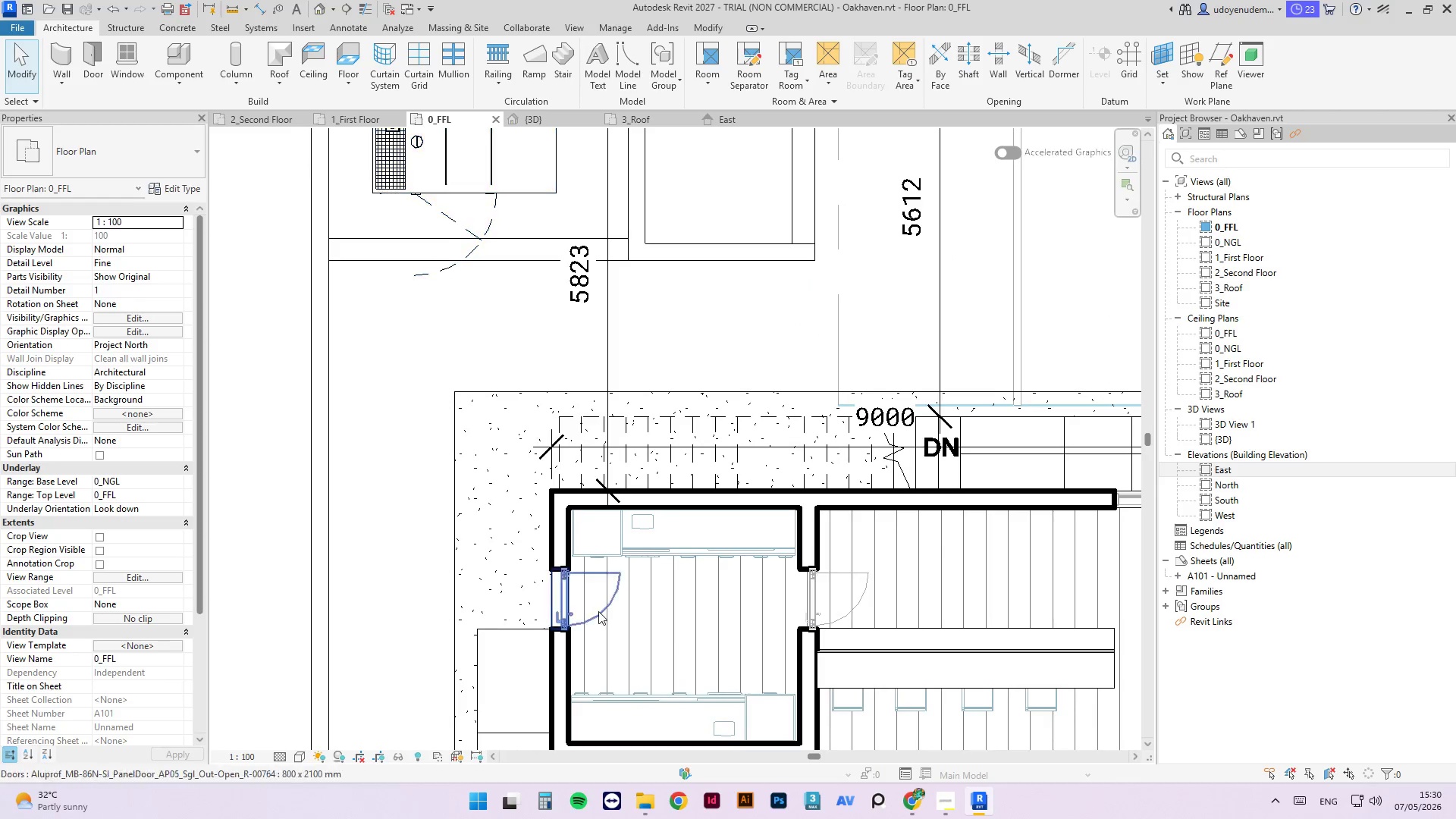 
scroll: coordinate [642, 449], scroll_direction: none, amount: 0.0
 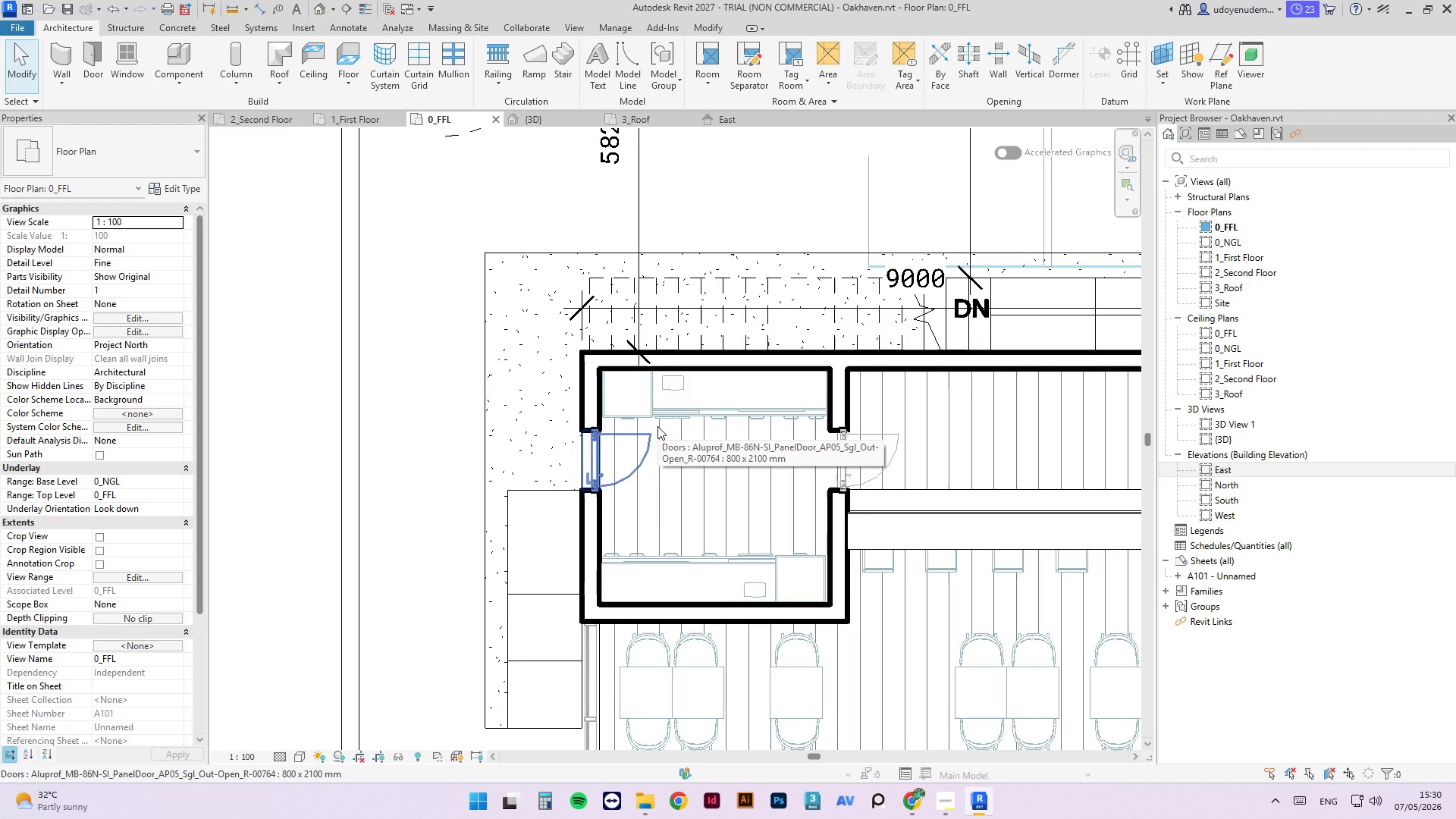 
type(WN)
 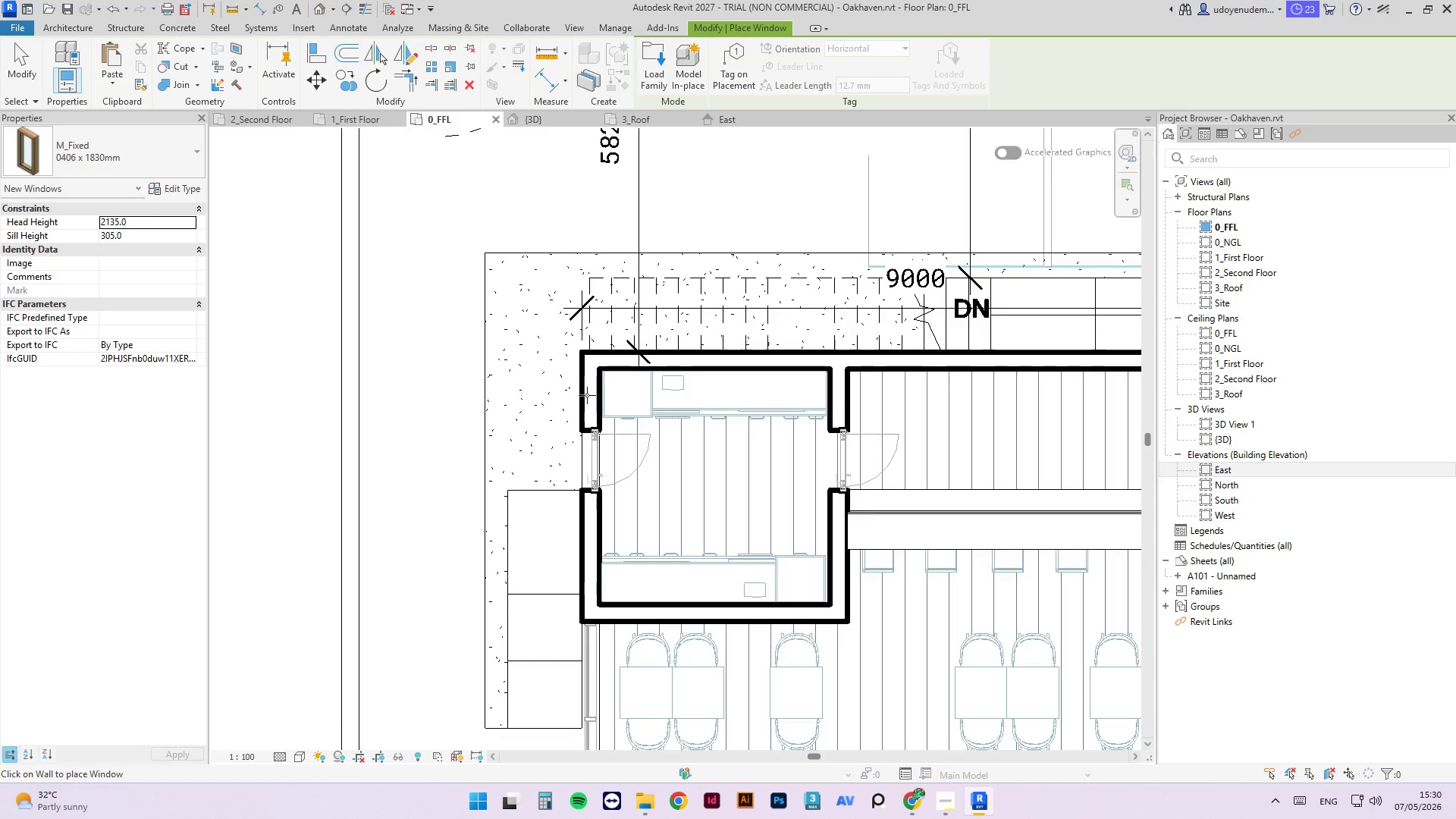 
scroll: coordinate [599, 416], scroll_direction: up, amount: 3.0
 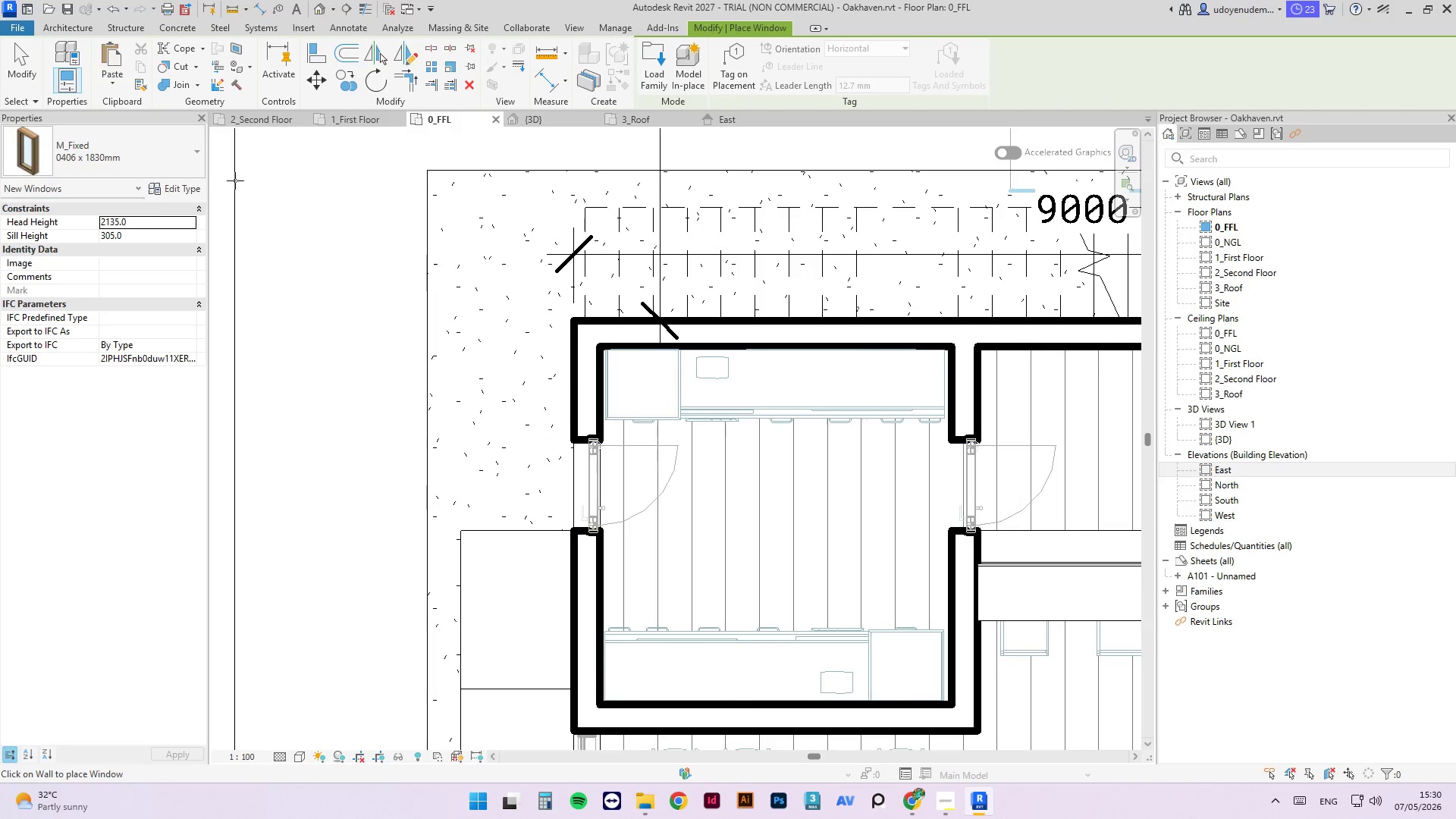 
left_click([130, 169])
 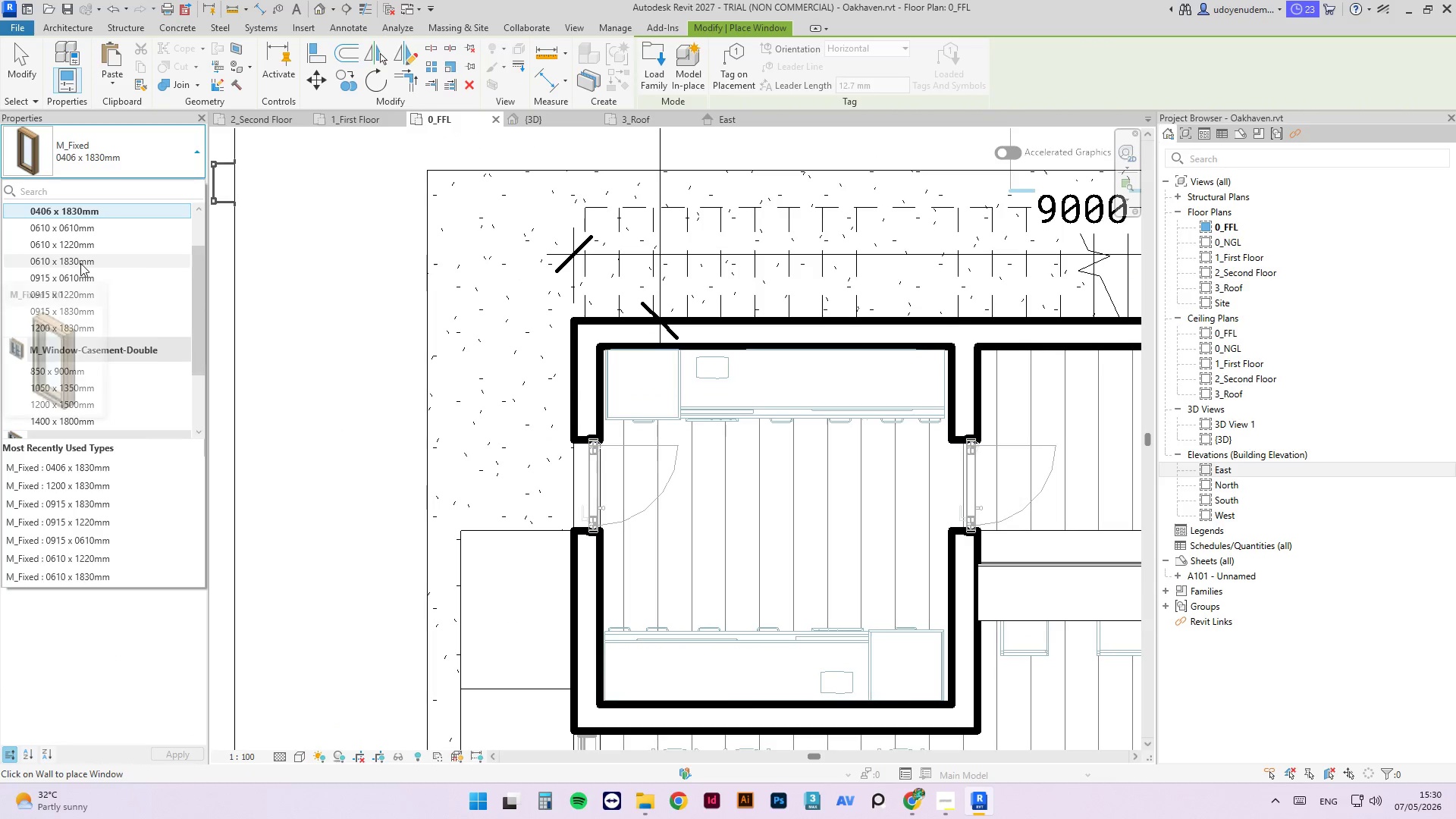 
left_click([80, 245])
 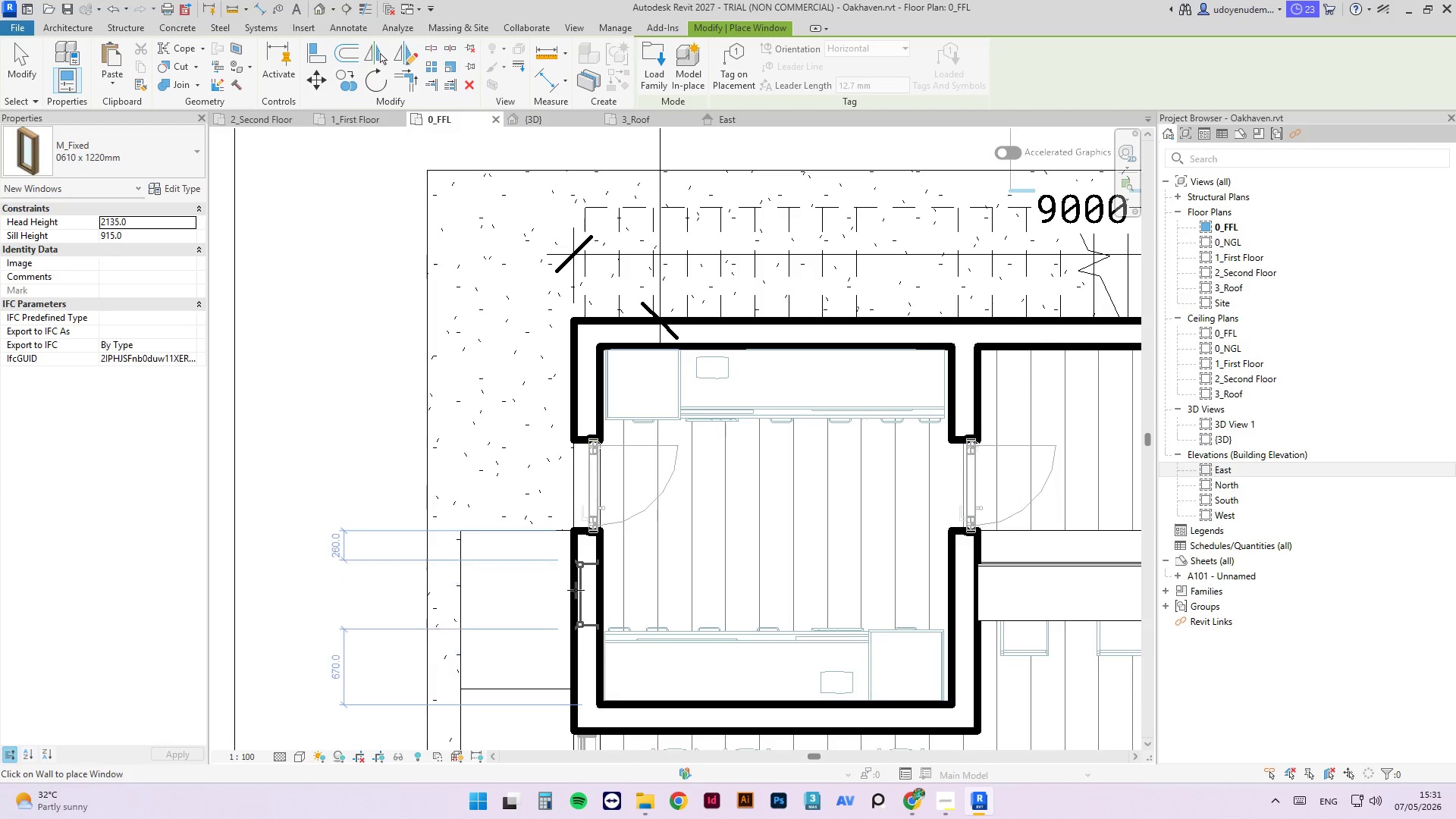 
wait(13.39)
 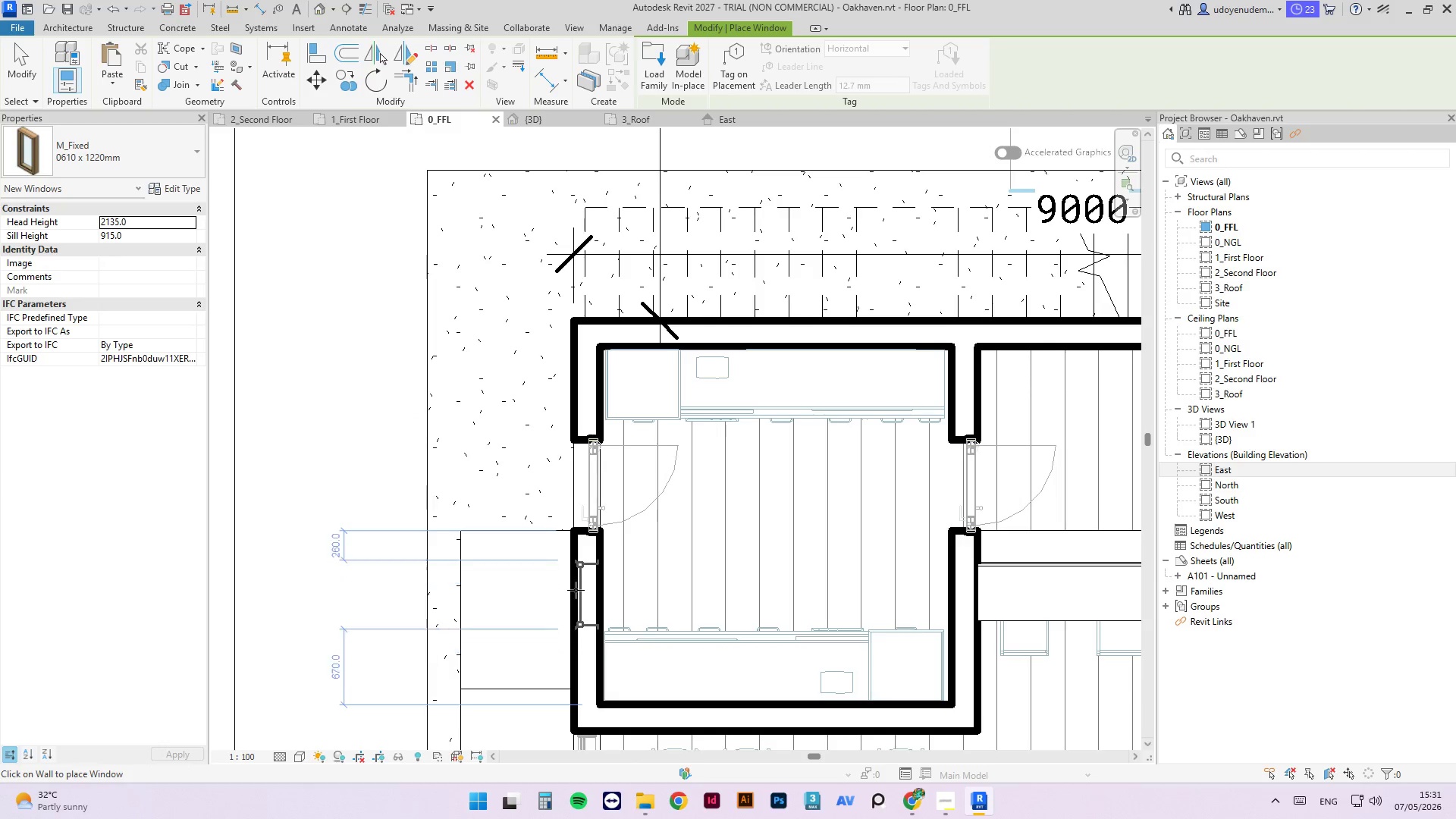 
scroll: coordinate [572, 569], scroll_direction: down, amount: 3.0
 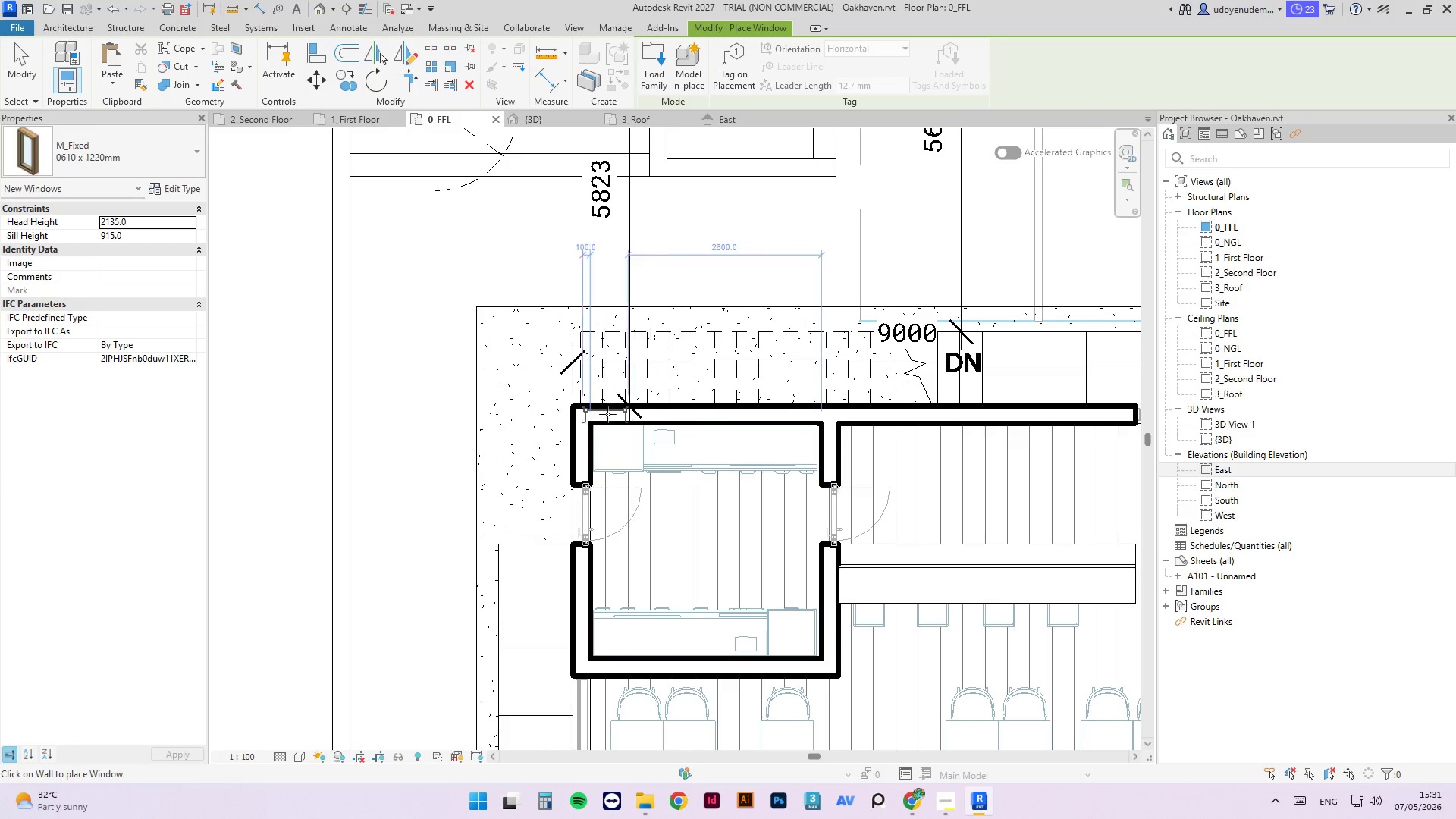 
scroll: coordinate [610, 413], scroll_direction: up, amount: 6.0
 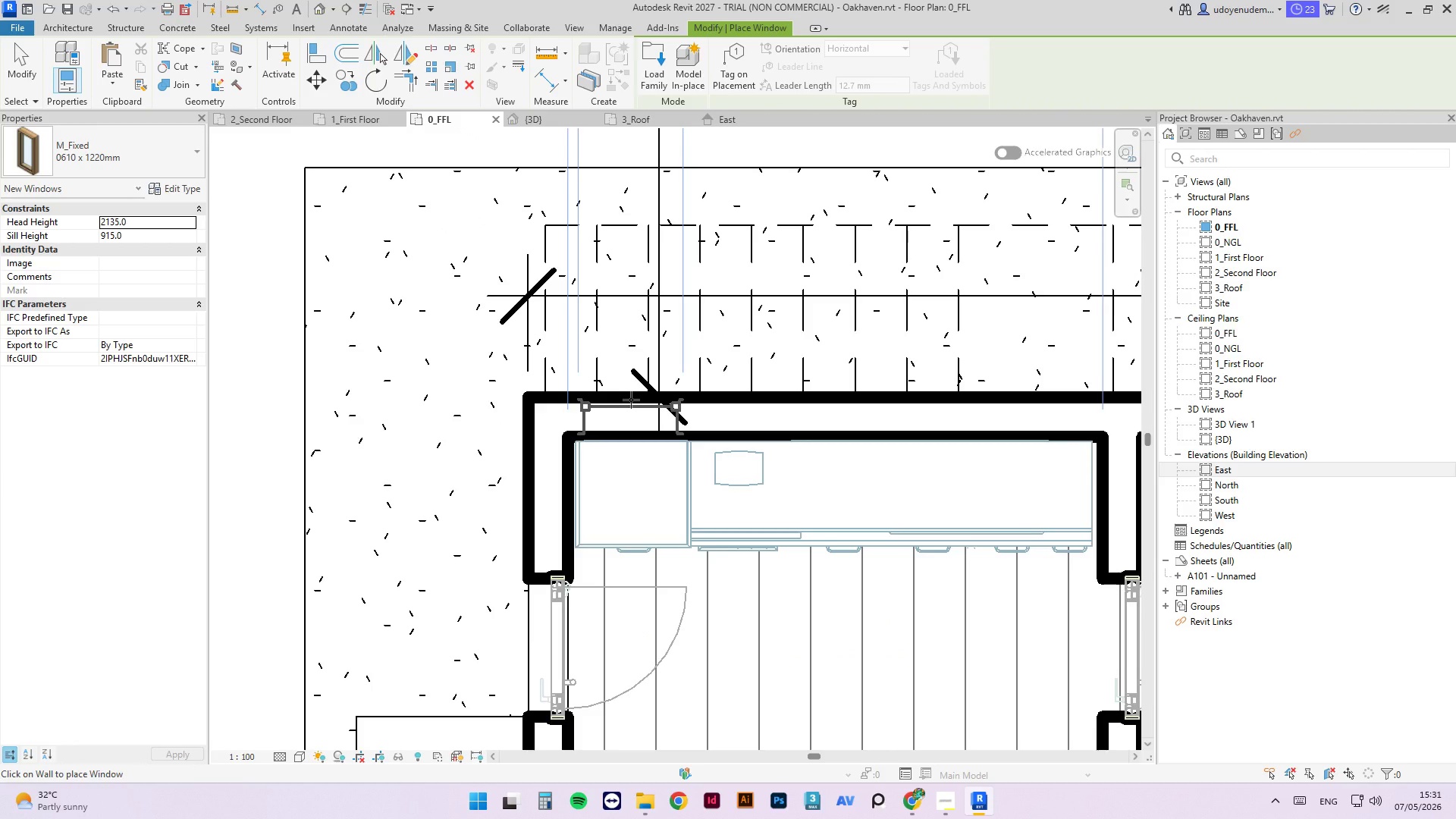 
left_click([631, 400])
 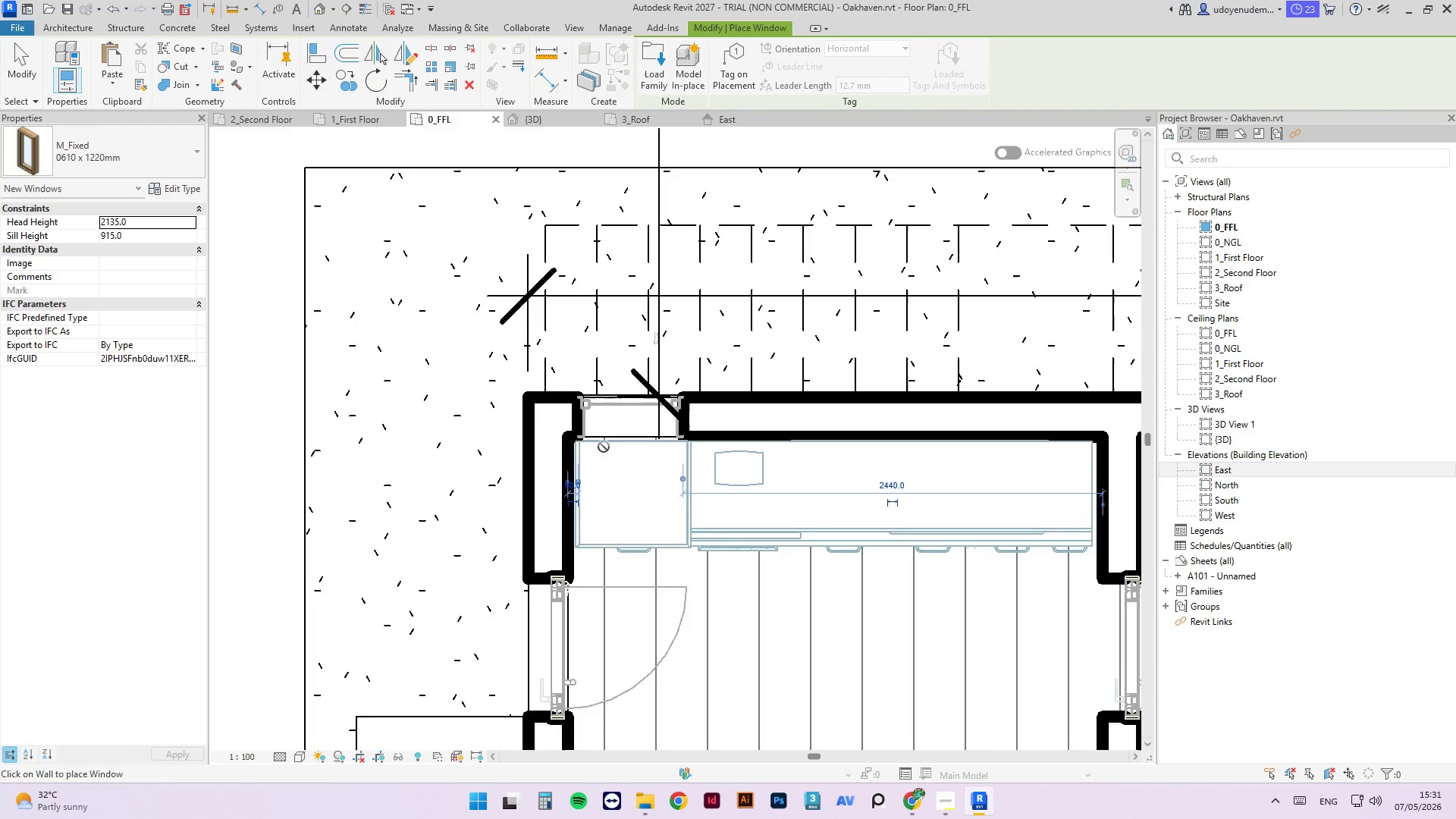 
scroll: coordinate [594, 605], scroll_direction: down, amount: 4.0
 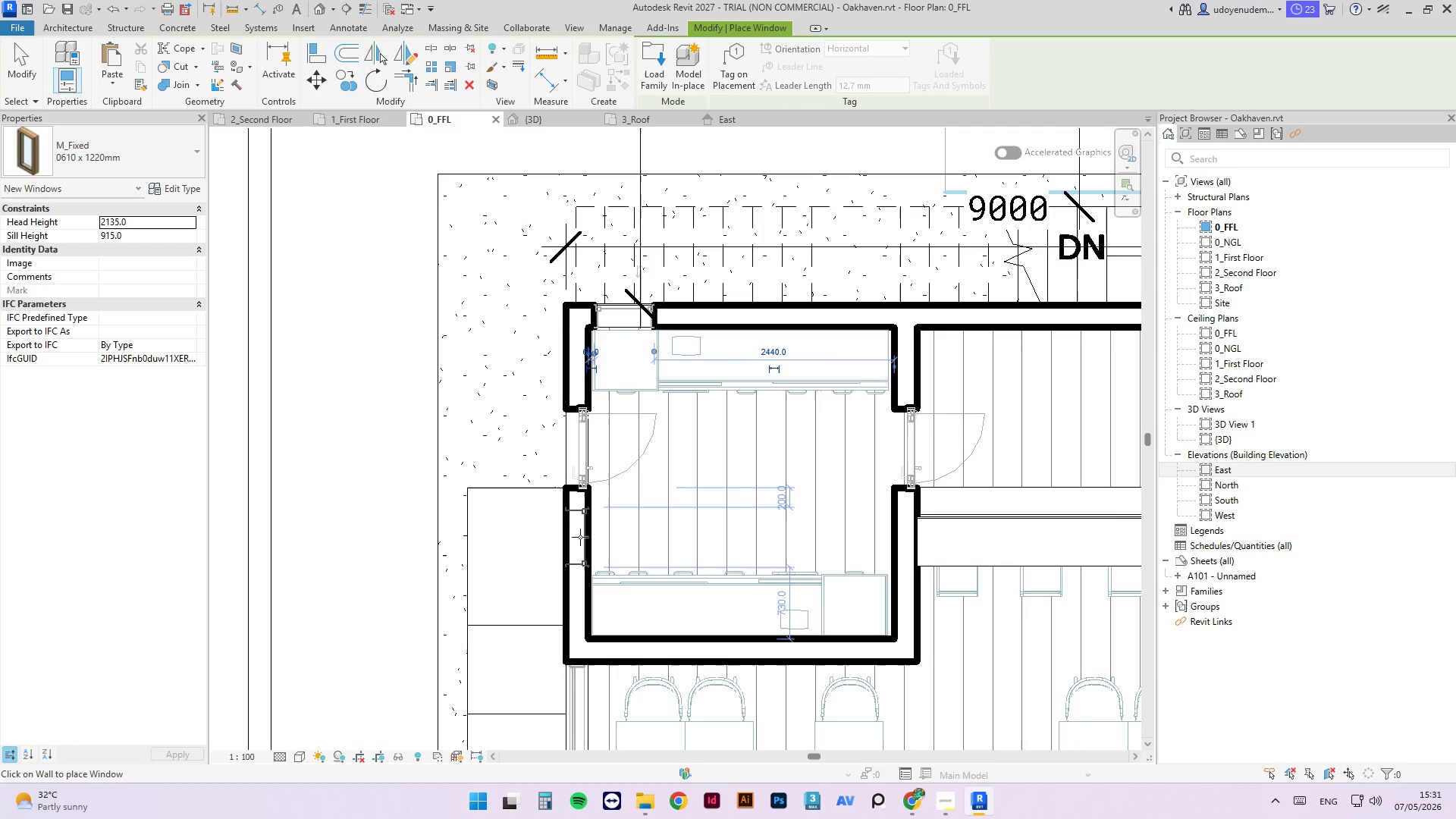 
scroll: coordinate [594, 545], scroll_direction: up, amount: 3.0
 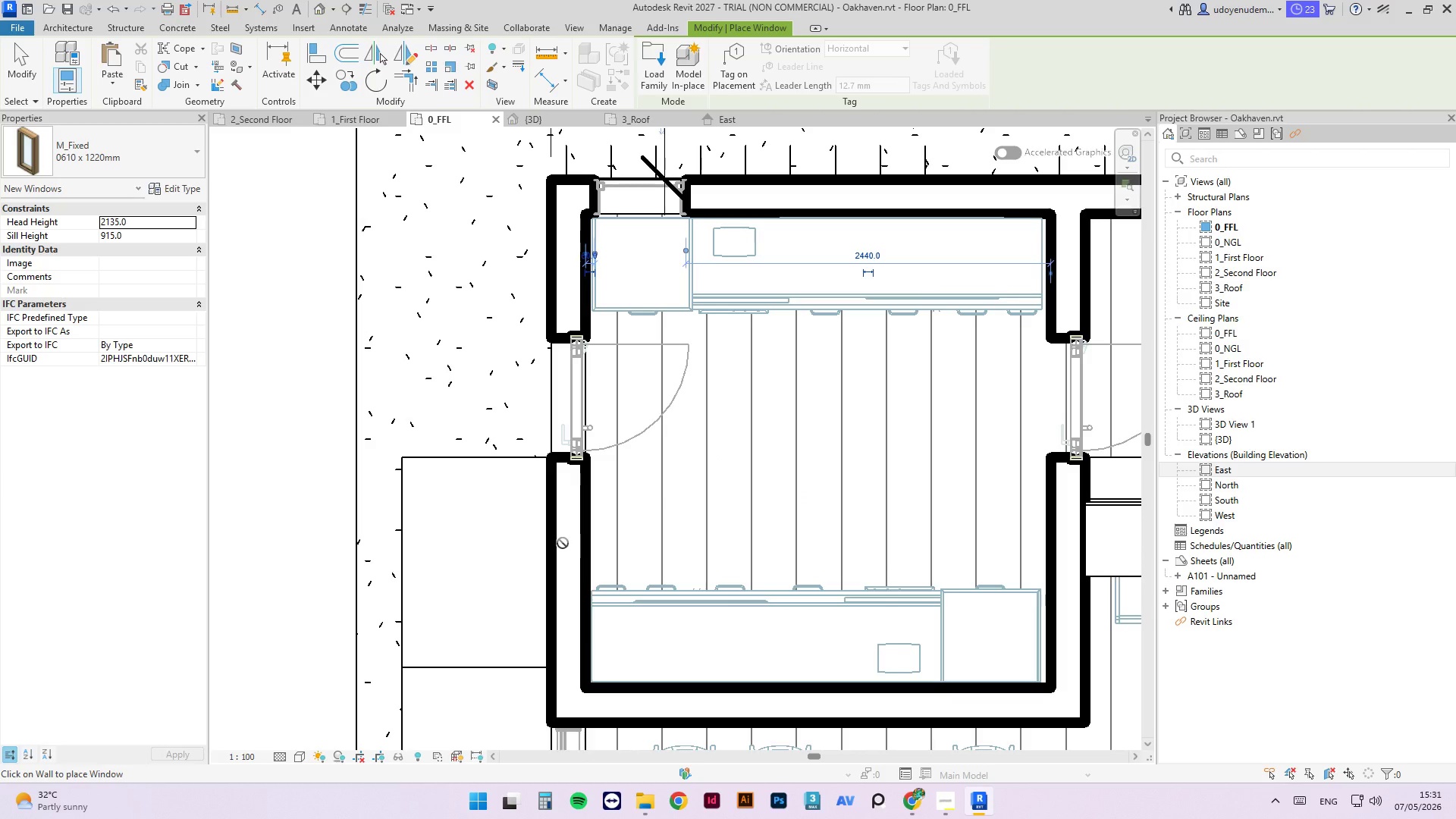 
left_click([563, 542])
 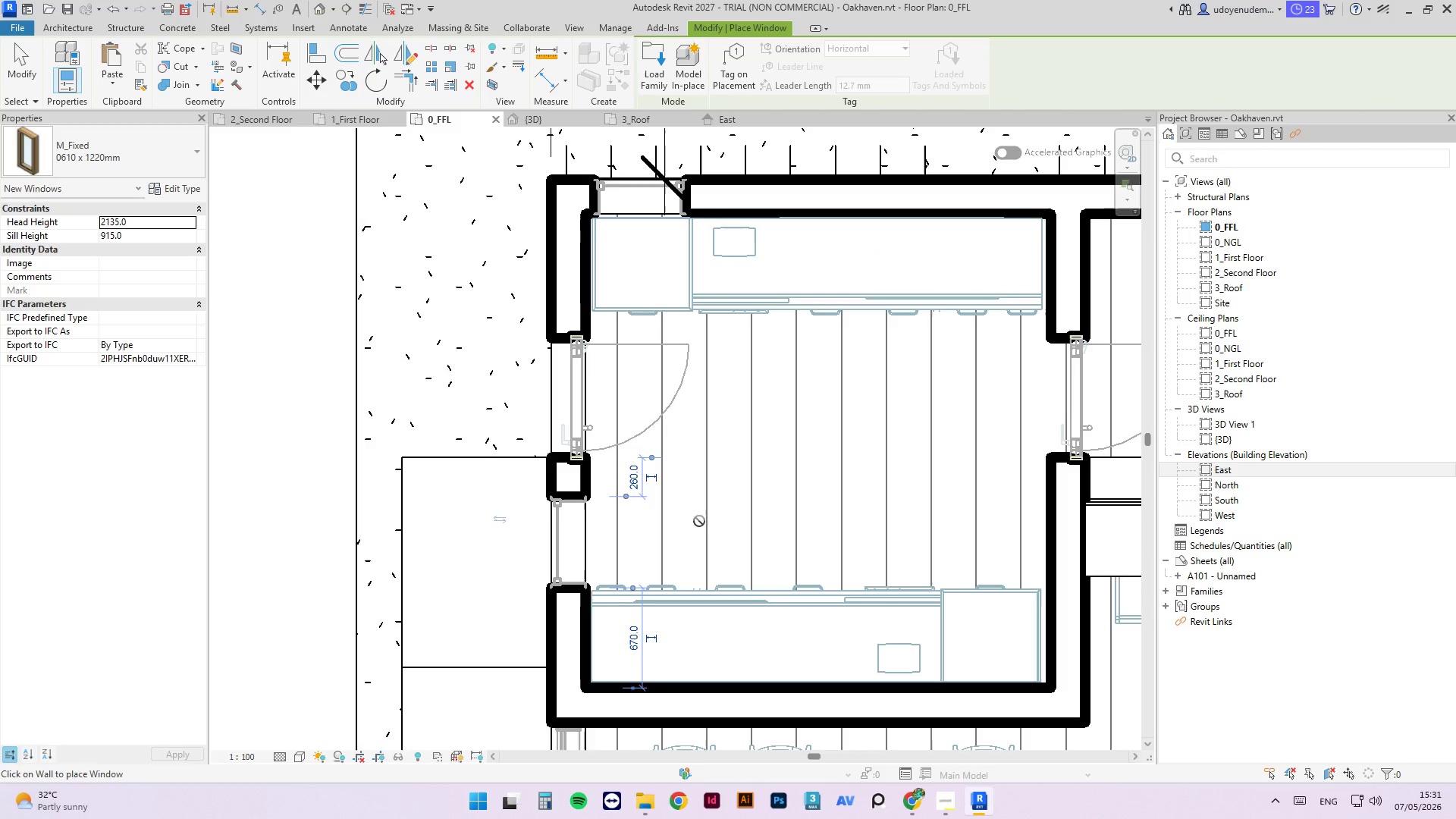 
key(Escape)
 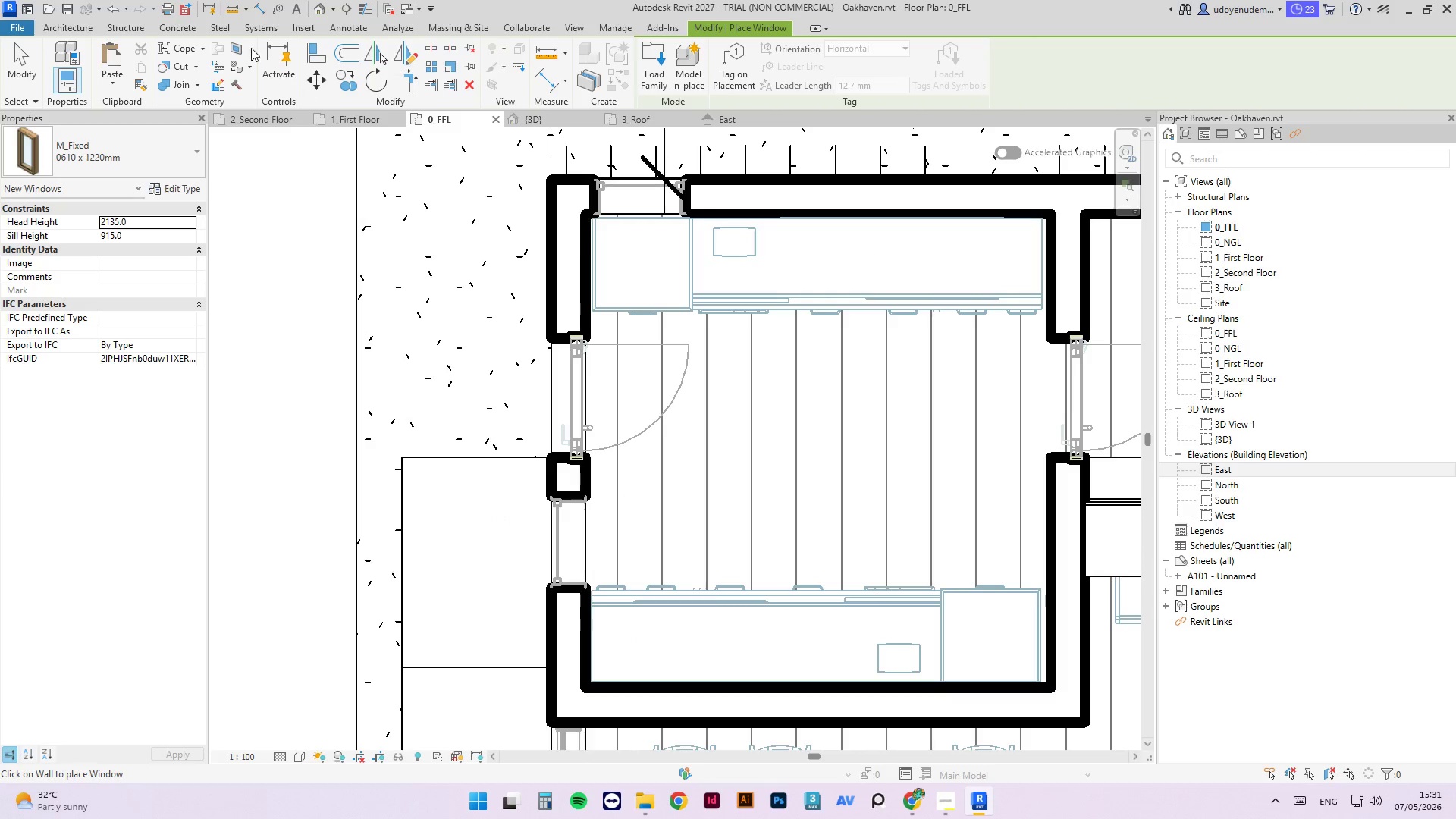 
key(Escape)
 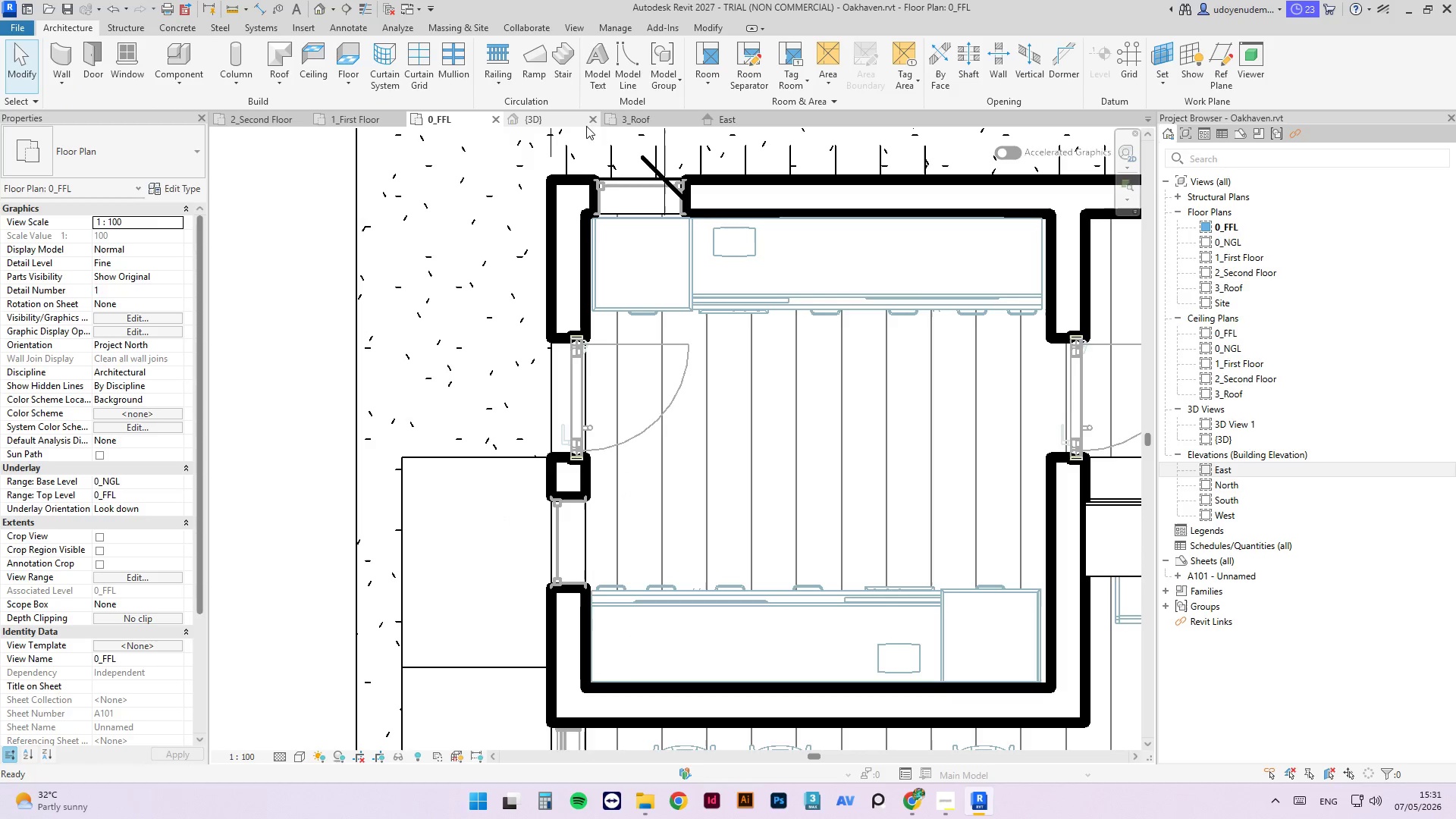 
left_click([532, 118])
 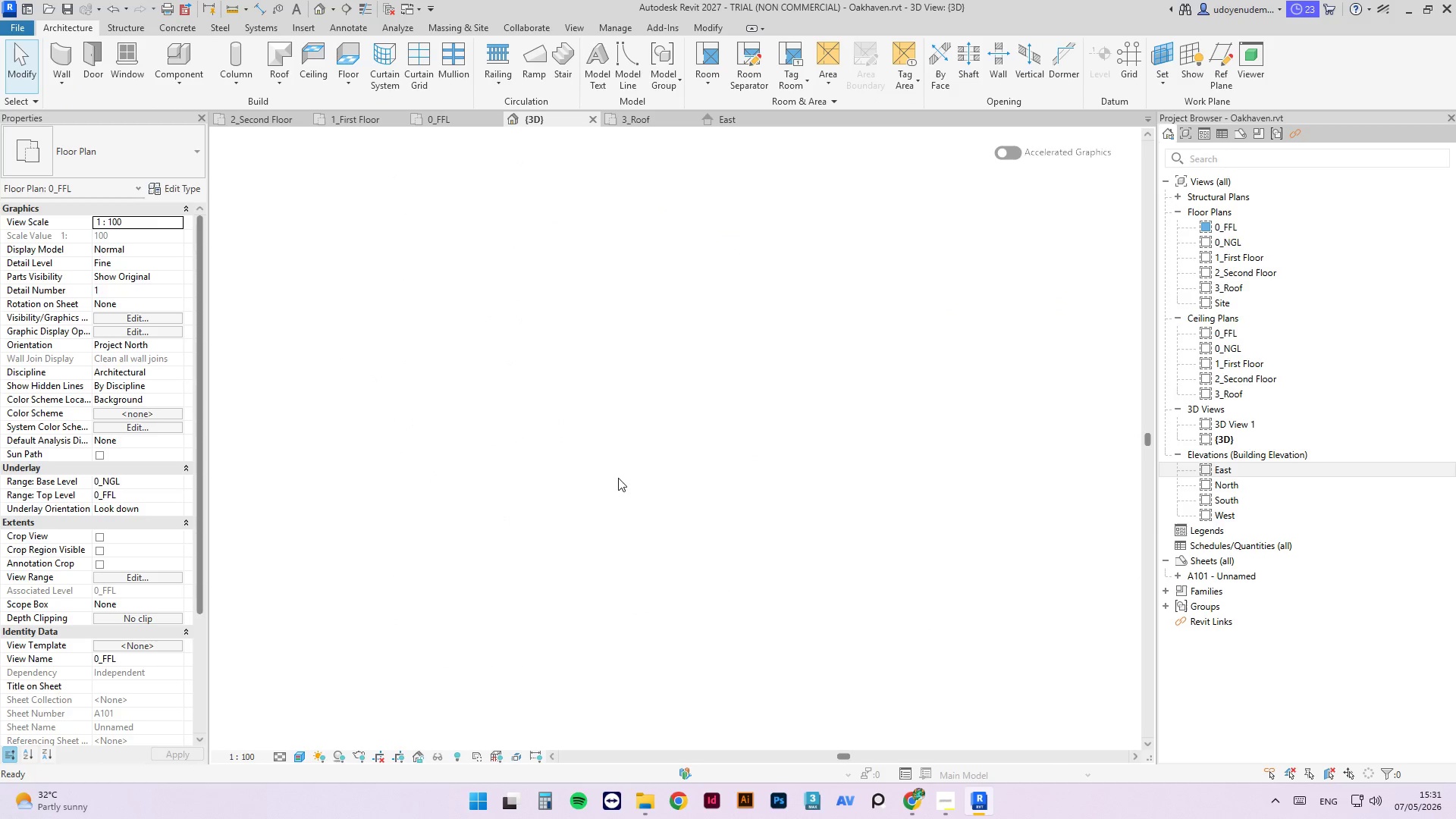 
hold_key(key=ShiftLeft, duration=9.19)
 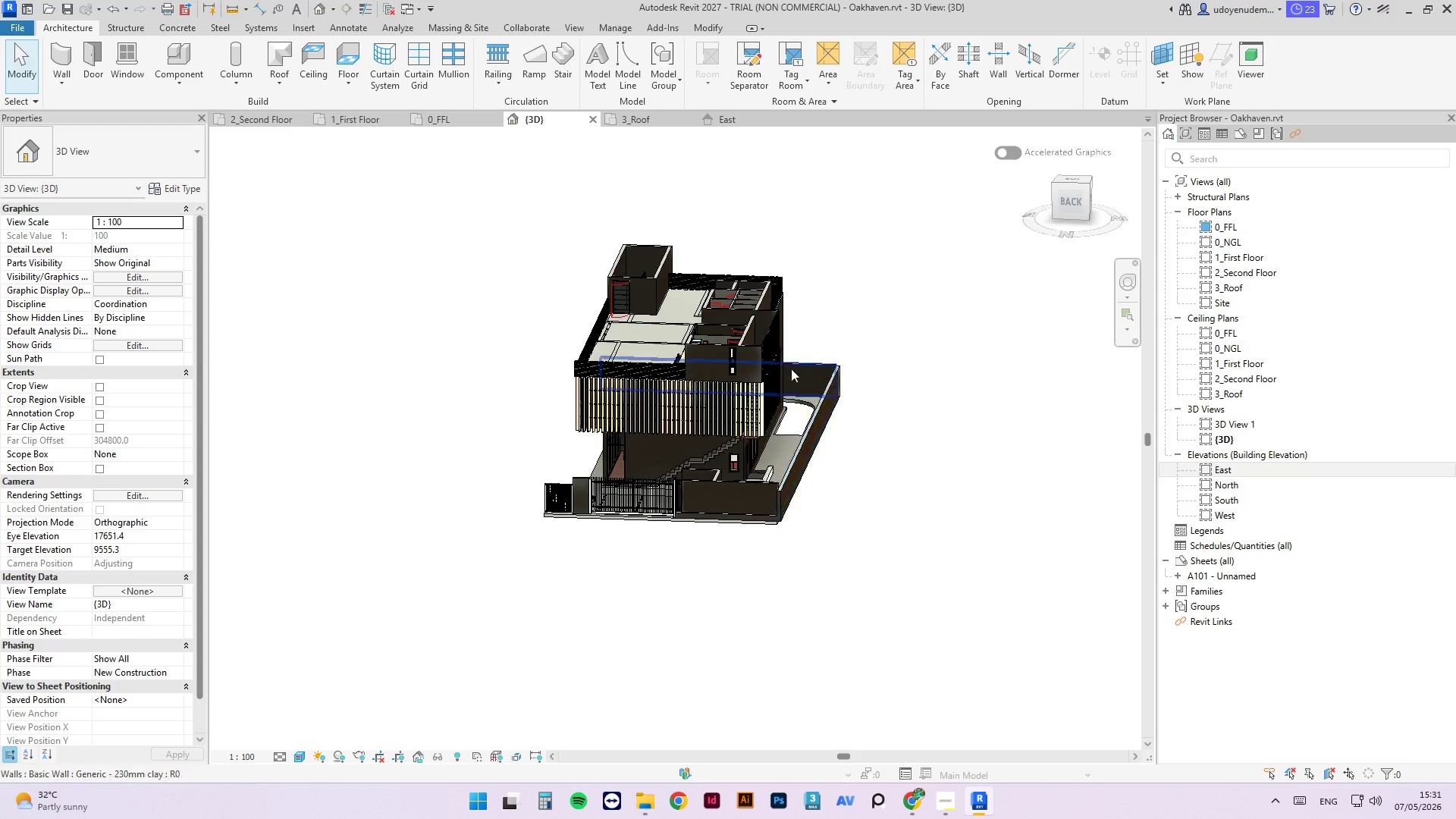 
scroll: coordinate [482, 521], scroll_direction: down, amount: 3.0
 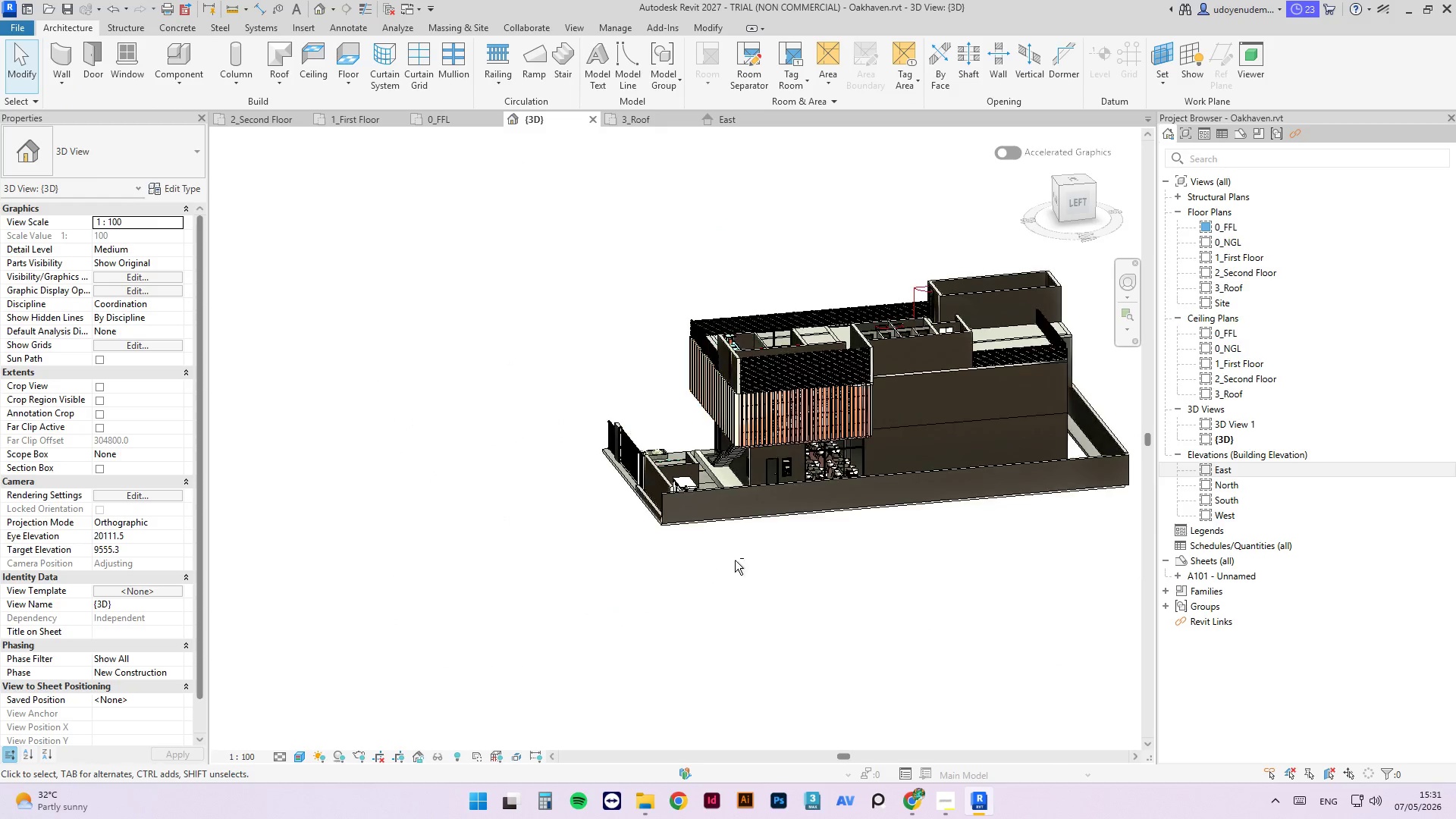 
scroll: coordinate [762, 378], scroll_direction: up, amount: 3.0
 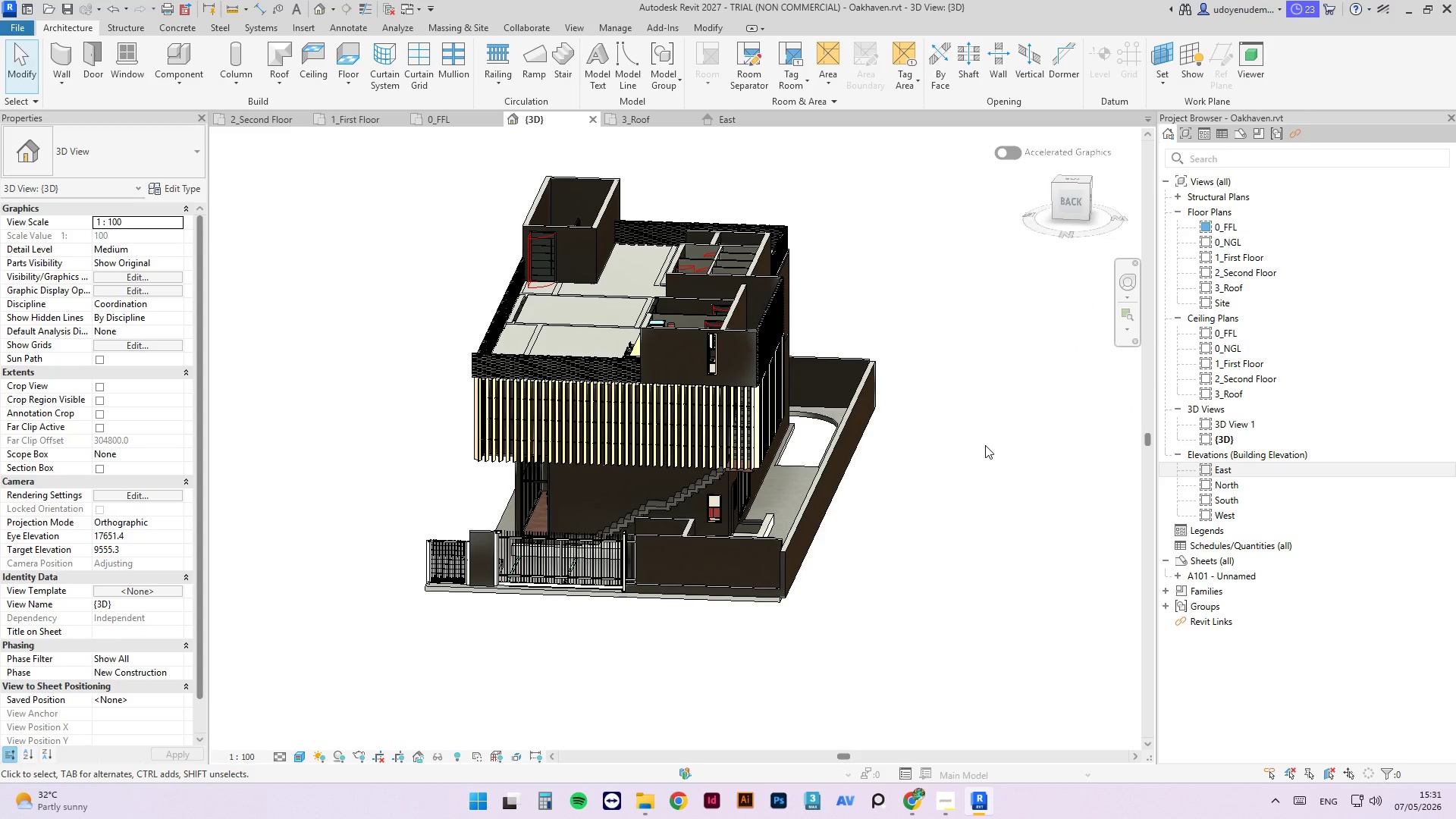 
type(MA)
 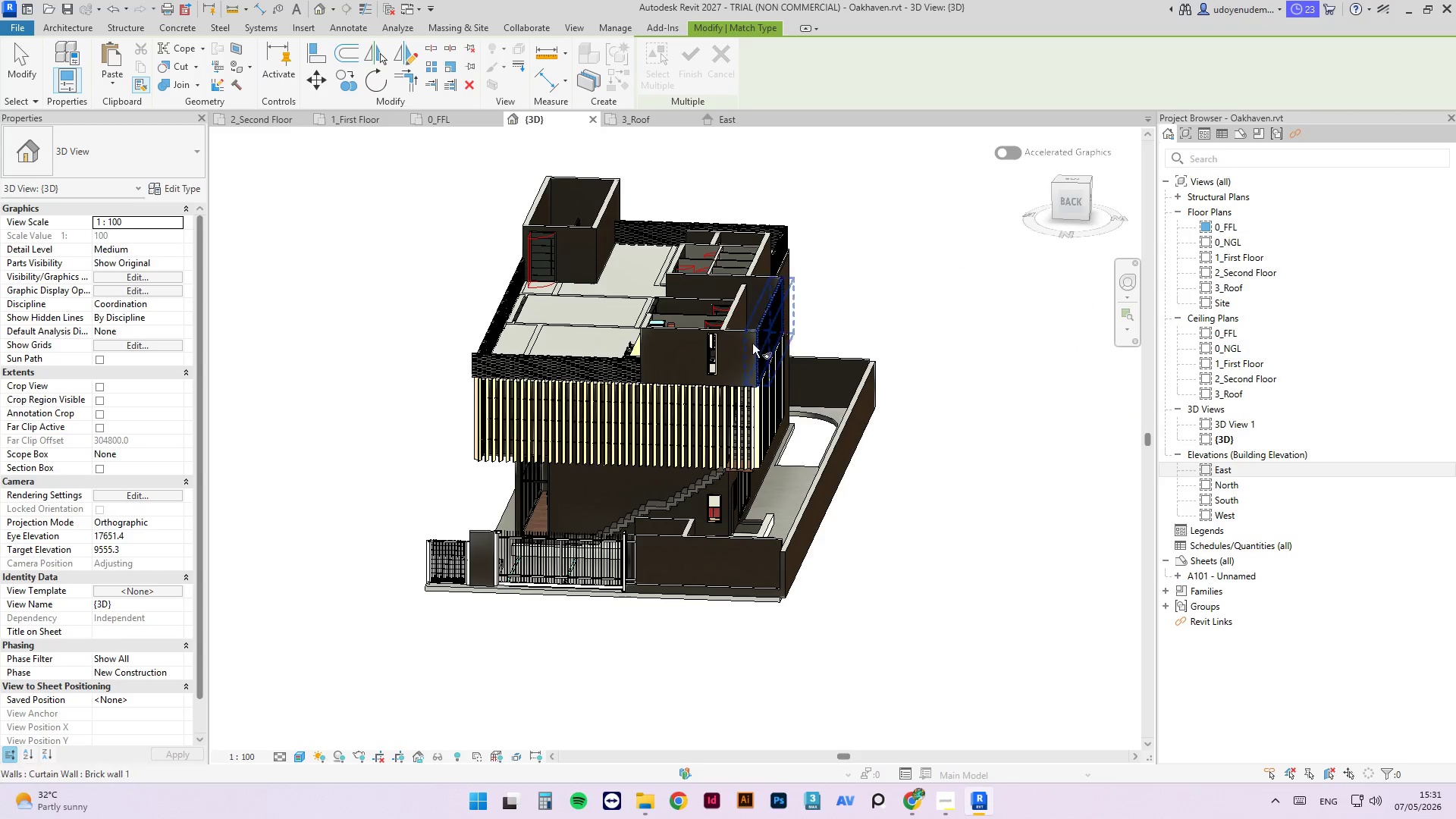 
scroll: coordinate [713, 356], scroll_direction: up, amount: 3.0
 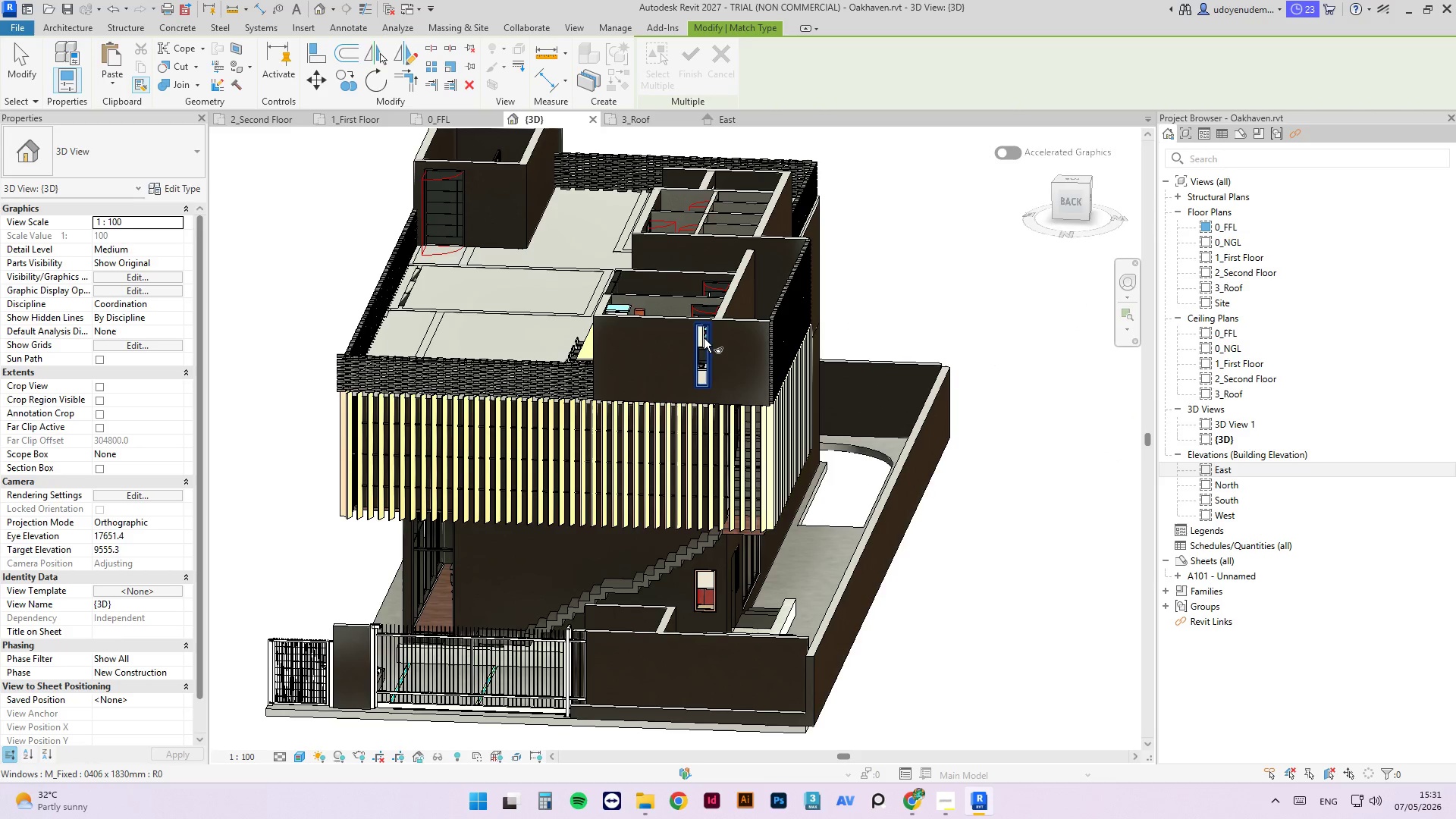 
left_click([705, 337])
 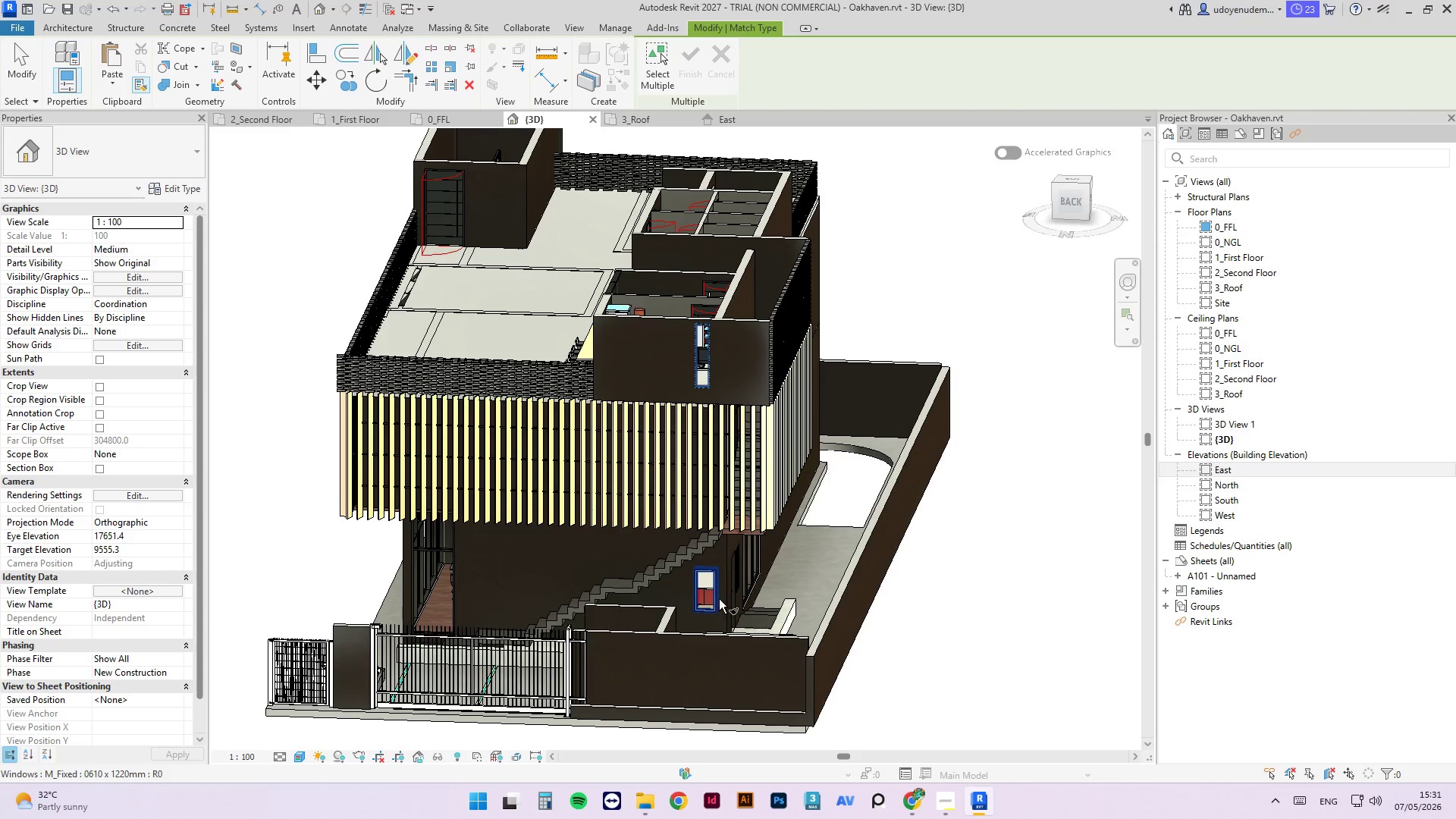 
left_click([718, 598])
 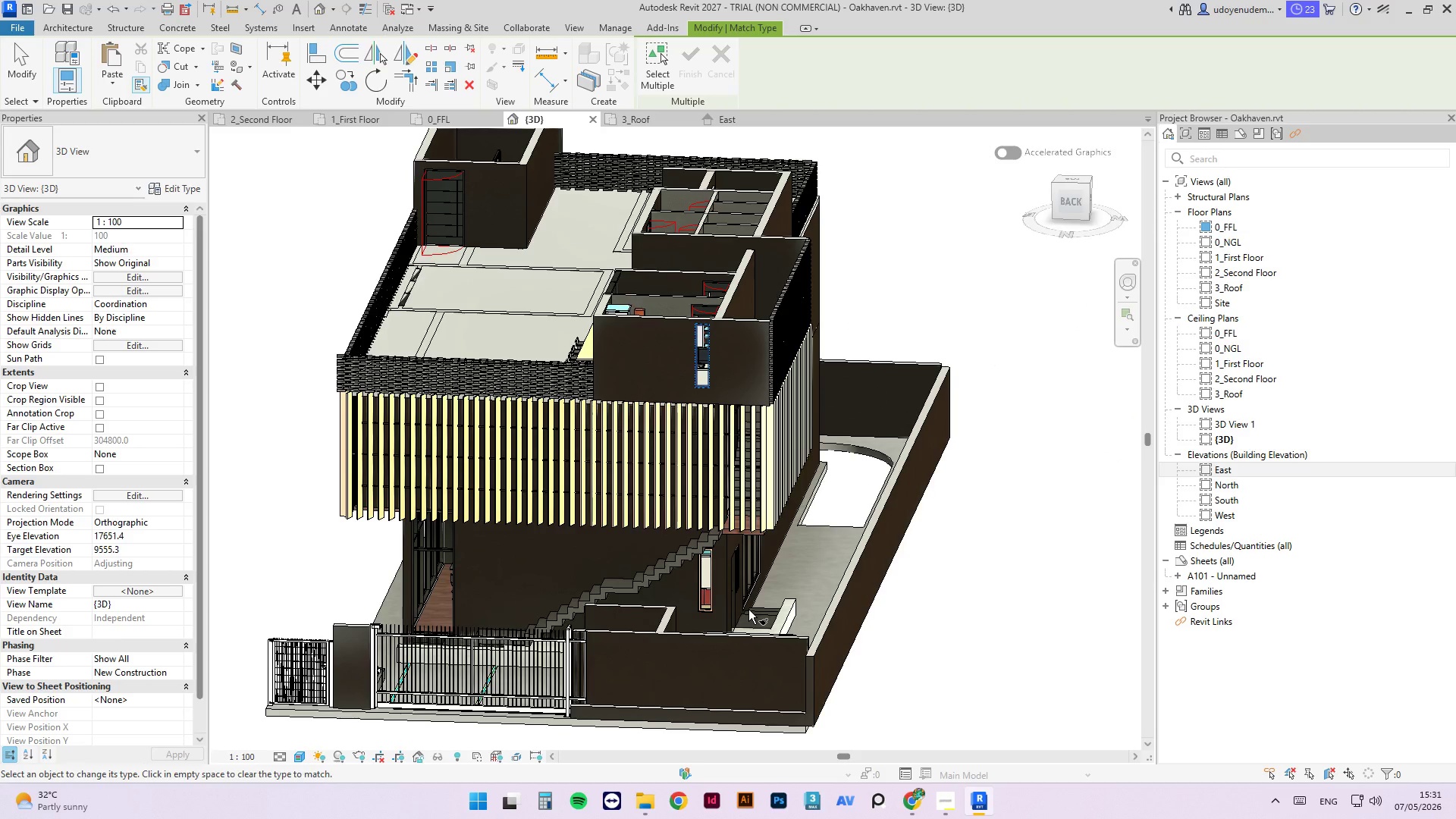 
key(Escape)
 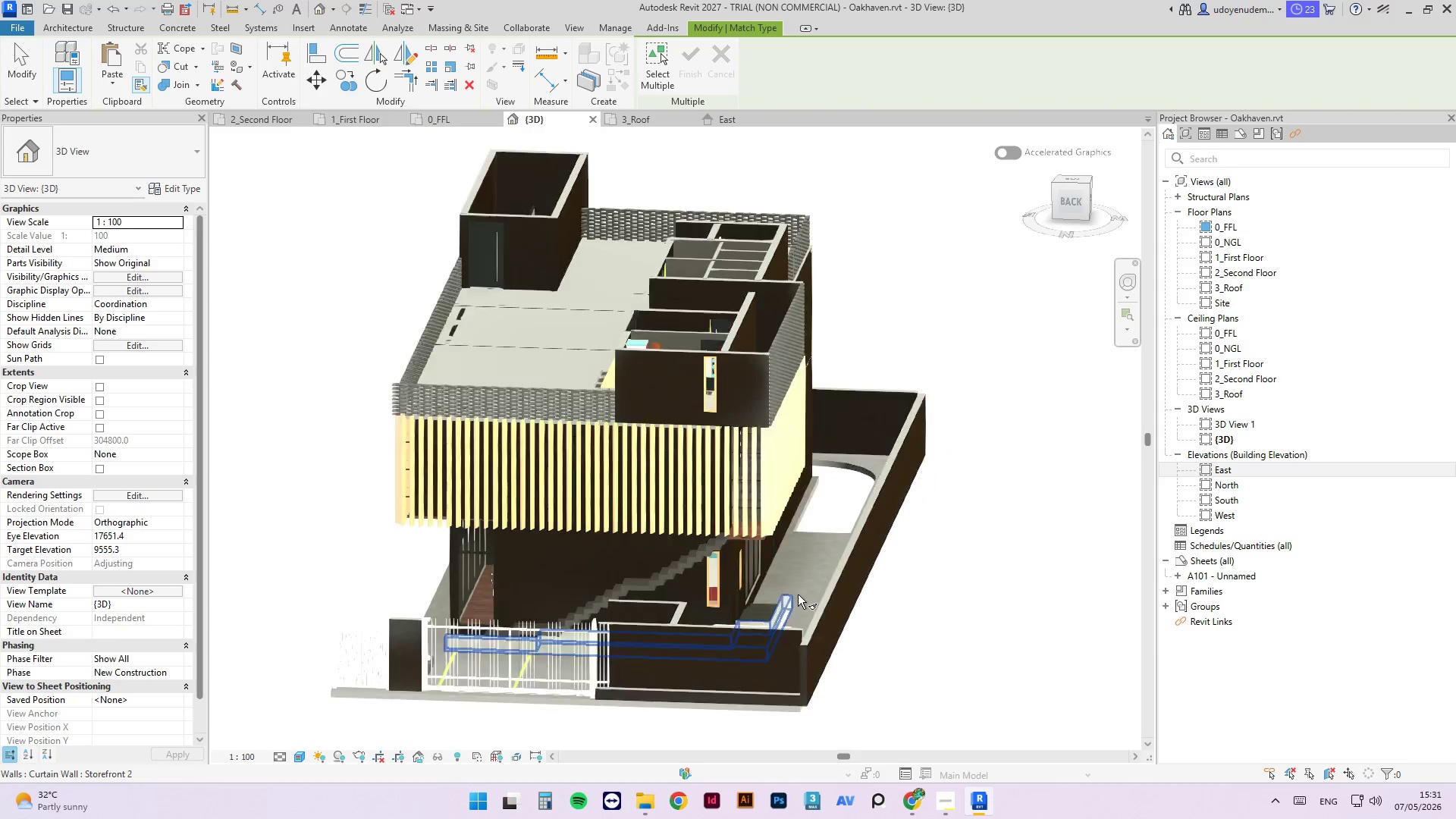 
hold_key(key=ShiftLeft, duration=2.31)
scroll: coordinate [791, 590], scroll_direction: down, amount: 2.0
 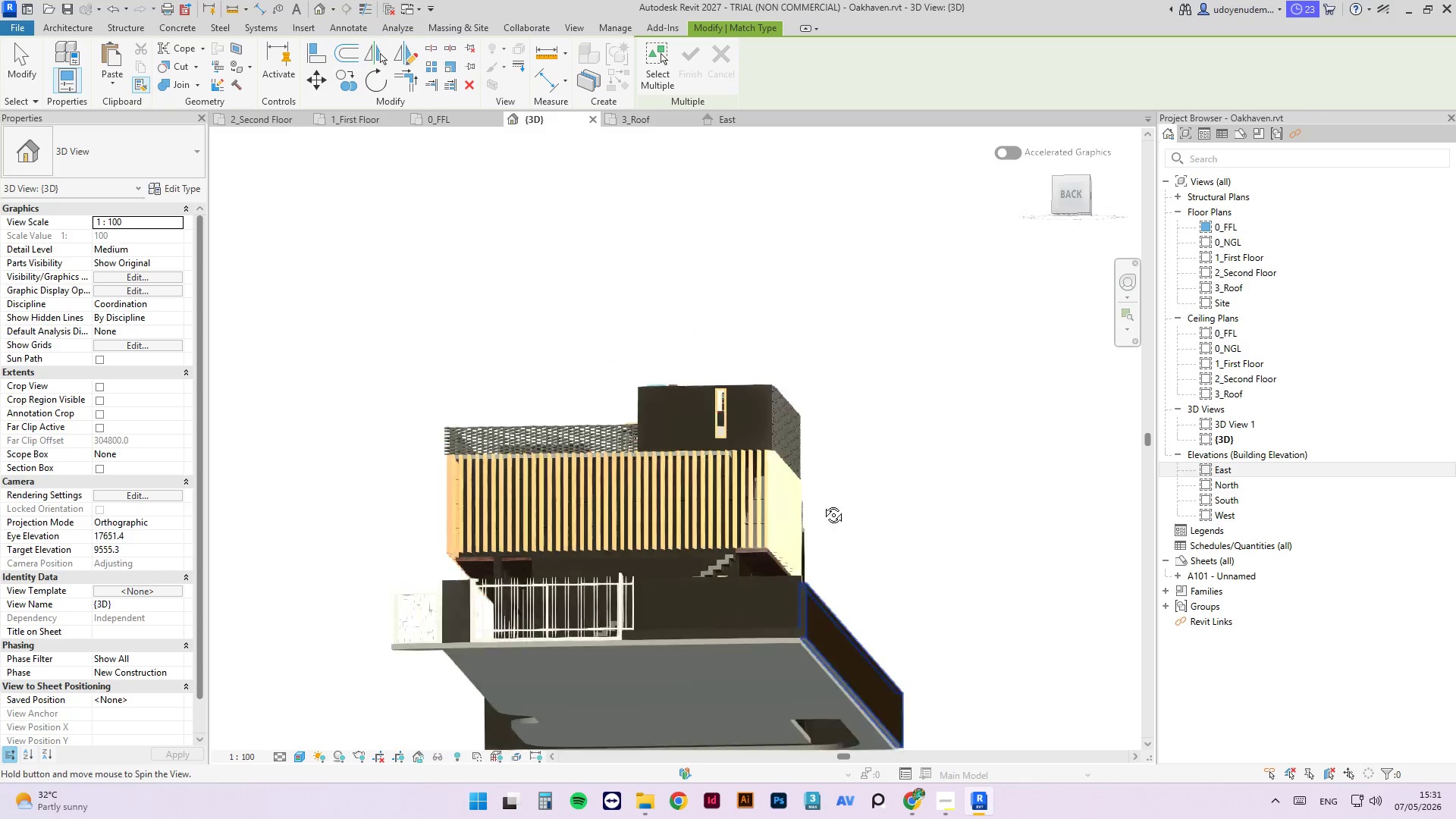 
key(Escape)
 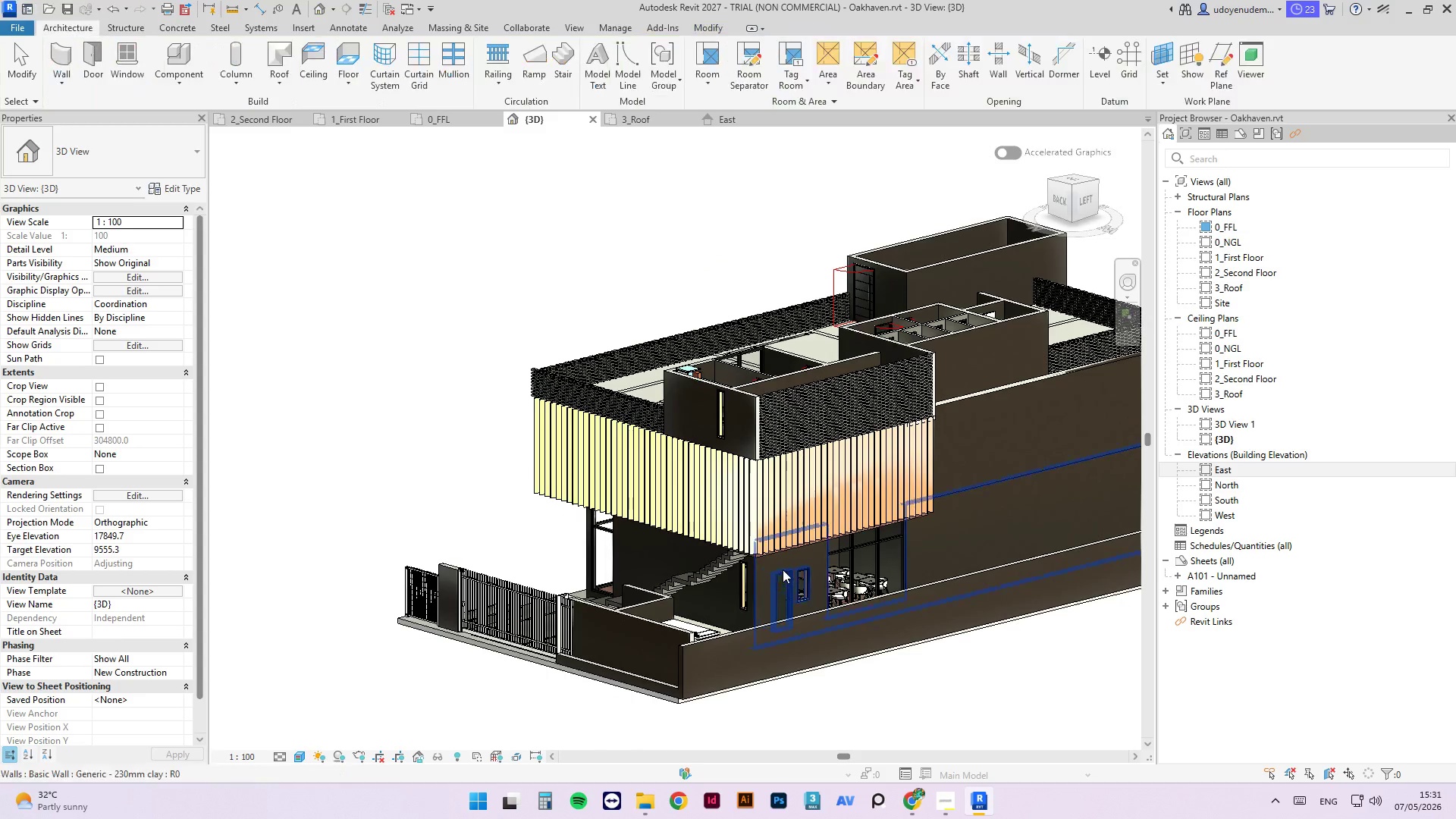 
key(Escape)
 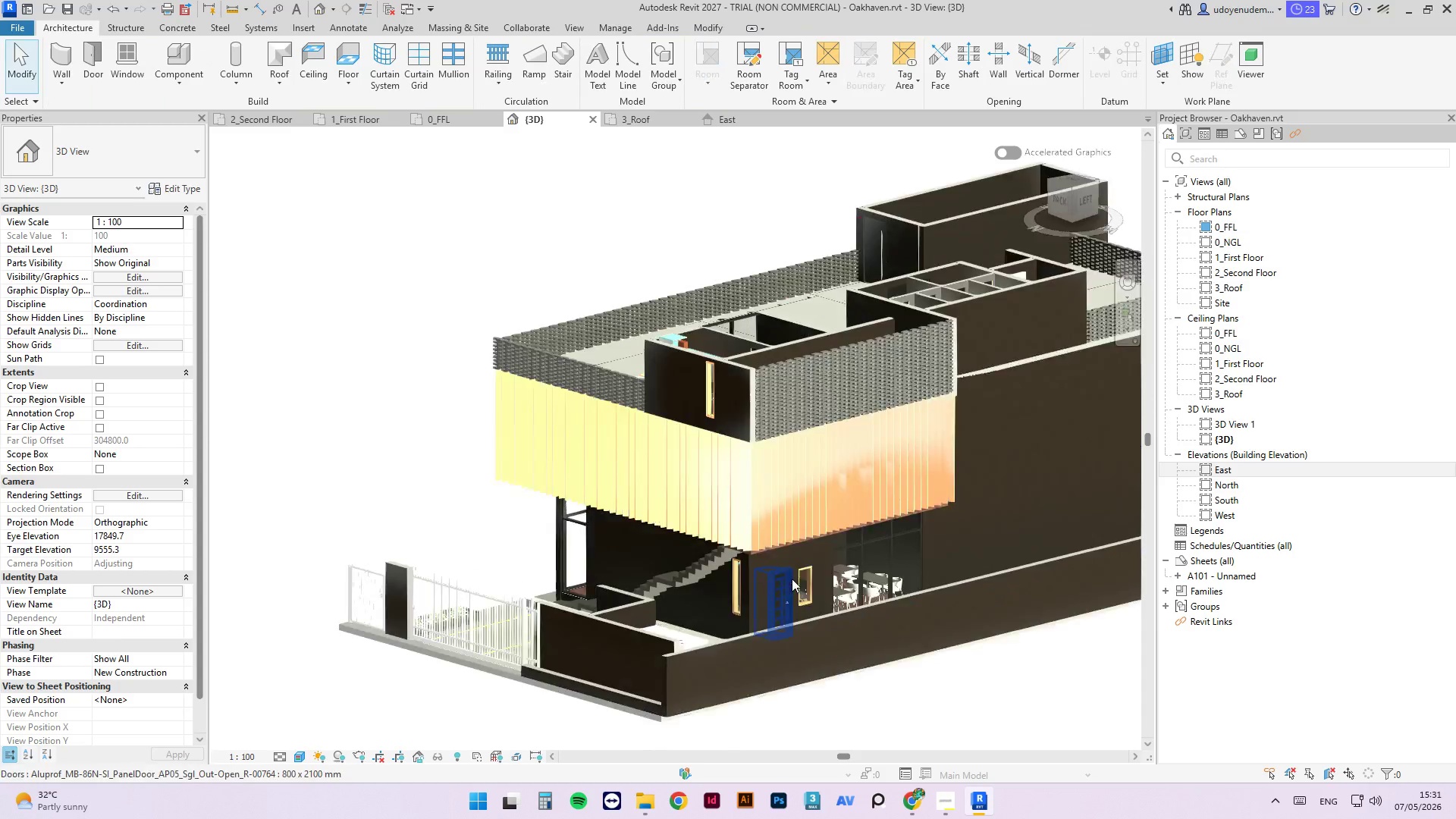 
scroll: coordinate [792, 579], scroll_direction: up, amount: 3.0
 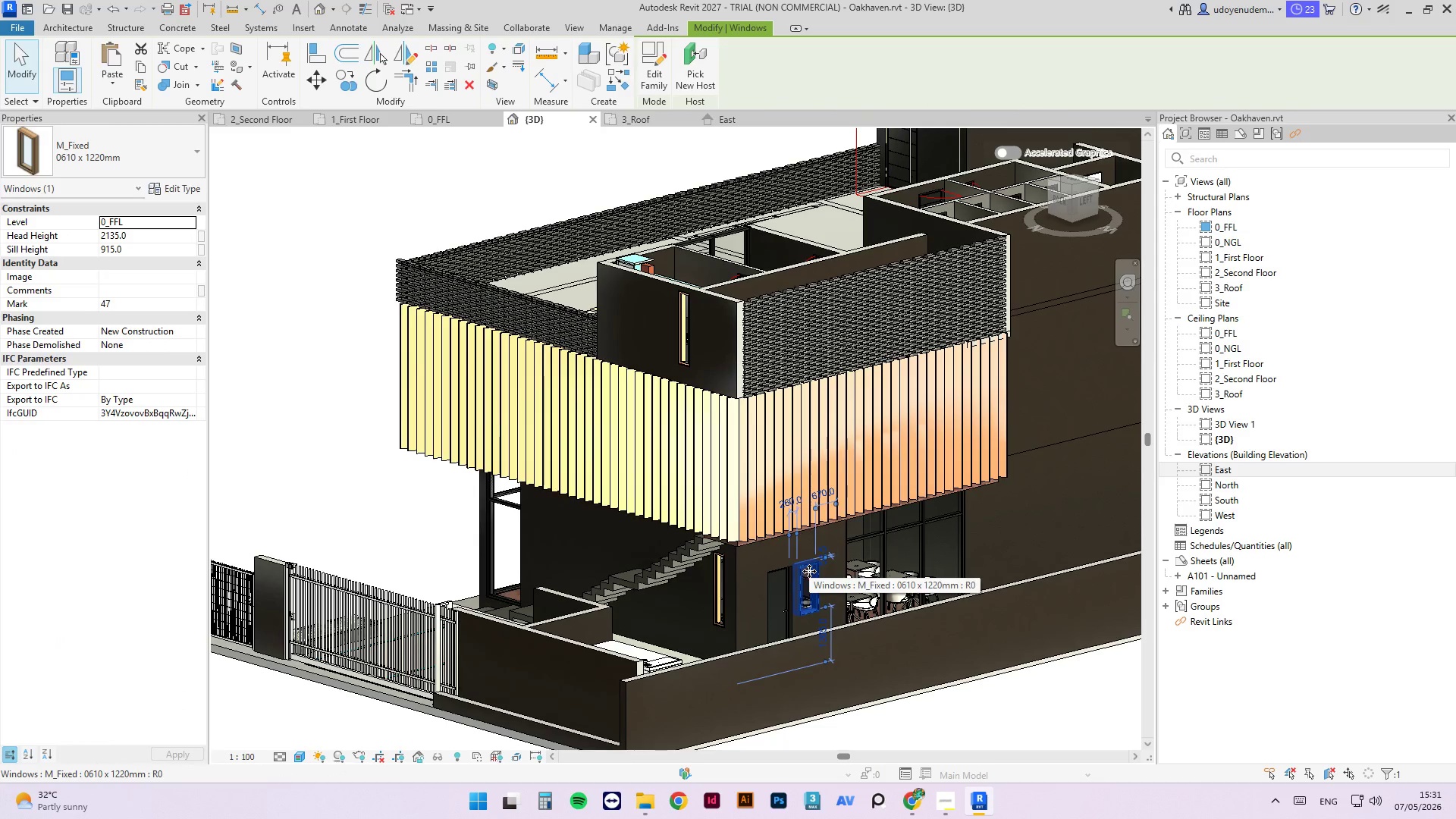 
key(Delete)
 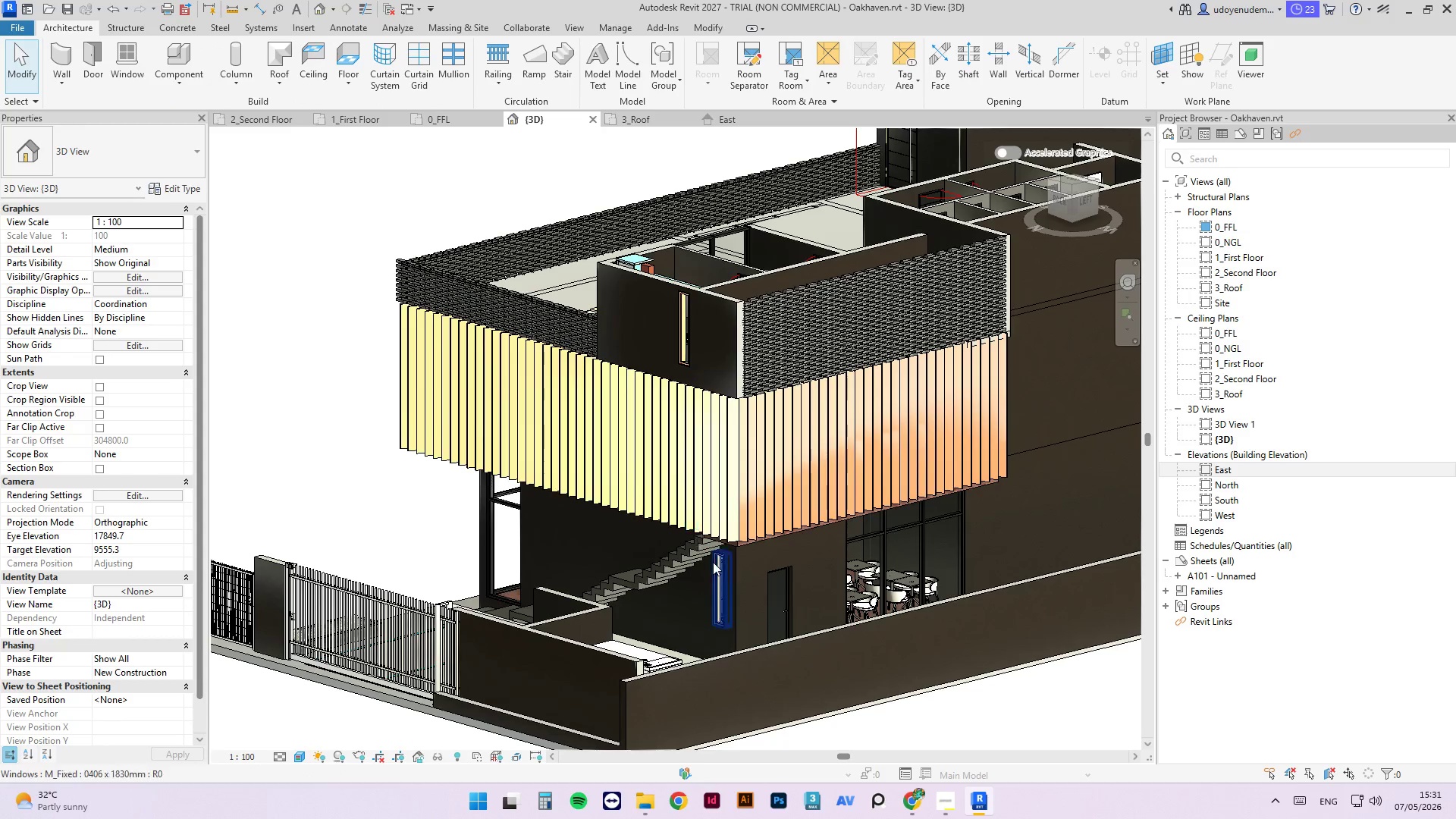 
left_click([717, 569])
 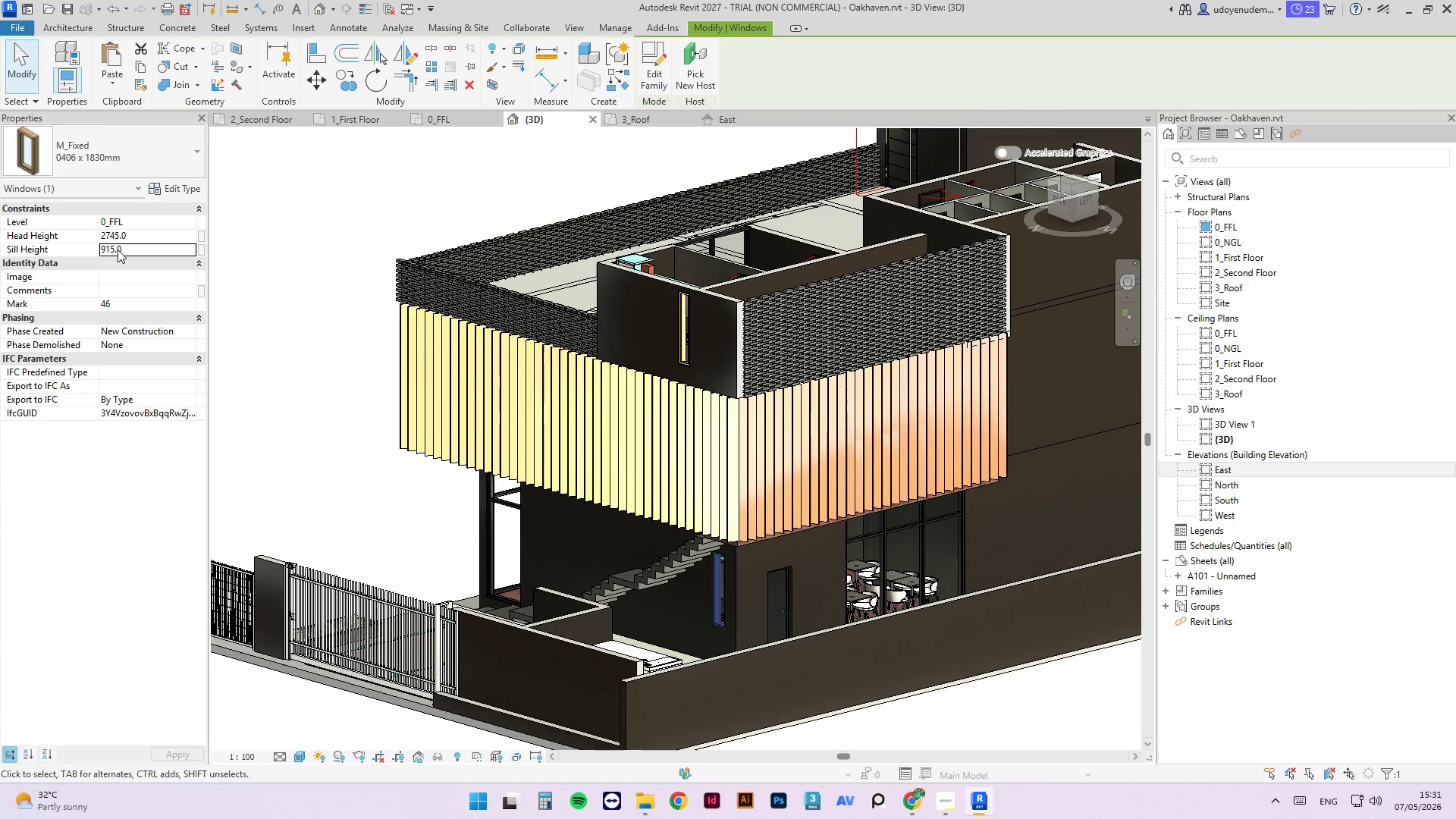 
double_click([118, 249])
 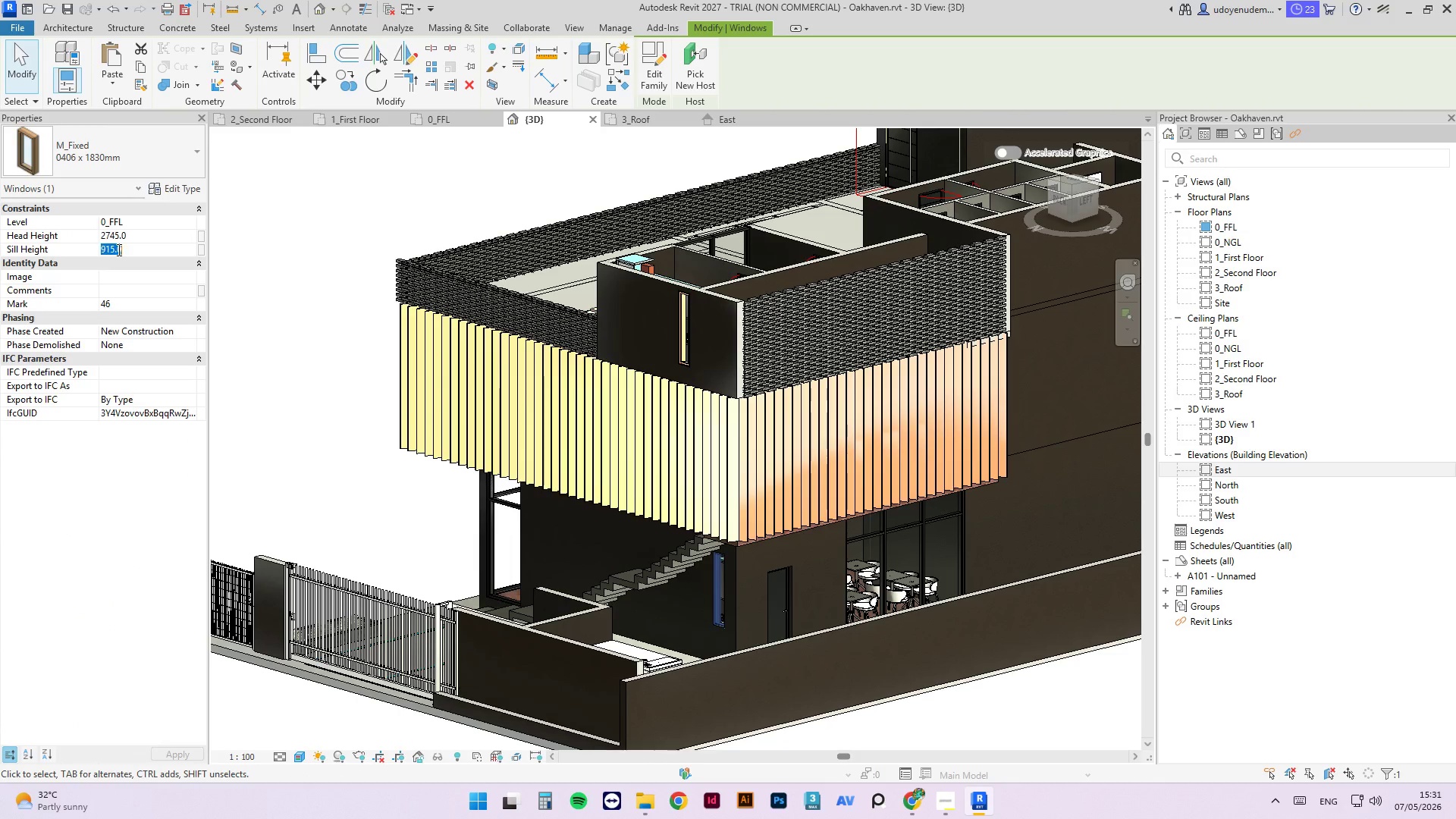 
triple_click([118, 249])
 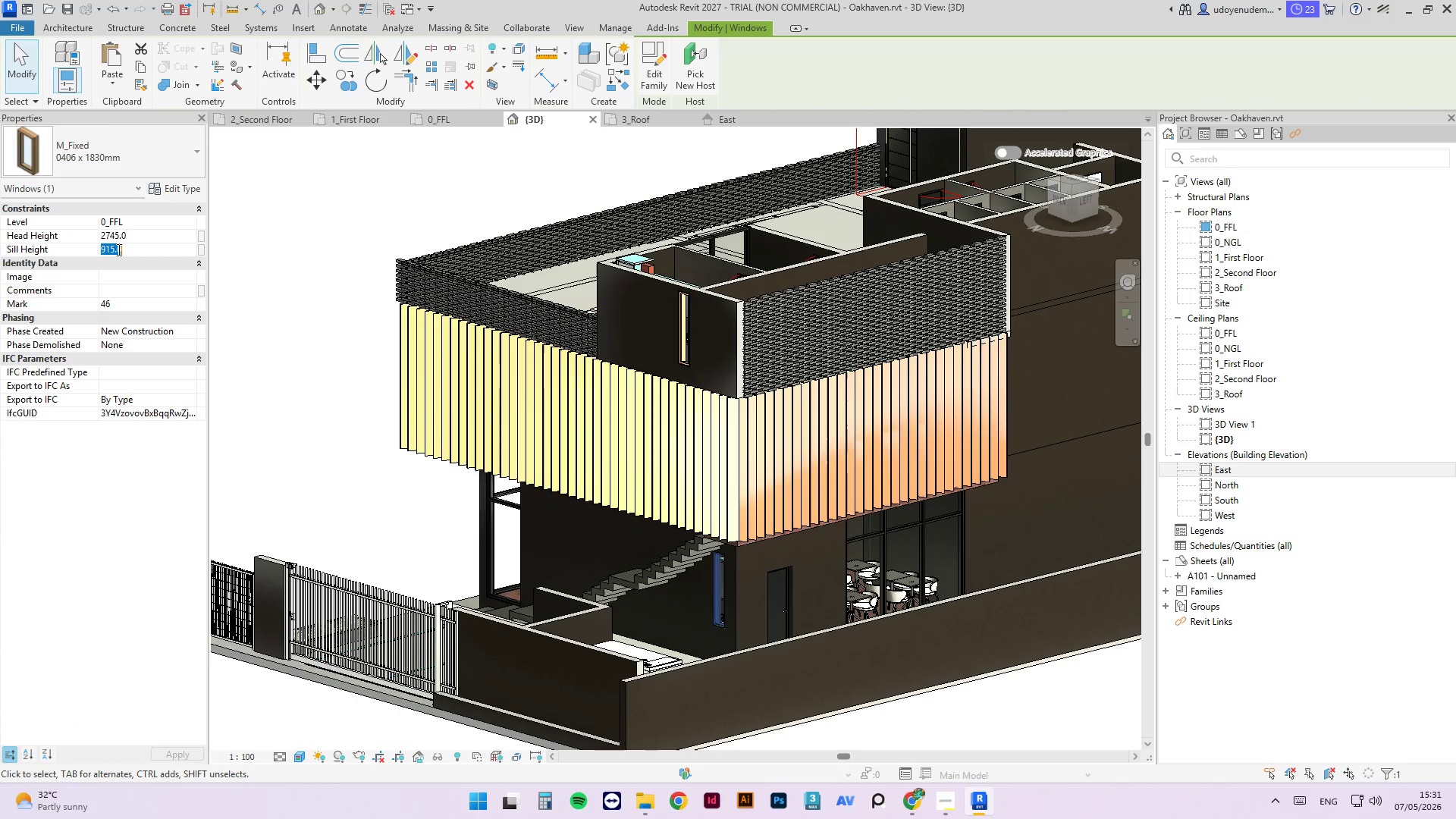 
key(Numpad4)
 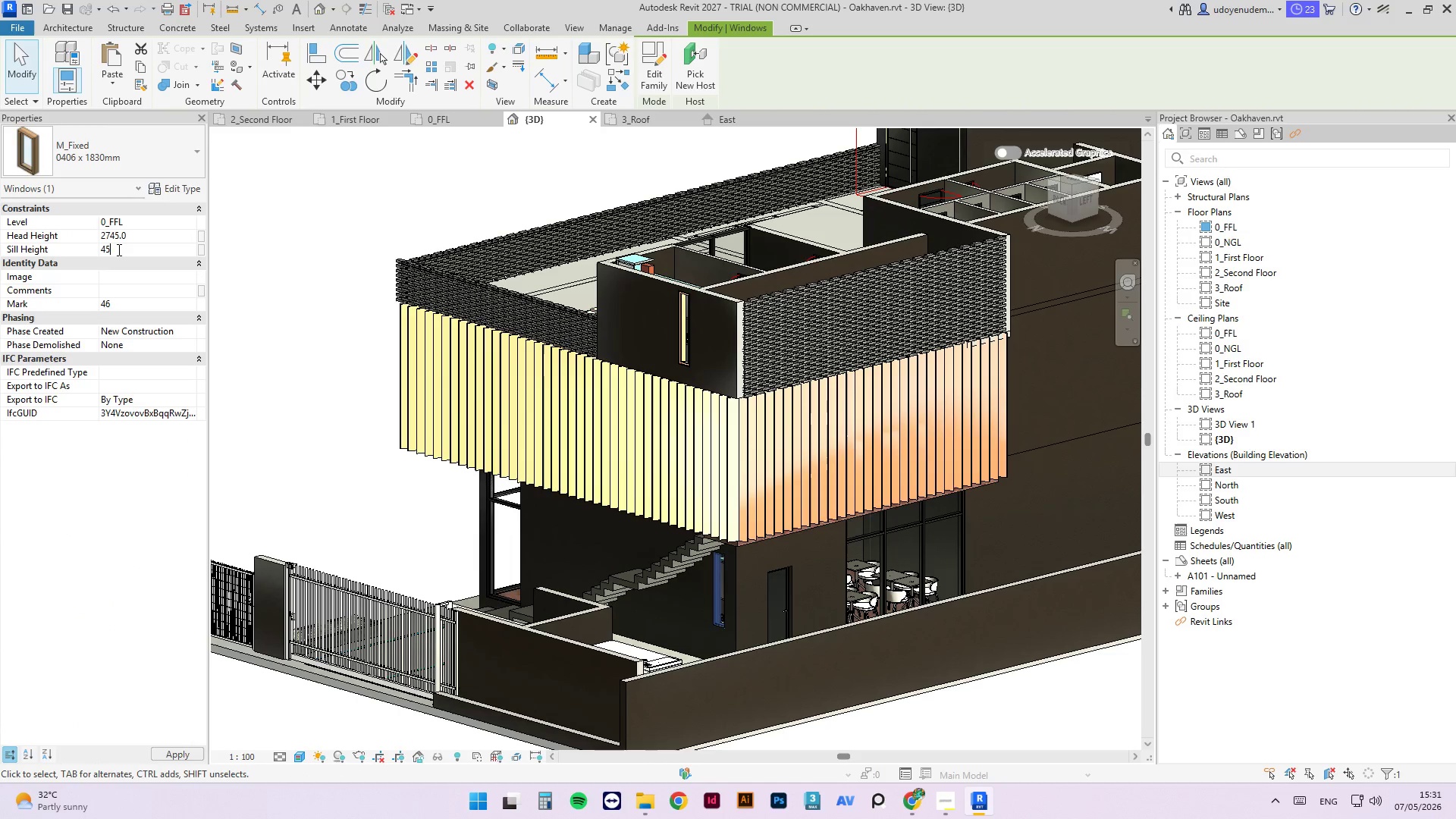 
key(Numpad5)
 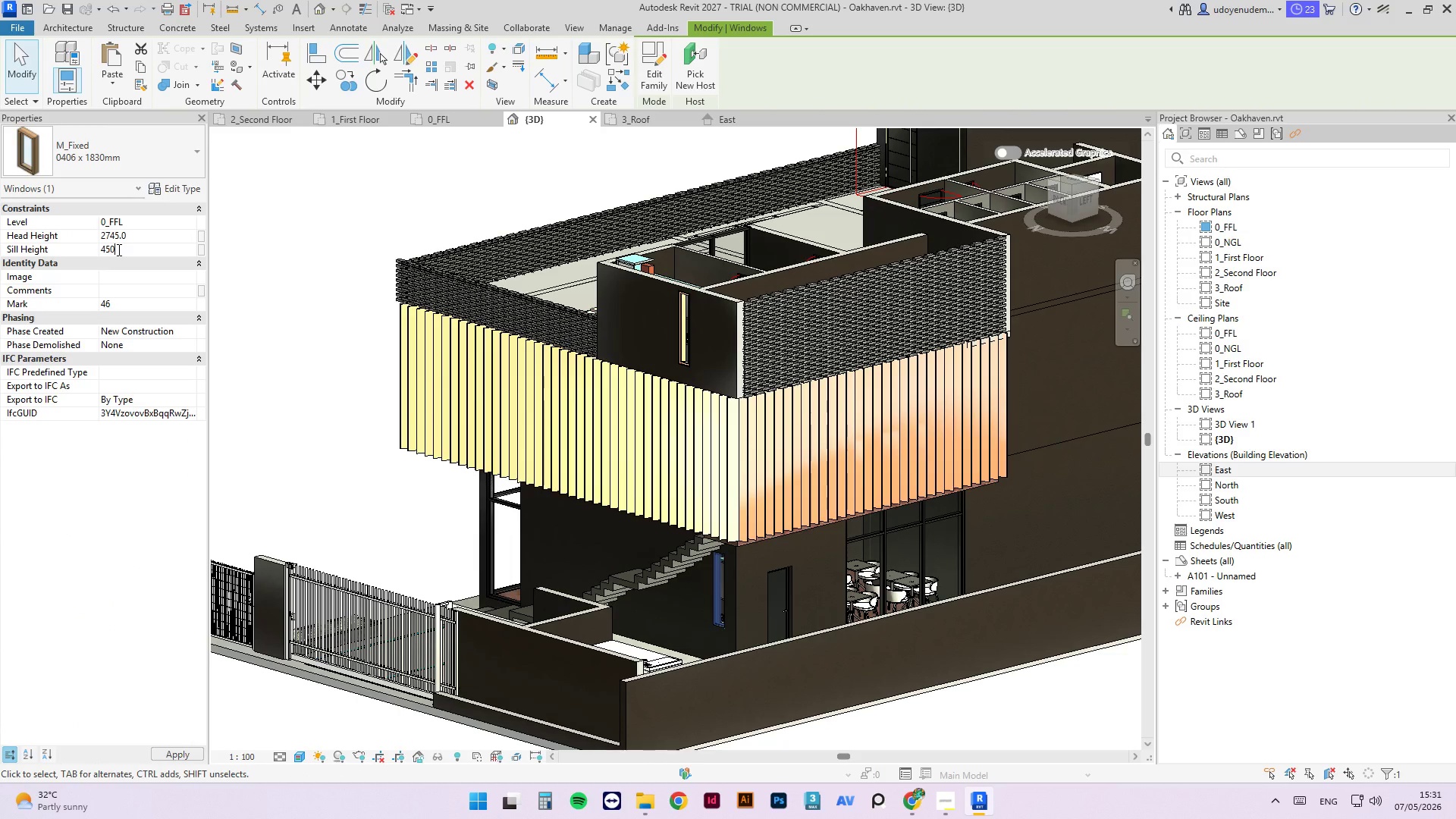 
key(Numpad0)
 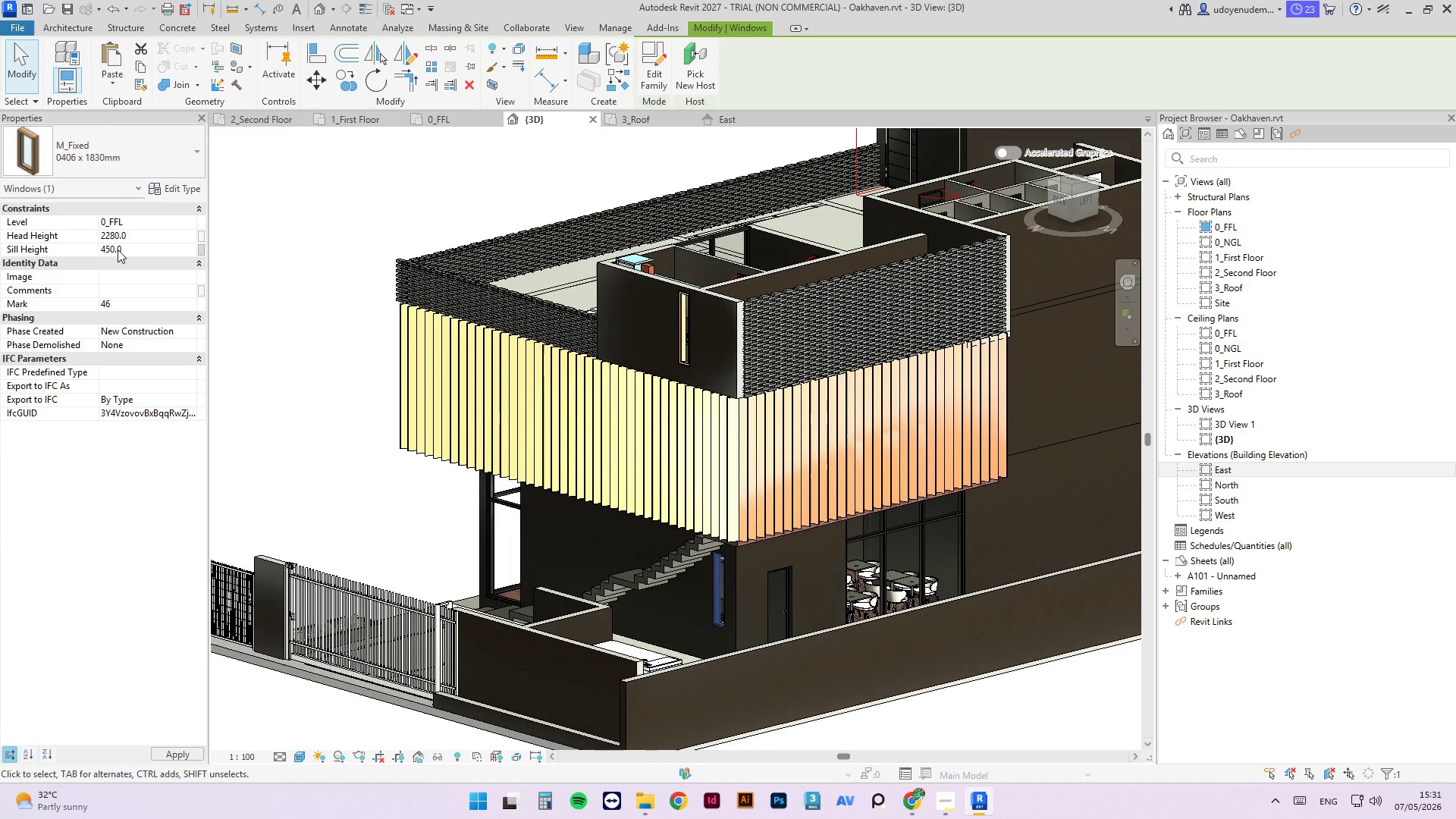 
key(NumpadEnter)
 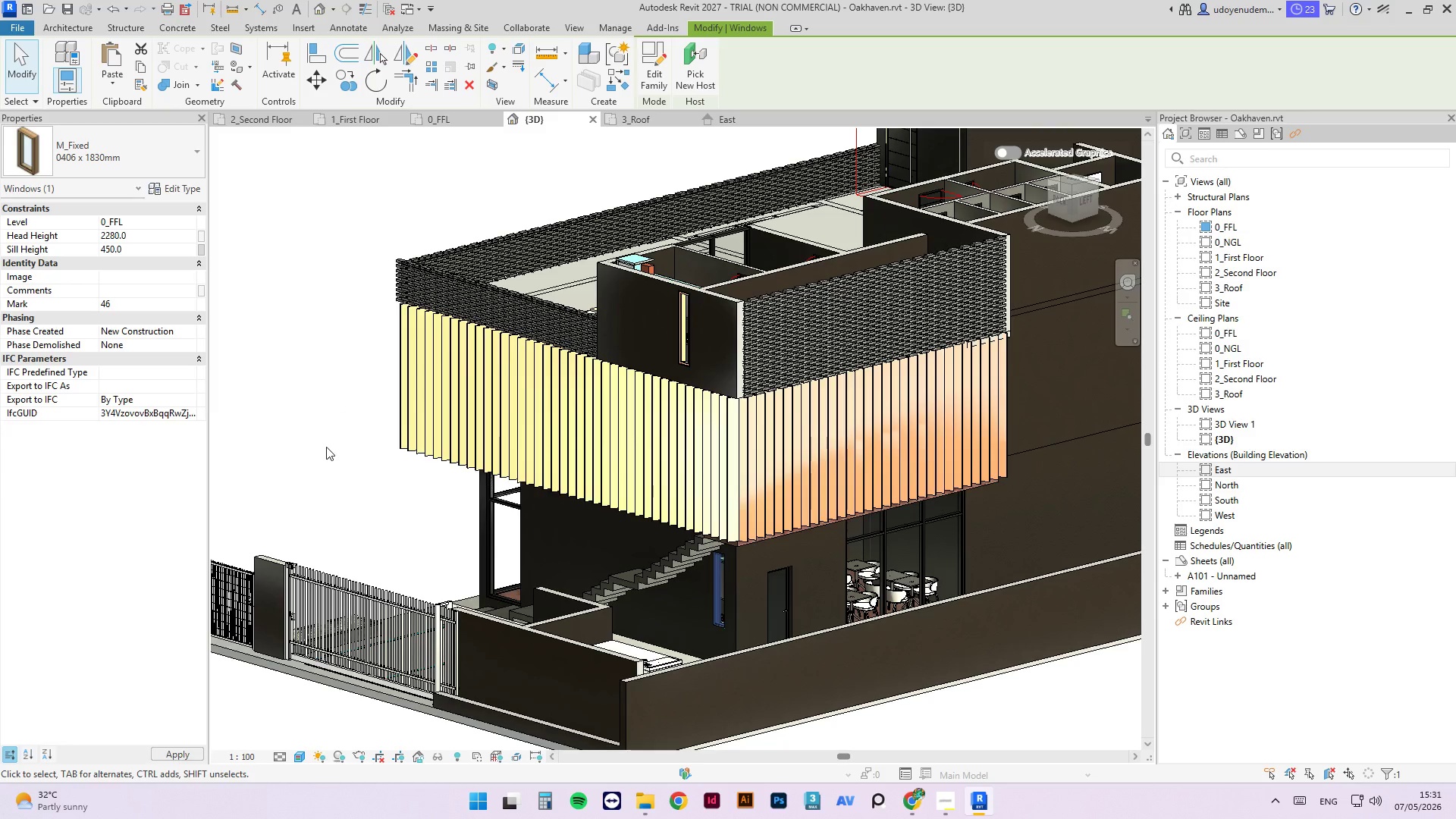 
left_click([326, 449])
 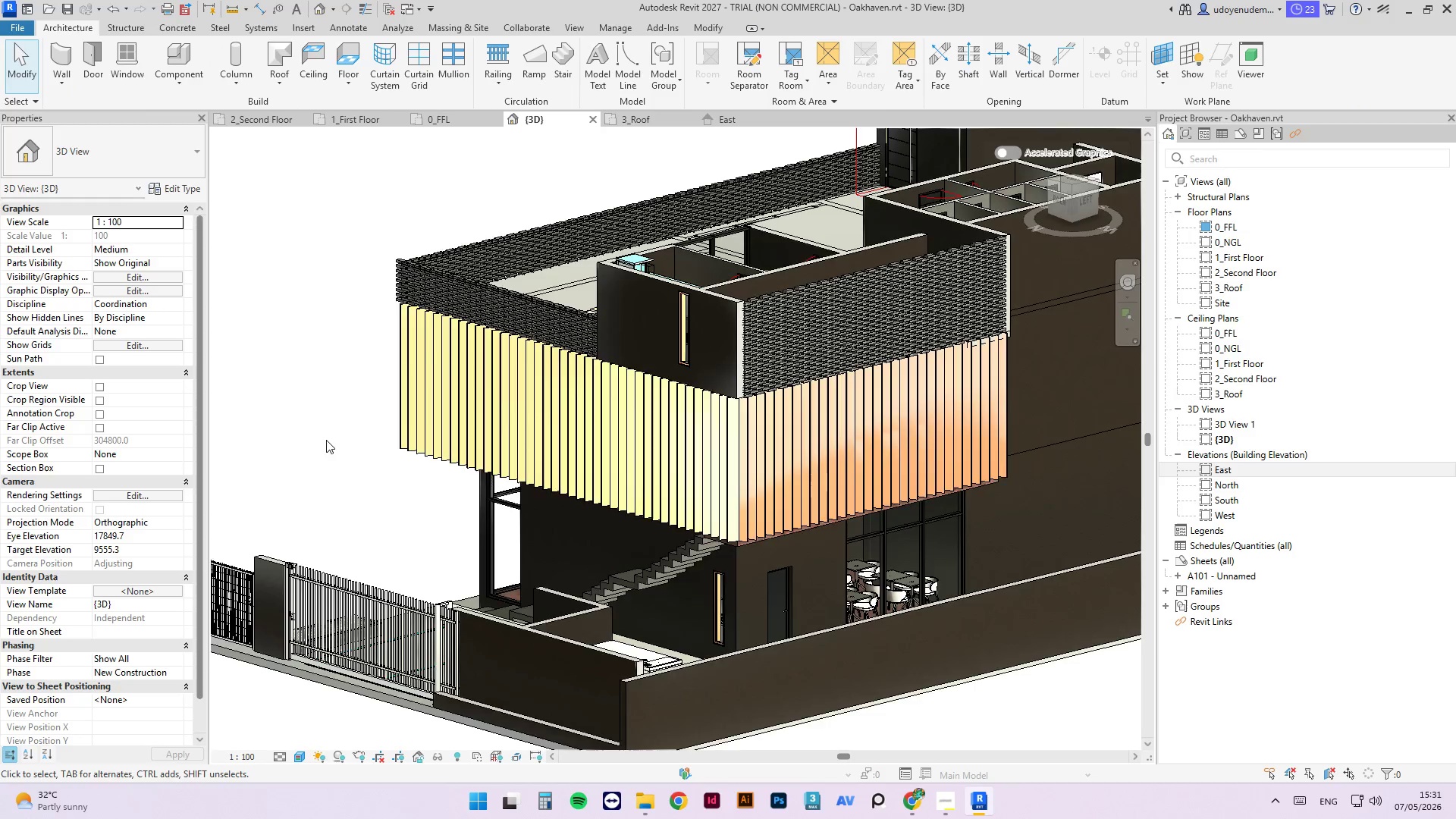 
hold_key(key=ShiftLeft, duration=13.81)
 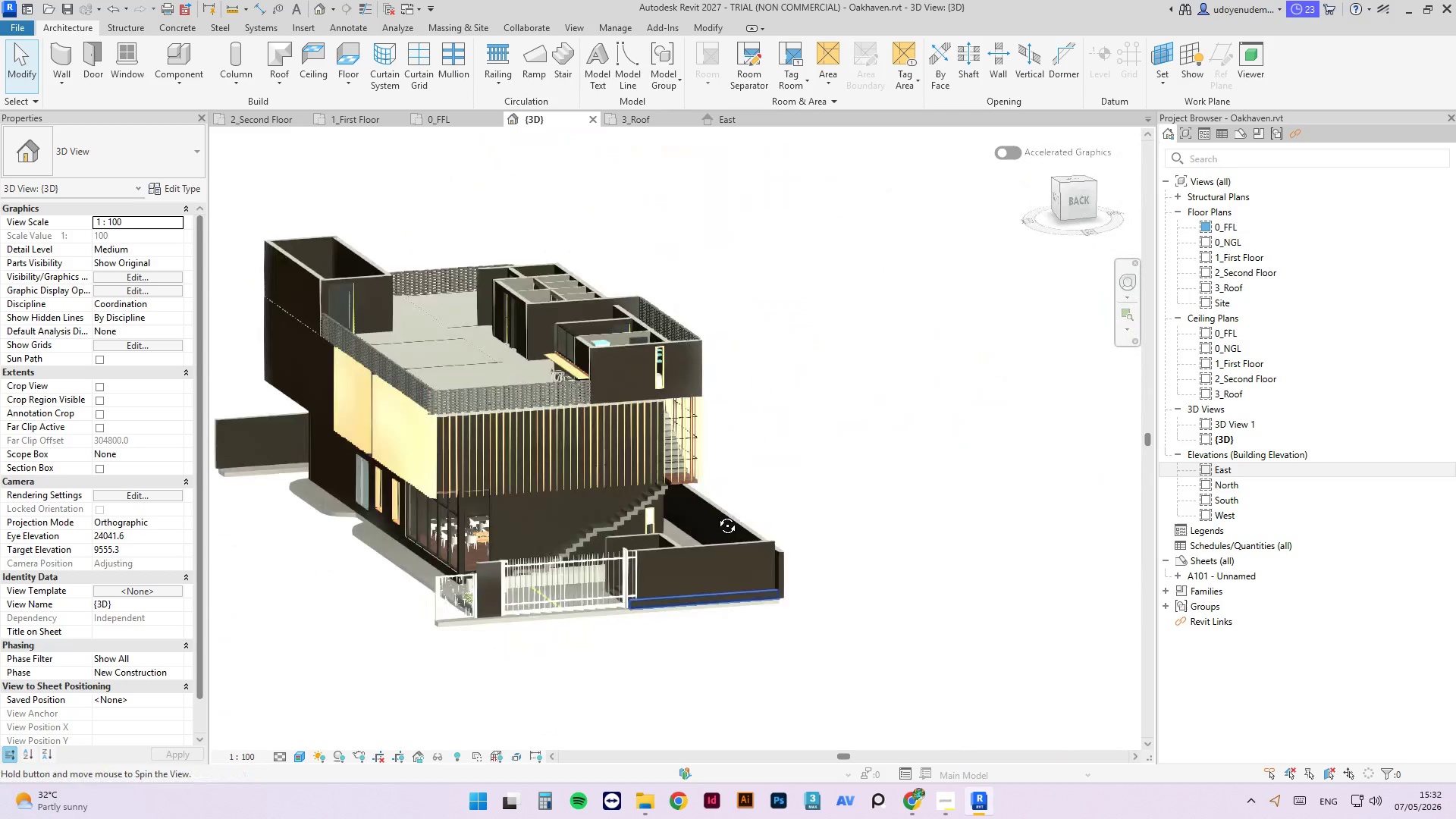 
scroll: coordinate [320, 421], scroll_direction: down, amount: 2.0
 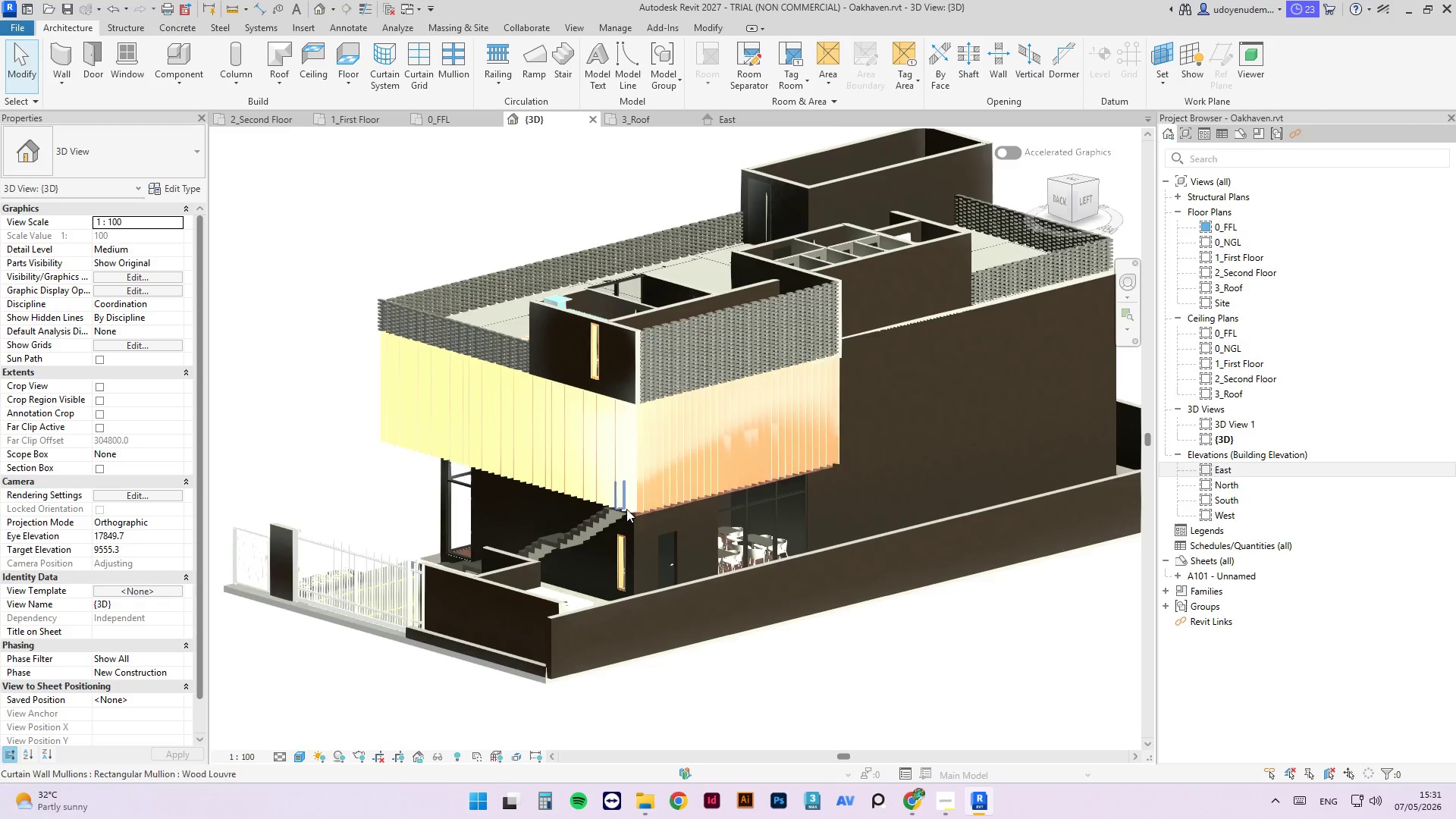 
hold_key(key=ShiftLeft, duration=6.47)
 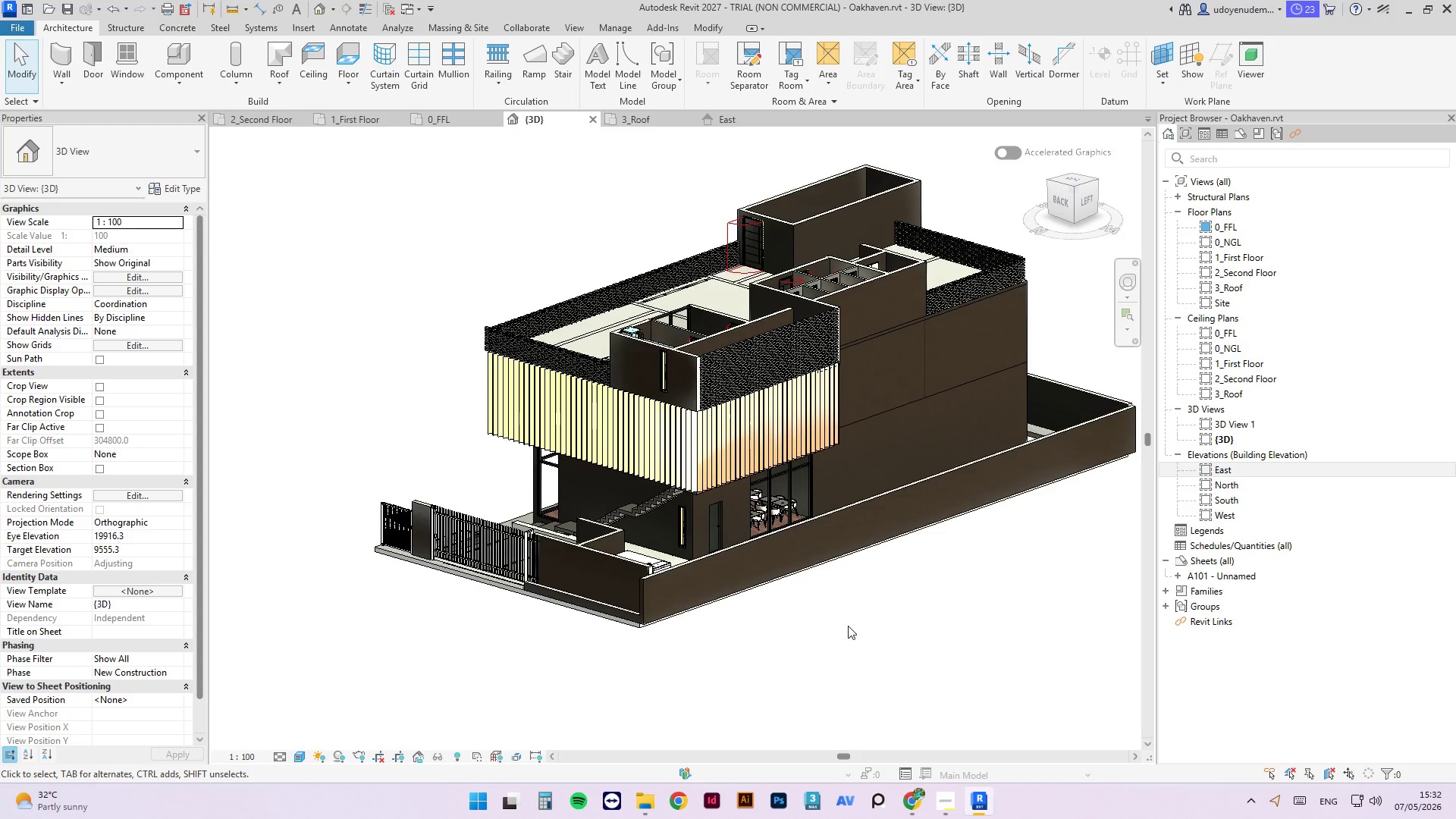 
scroll: coordinate [876, 434], scroll_direction: down, amount: 1.0
 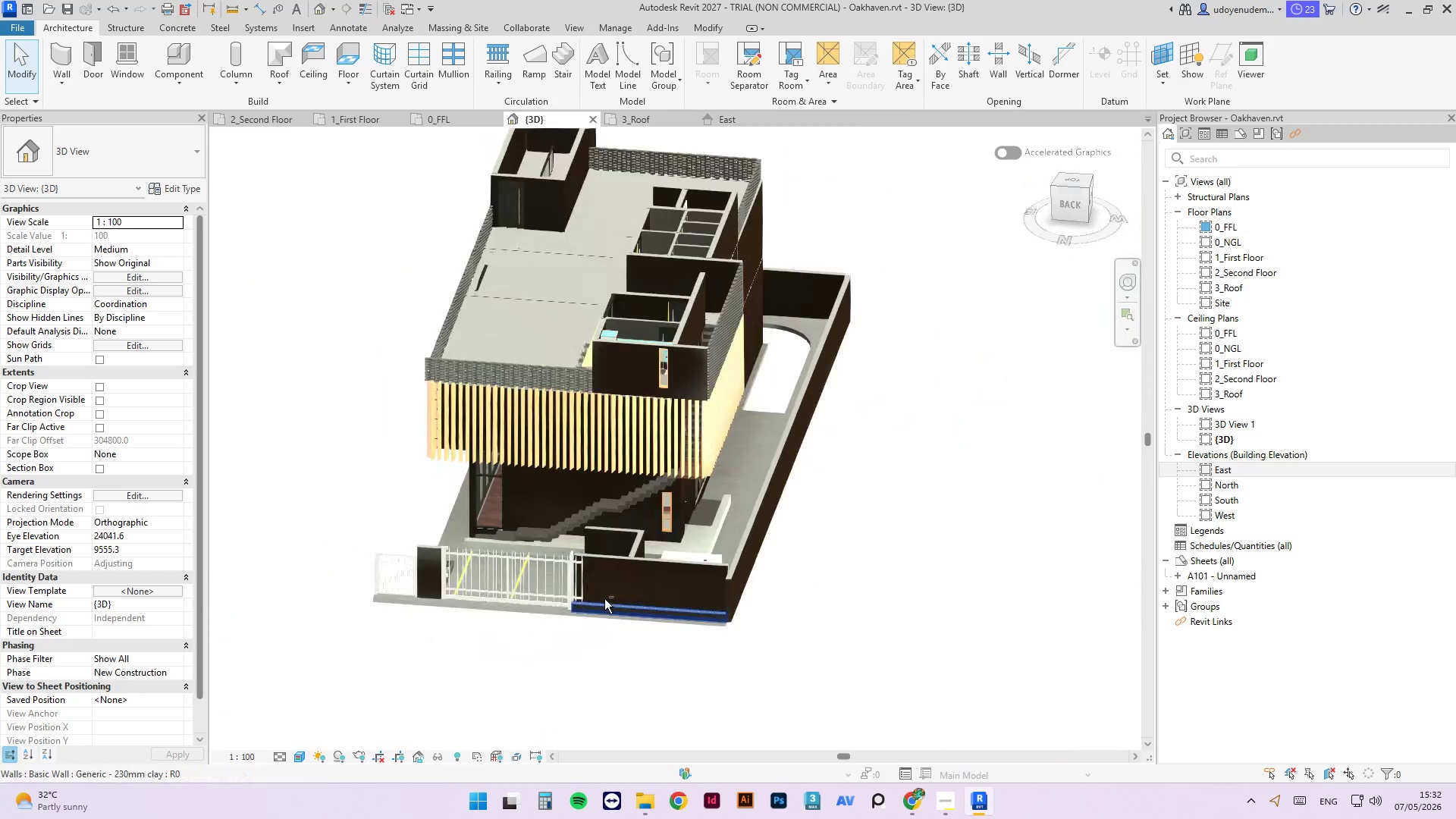 
left_click([846, 632])
 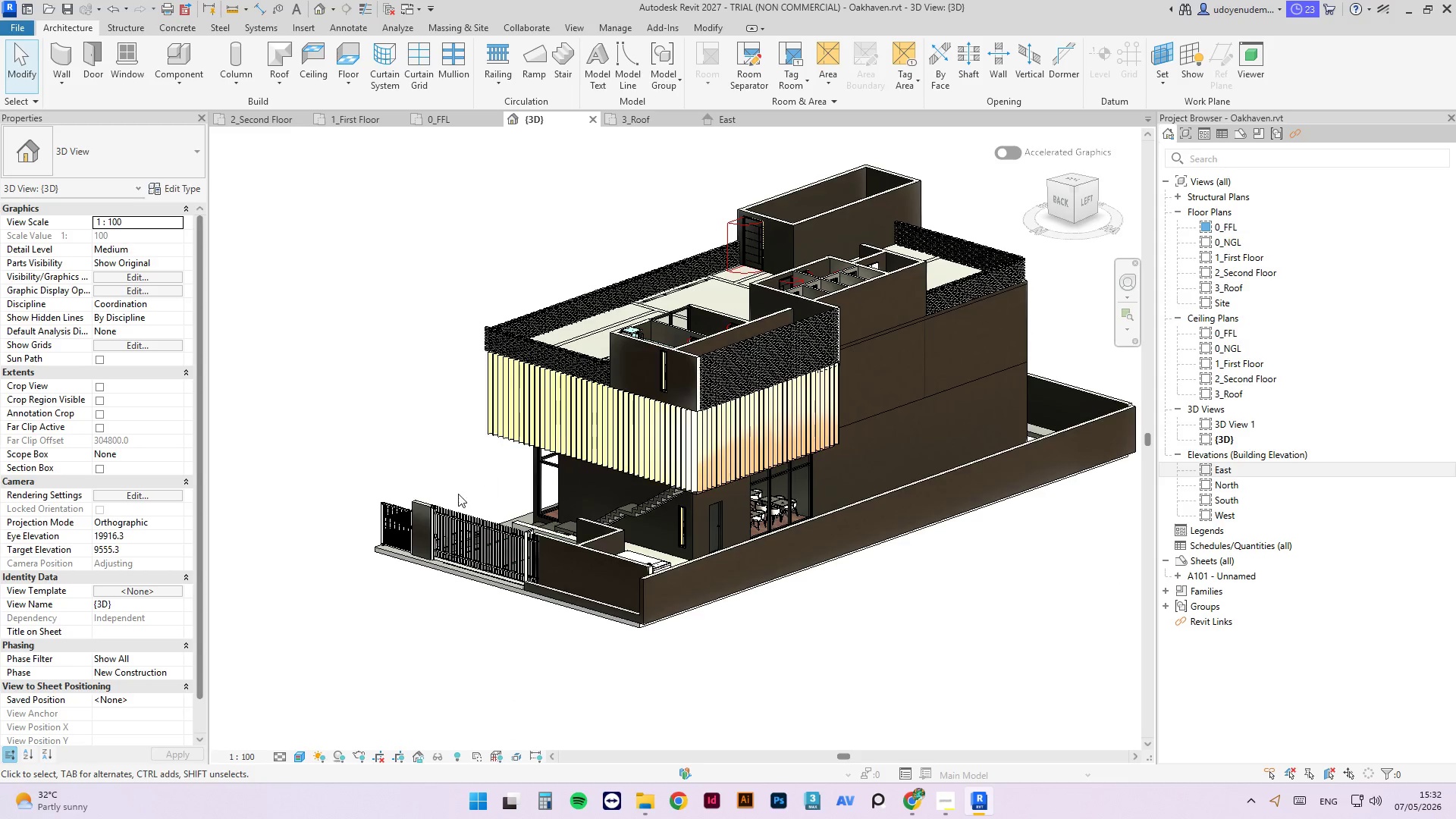 
hold_key(key=ShiftLeft, duration=0.73)
 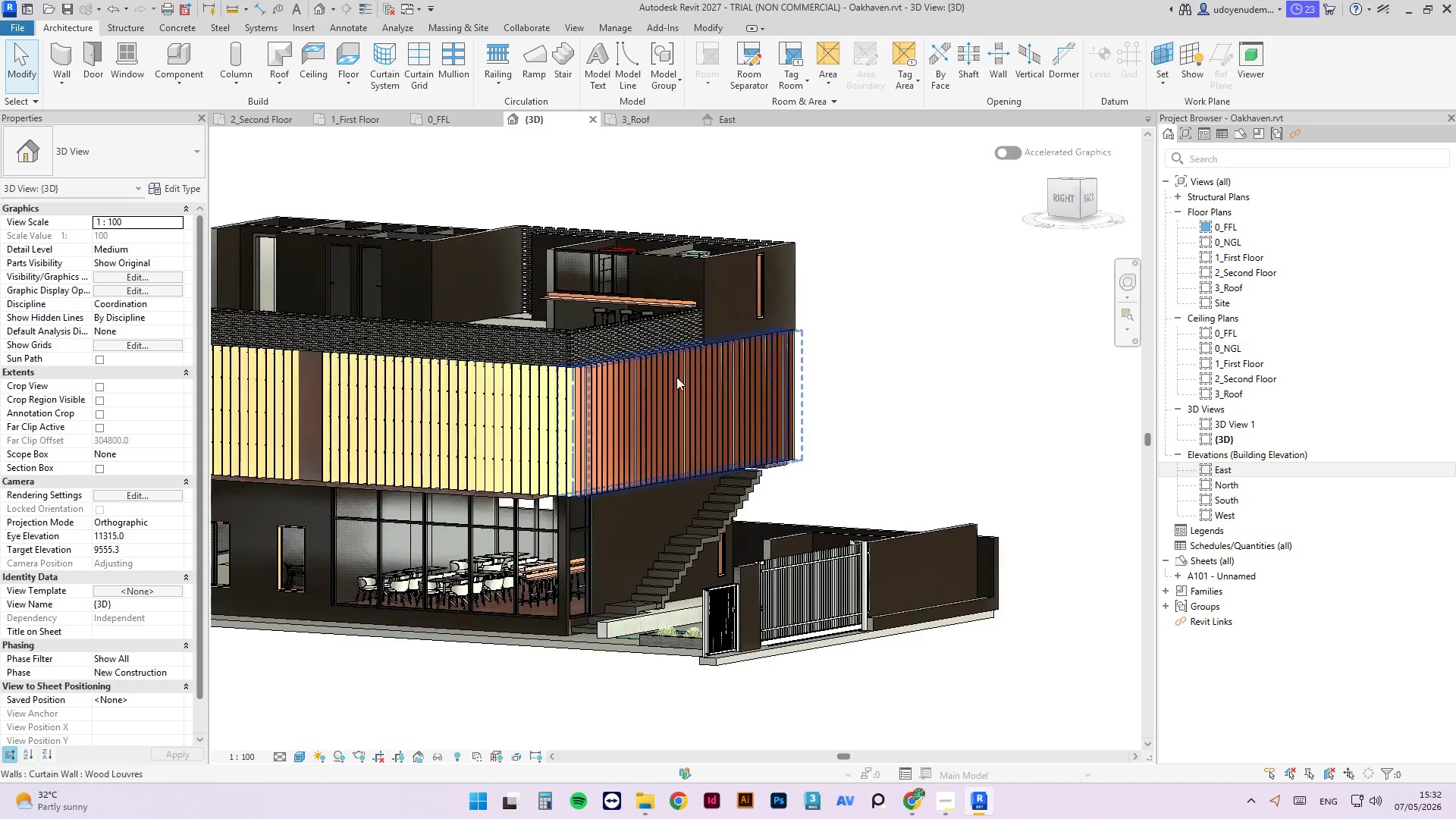 
scroll: coordinate [867, 528], scroll_direction: up, amount: 12.0
 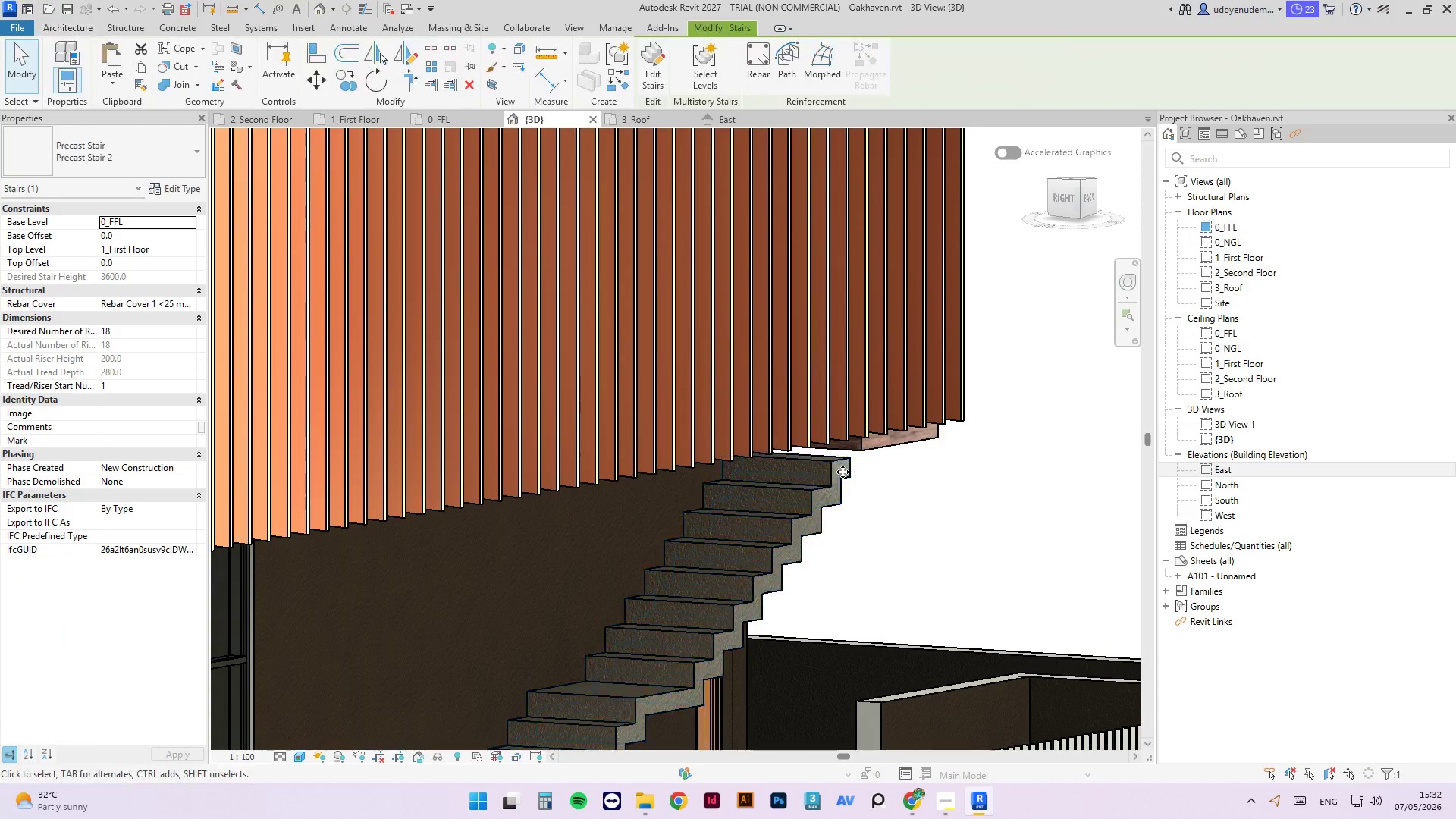 
hold_key(key=ShiftLeft, duration=9.8)
 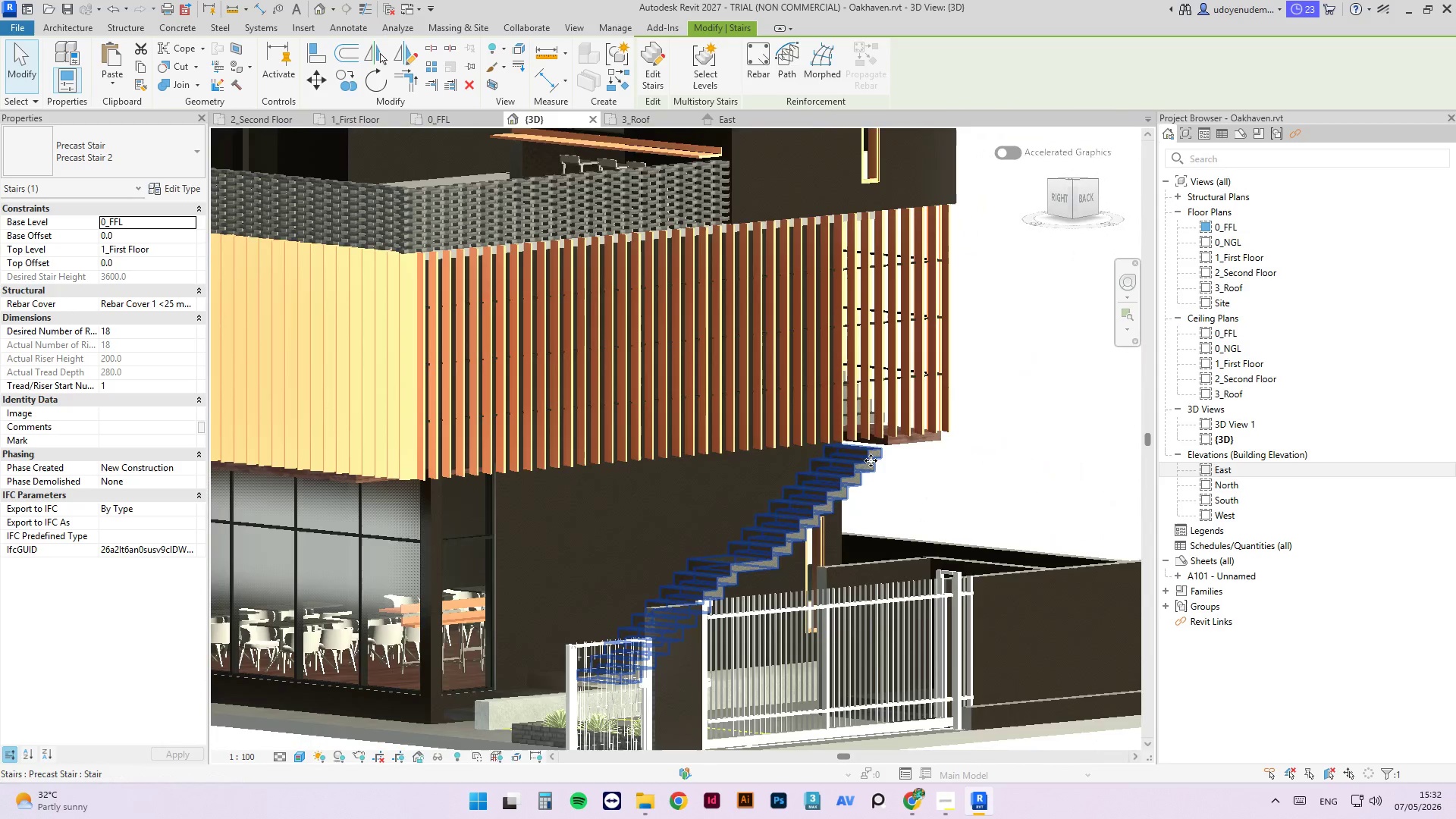 
scroll: coordinate [853, 435], scroll_direction: down, amount: 6.0
 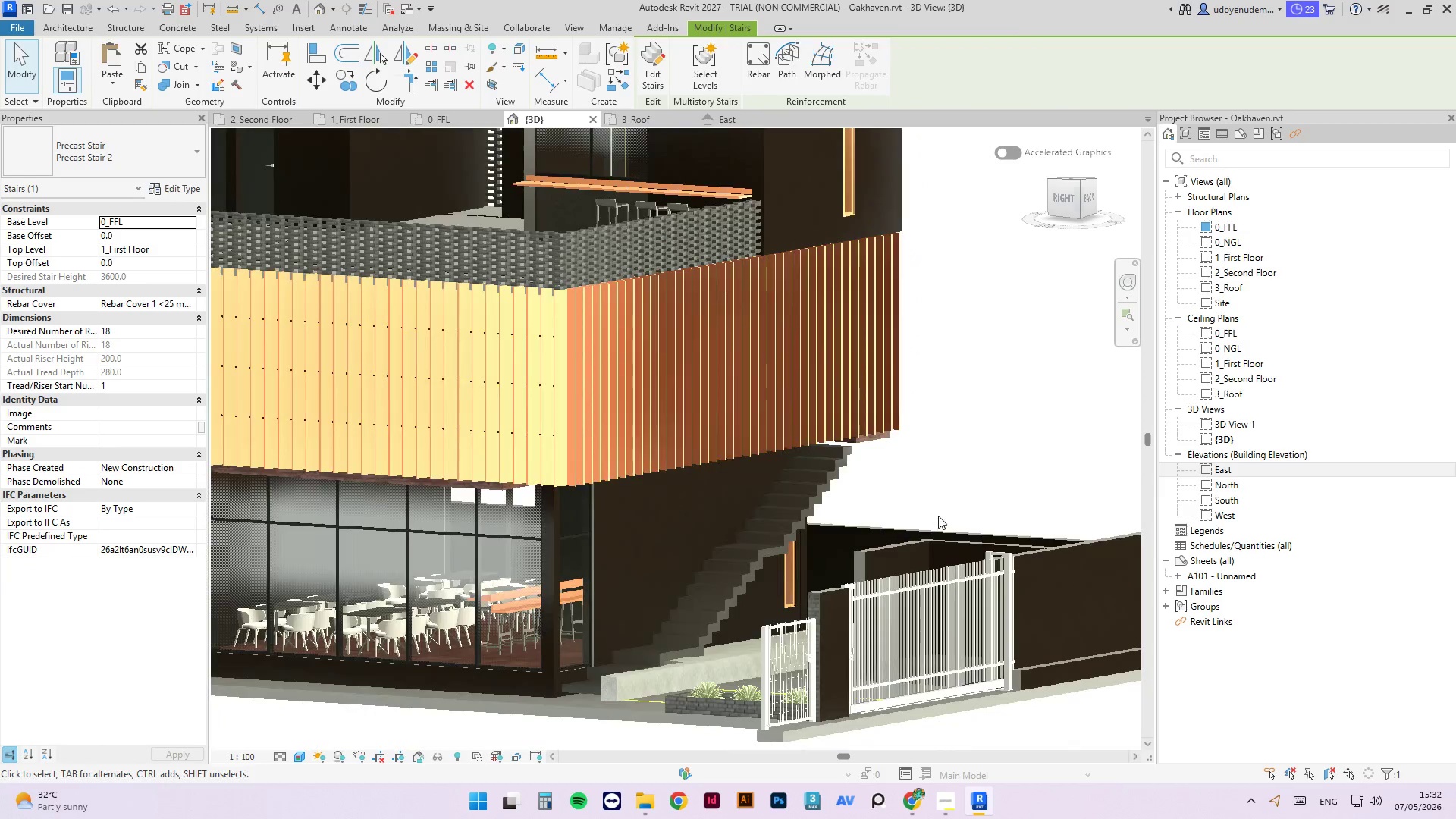 
scroll: coordinate [871, 460], scroll_direction: up, amount: 1.0
 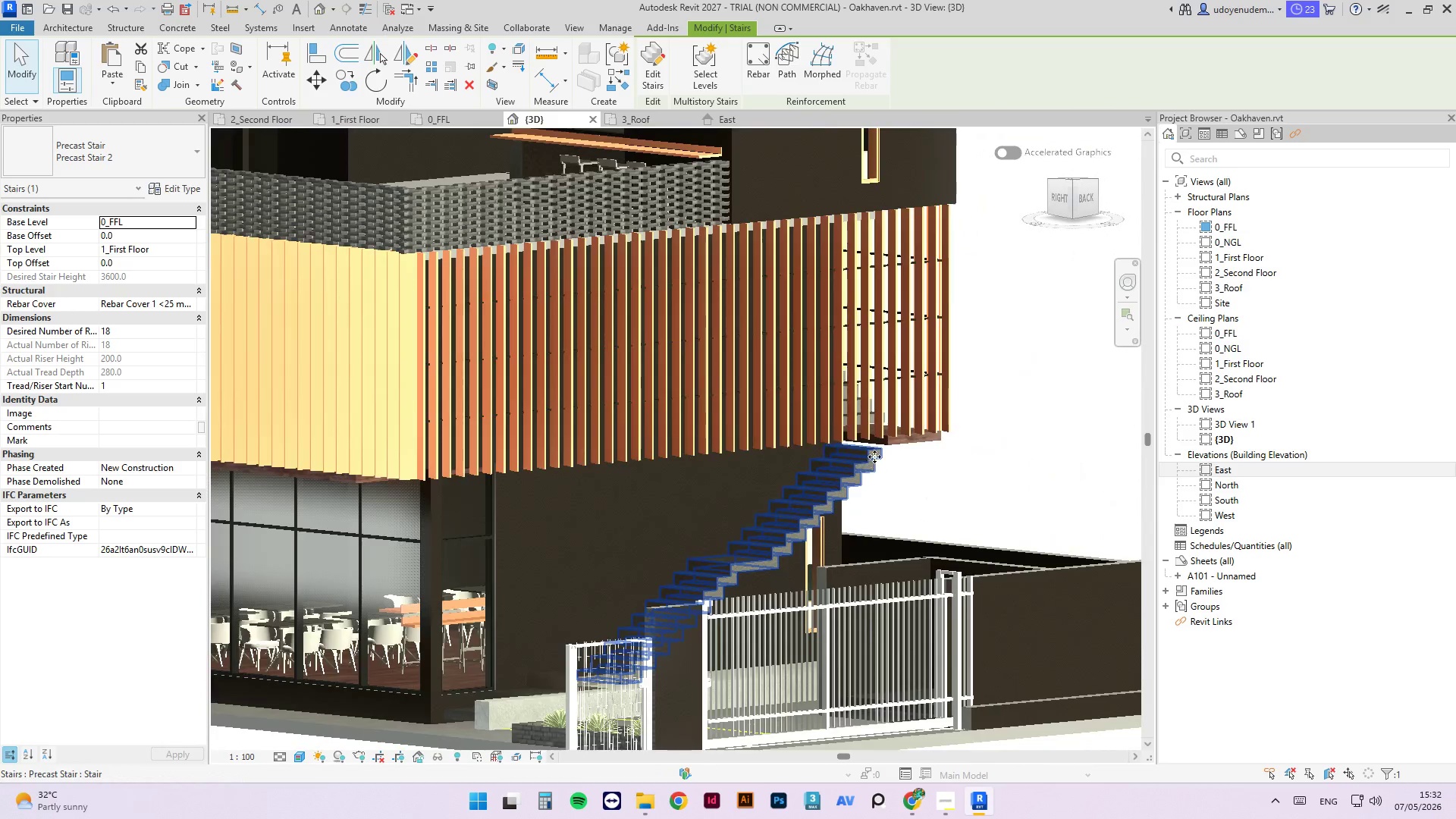 
mouse_move([876, 444])
 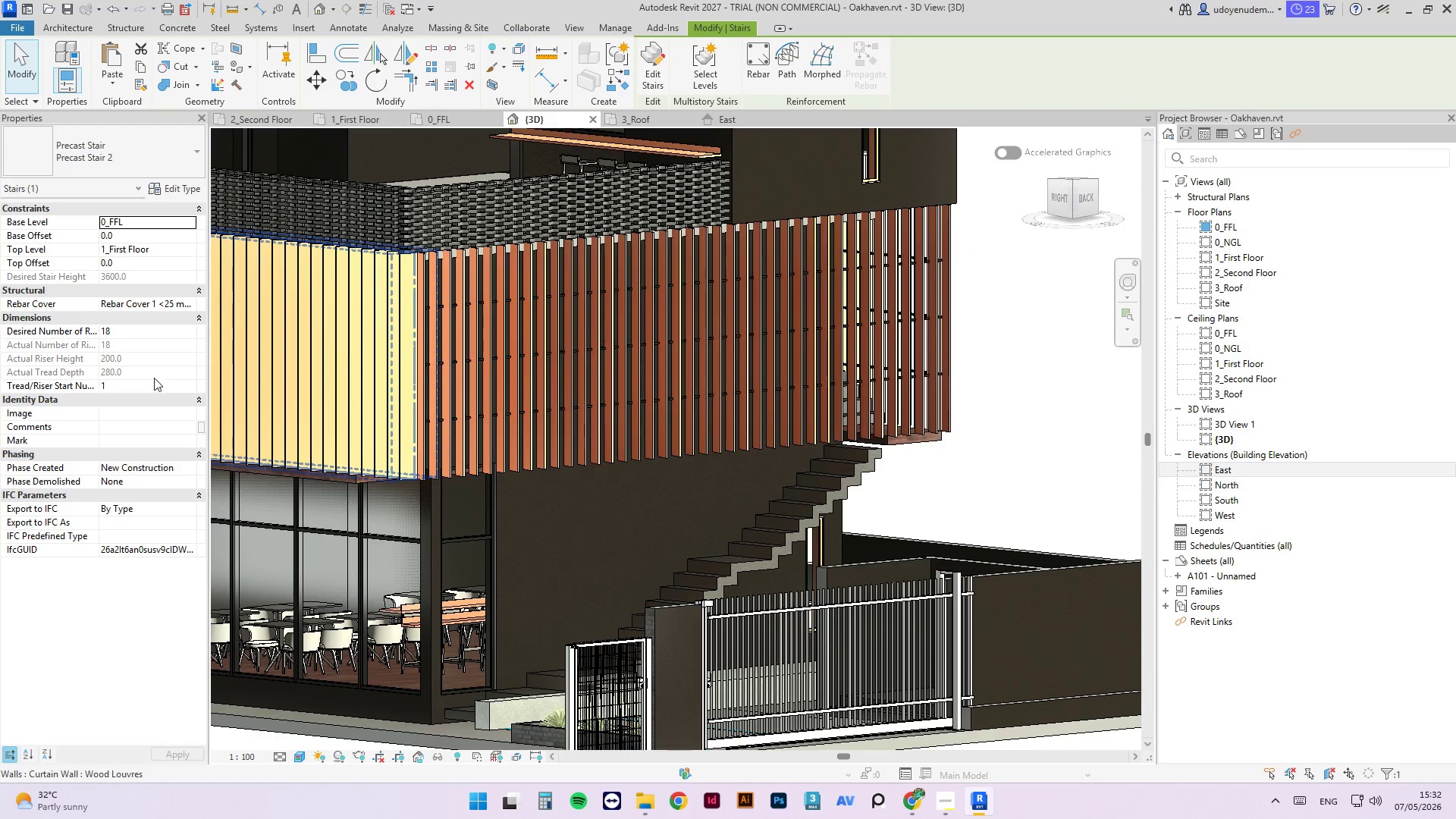 
left_click([127, 333])
 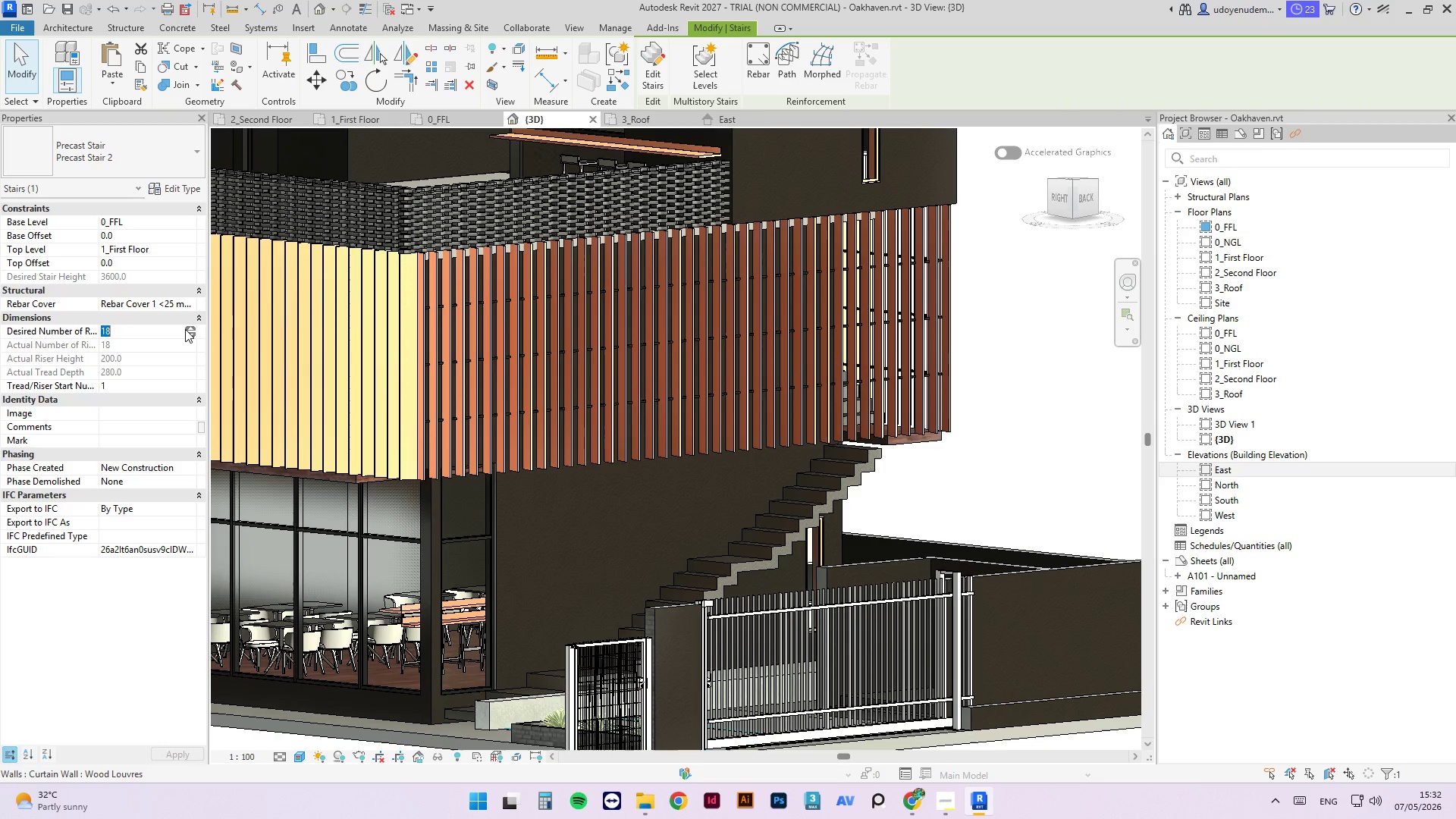 
key(Numpad1)
 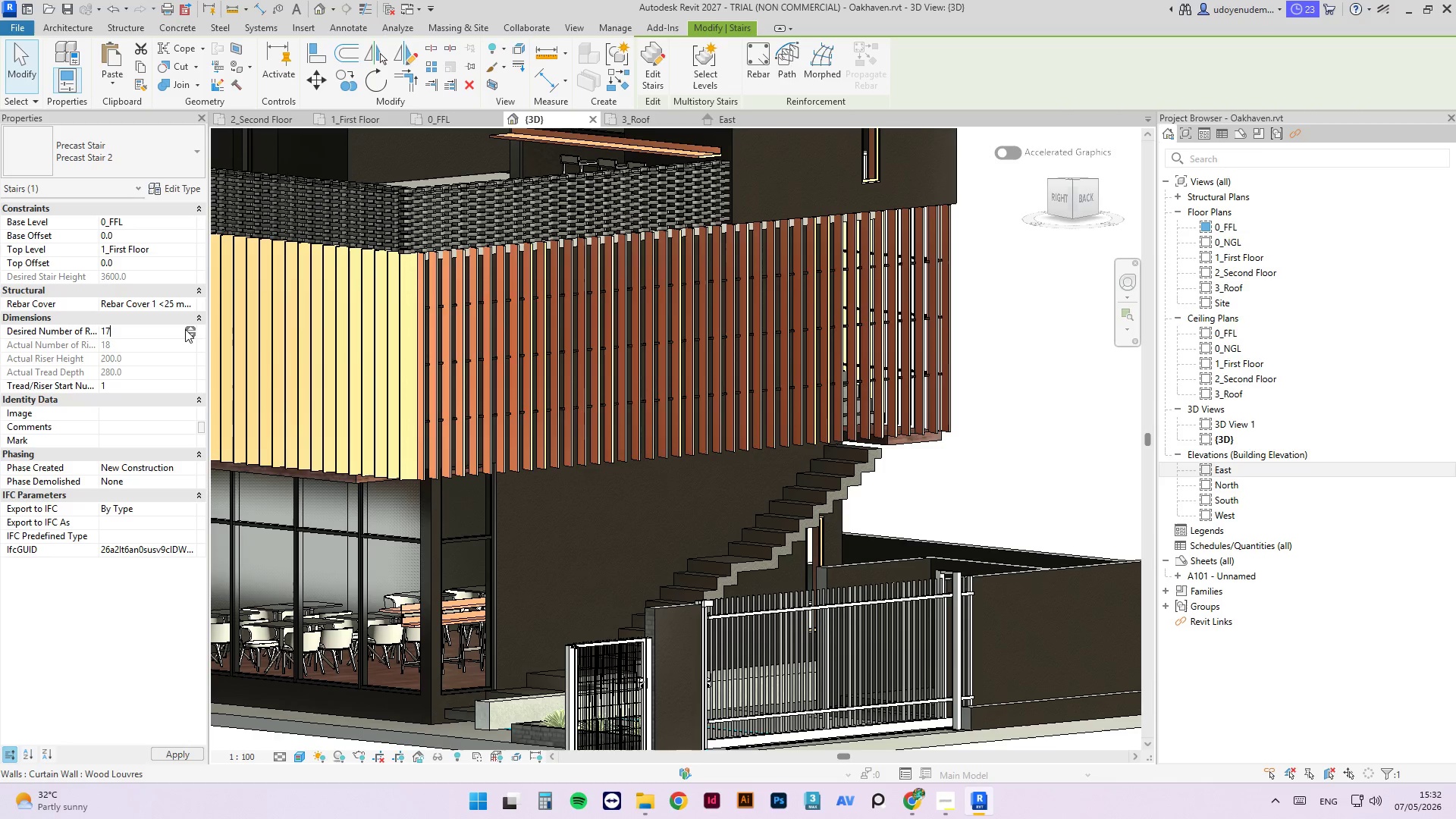 
key(Numpad7)
 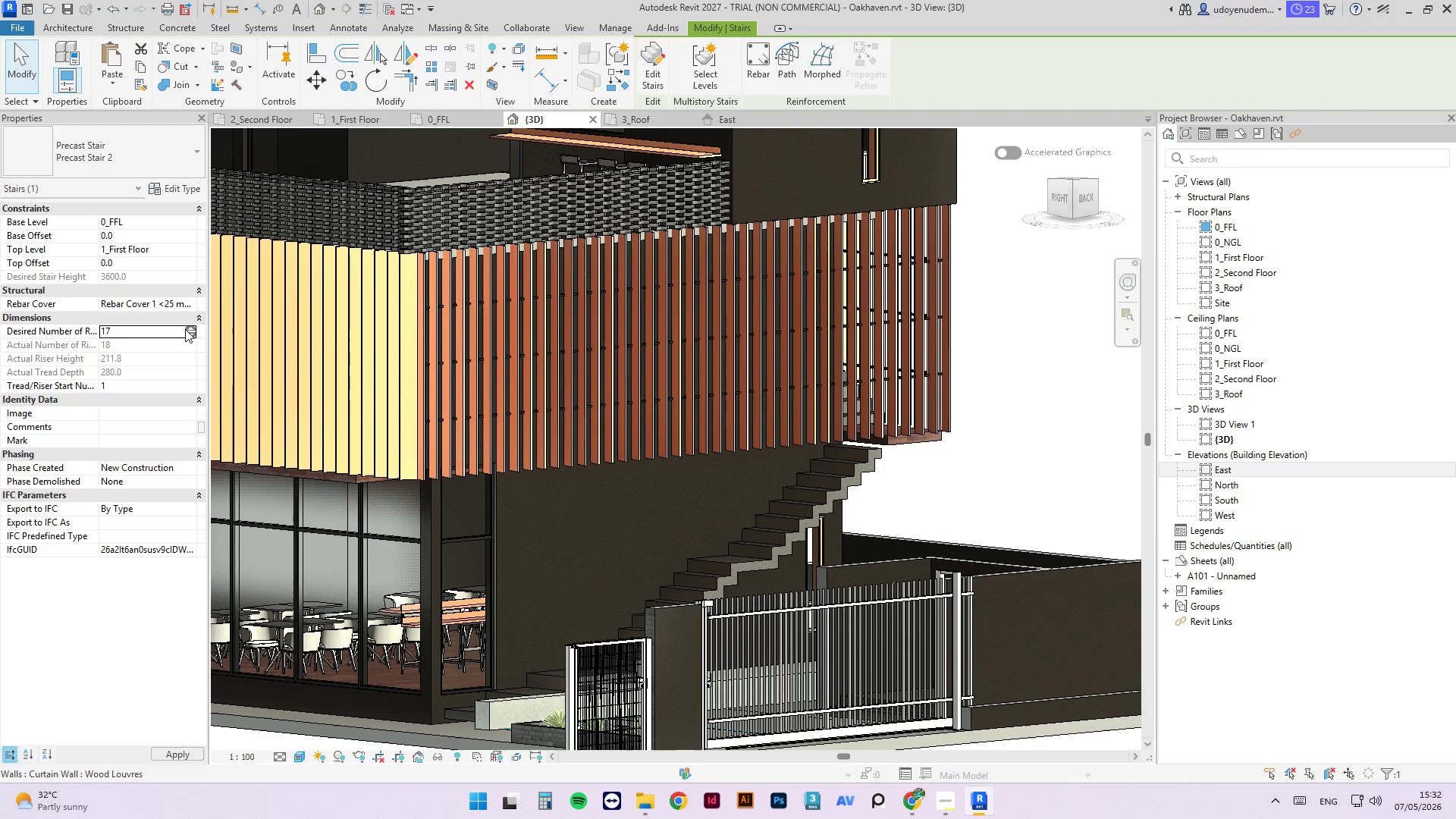 
key(NumpadEnter)
 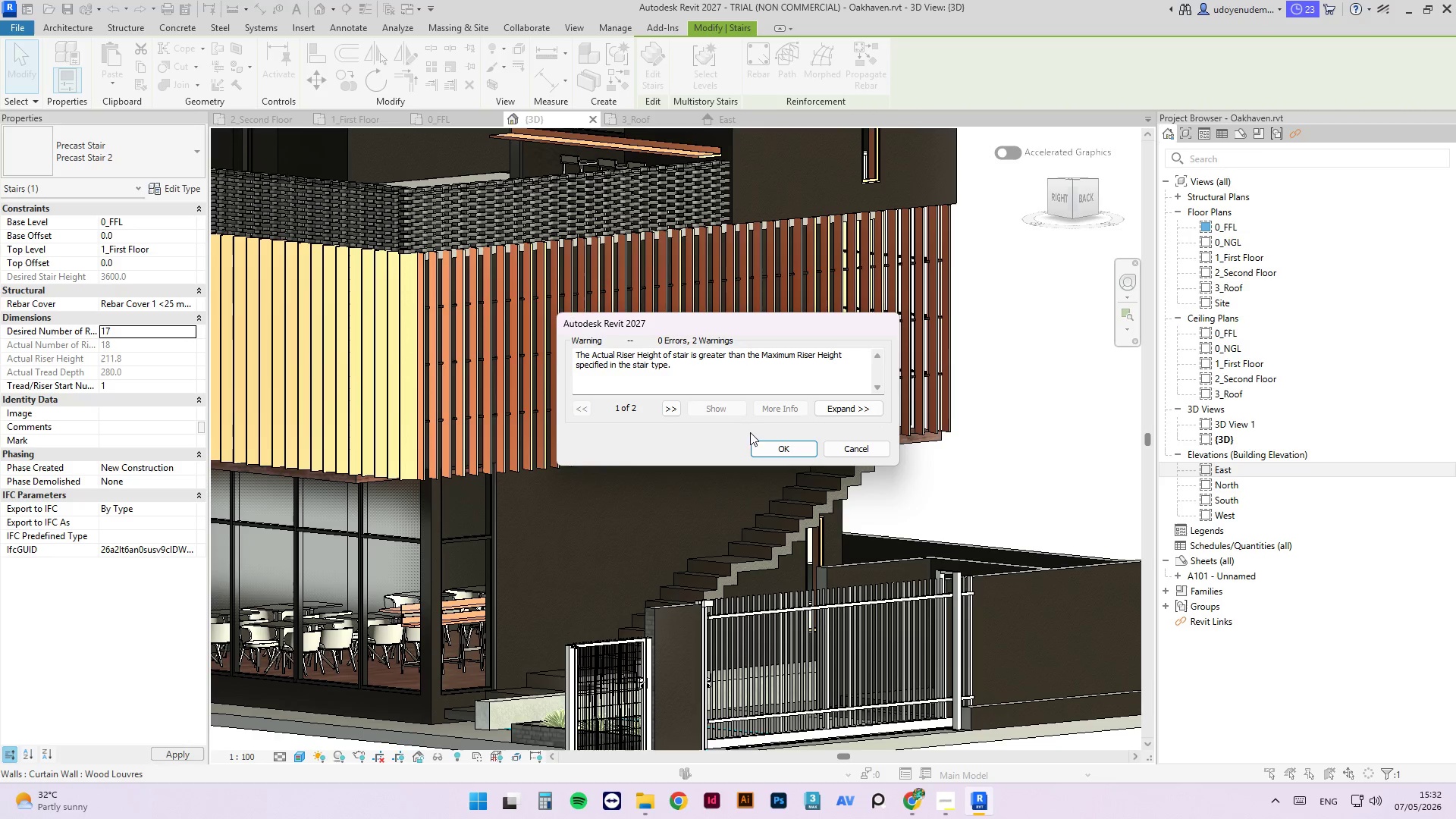 
left_click([777, 445])
 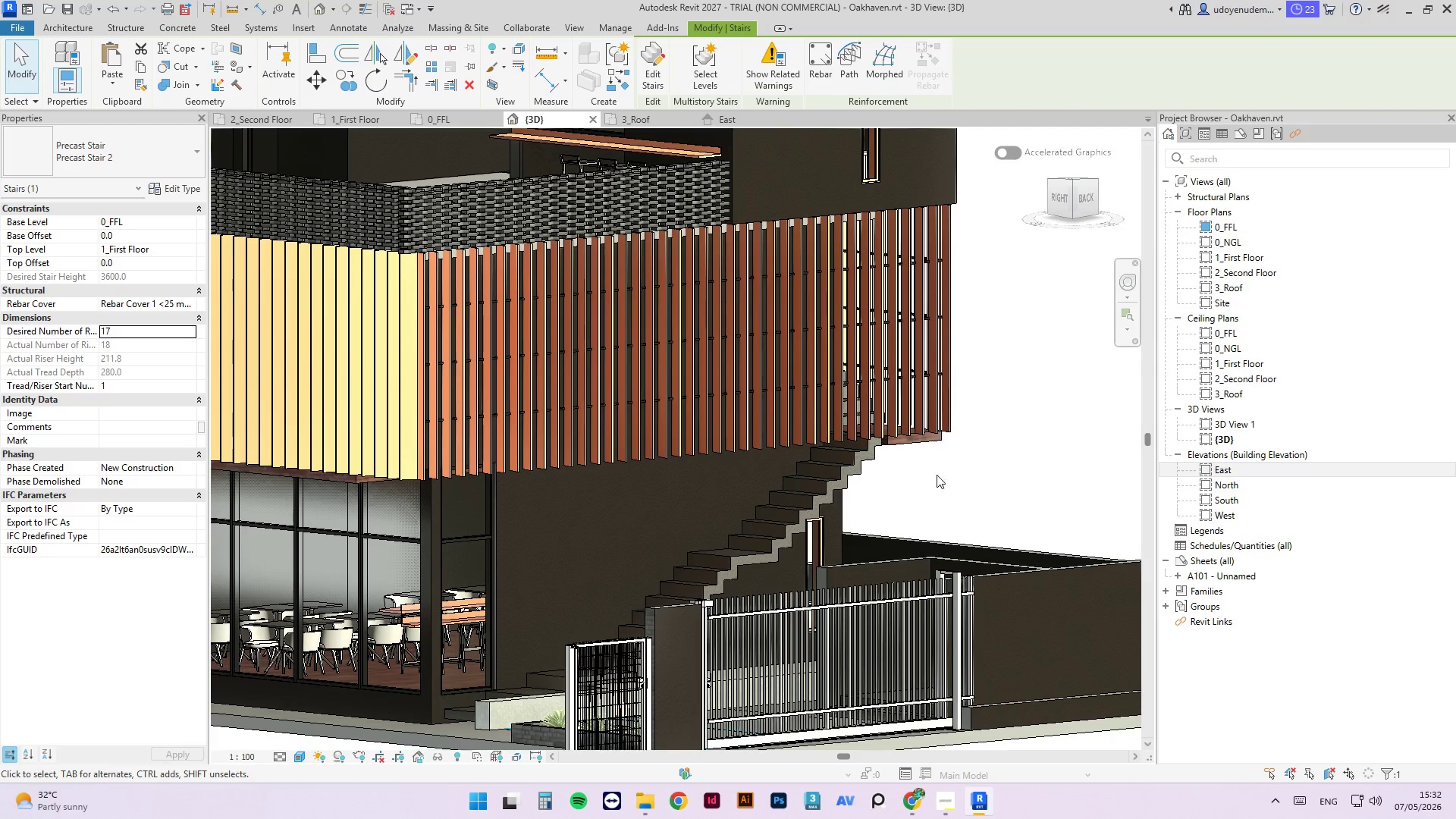 
hold_key(key=ShiftLeft, duration=2.53)
scroll: coordinate [855, 418], scroll_direction: up, amount: 9.0
 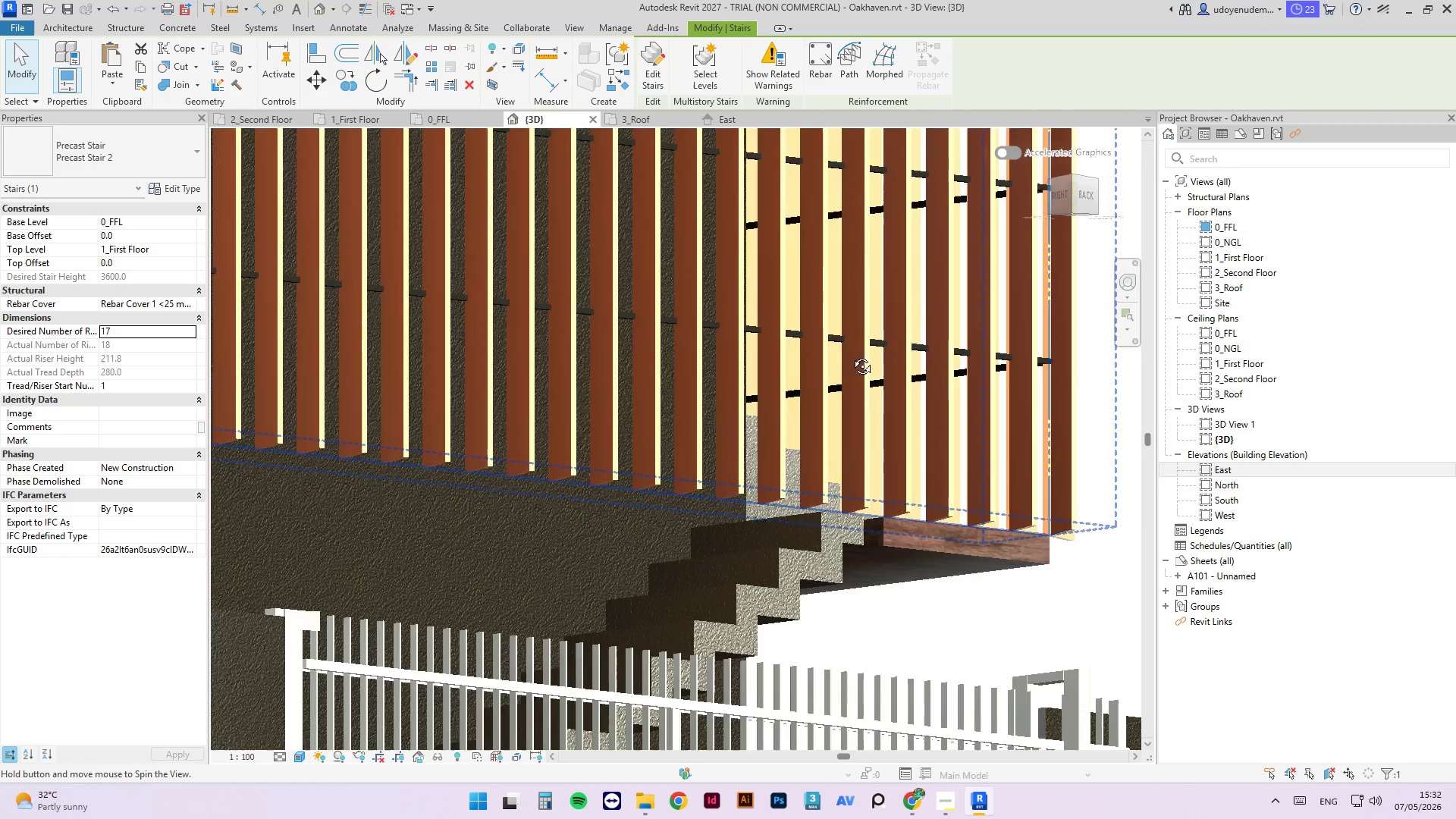 
scroll: coordinate [875, 364], scroll_direction: down, amount: 10.0
 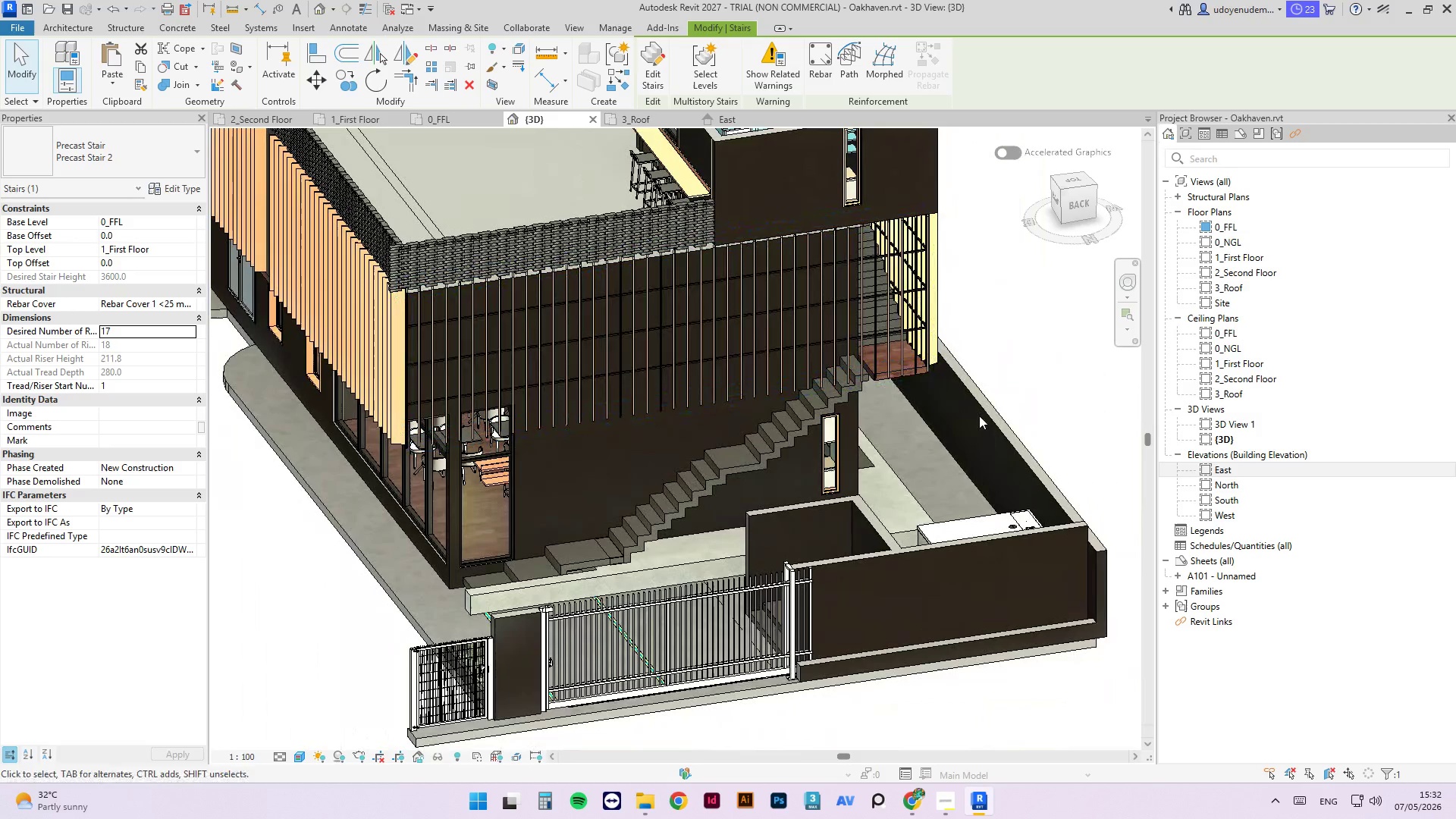 
hold_key(key=ShiftLeft, duration=2.06)
 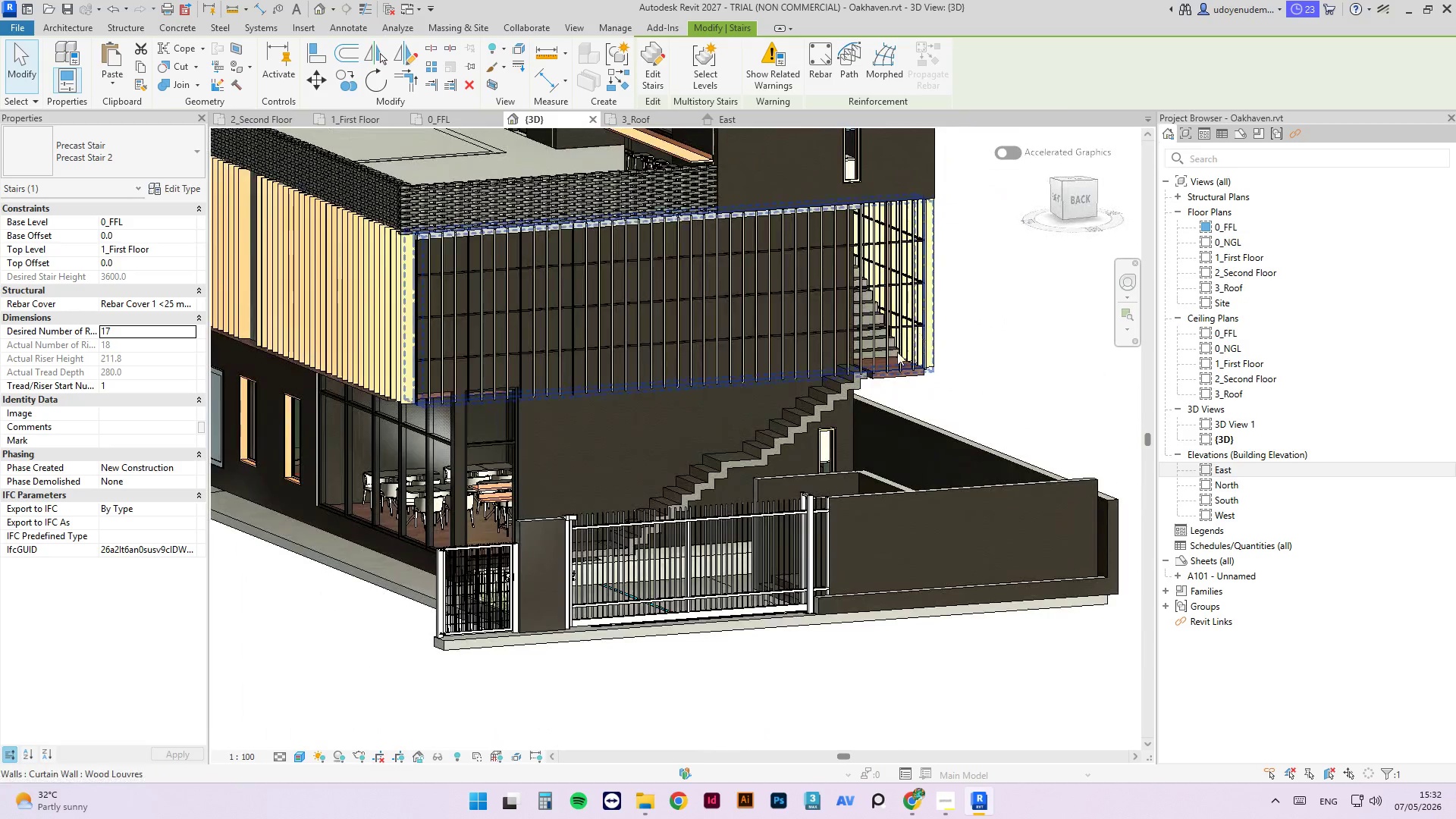 
scroll: coordinate [852, 389], scroll_direction: up, amount: 9.0
 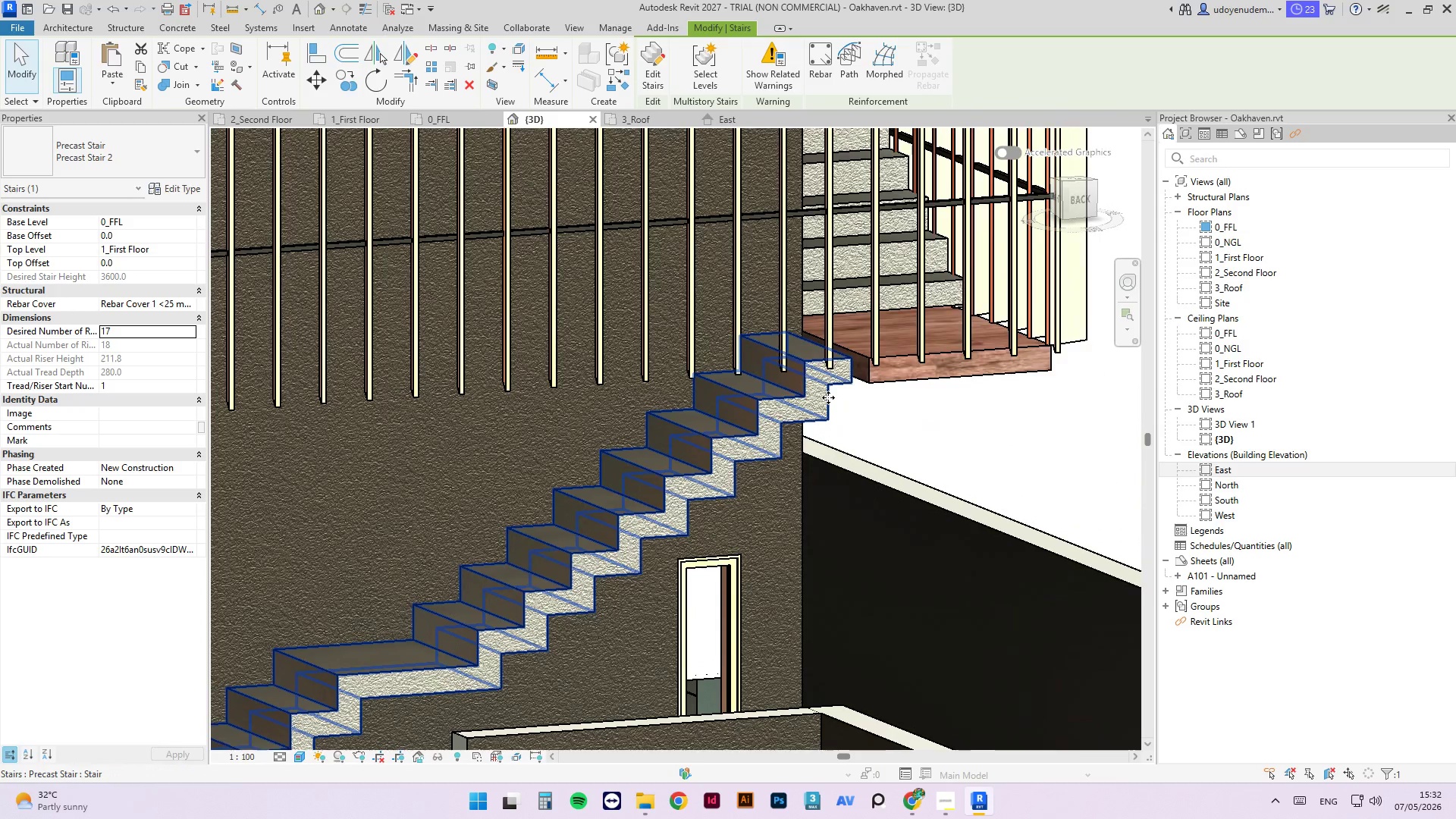 
type(AL)
 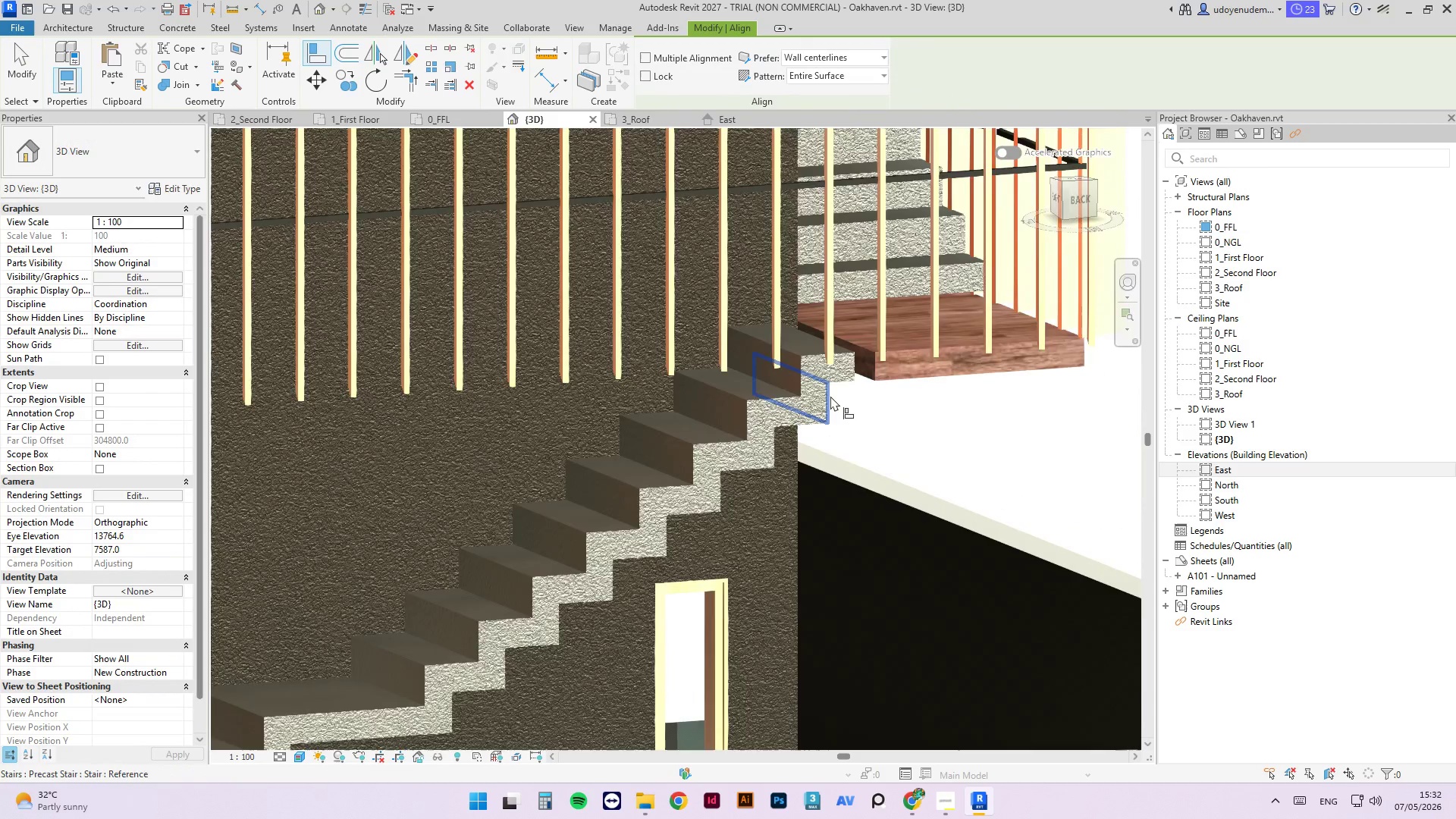 
scroll: coordinate [830, 395], scroll_direction: up, amount: 3.0
 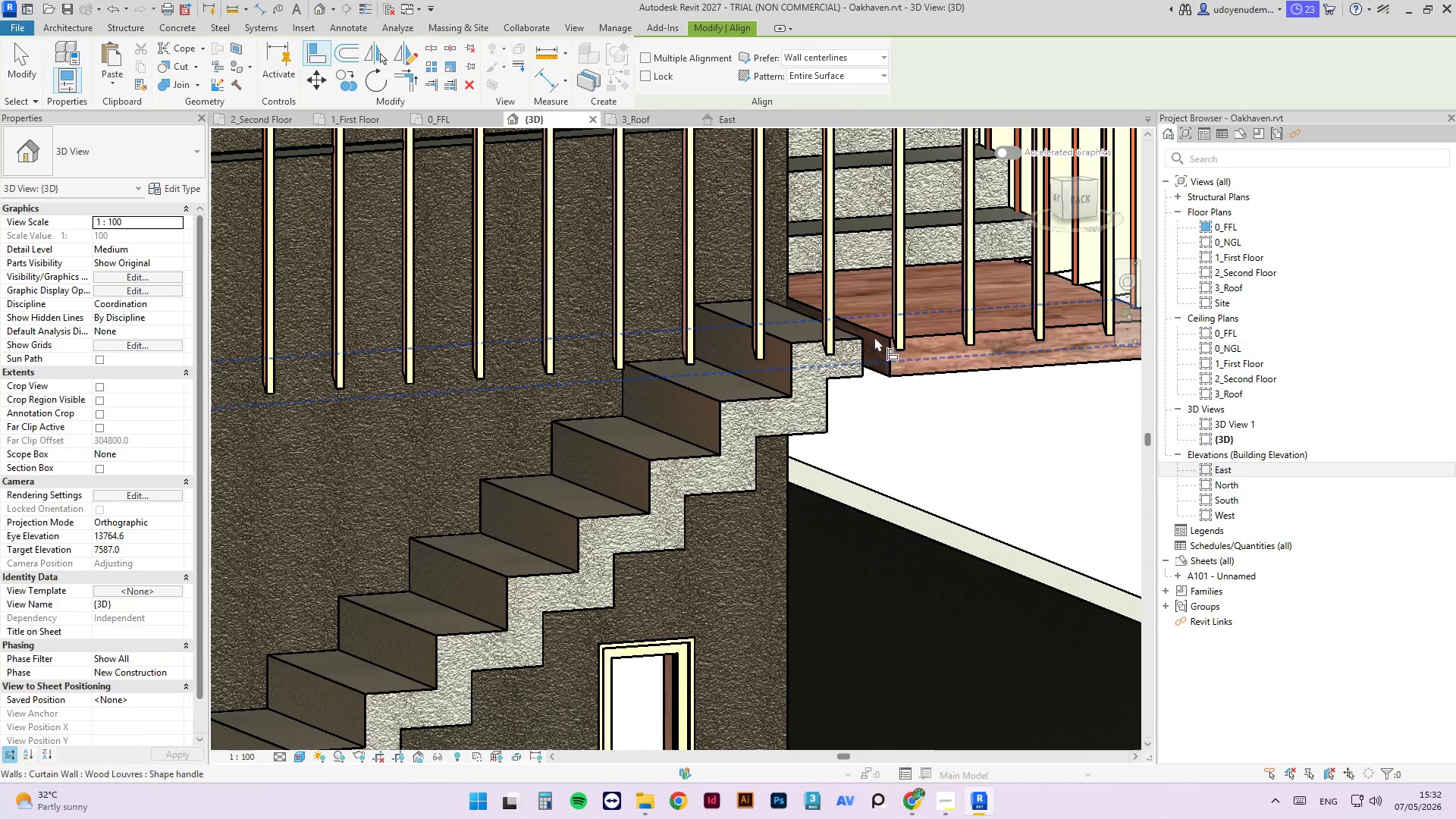 
key(Tab)
 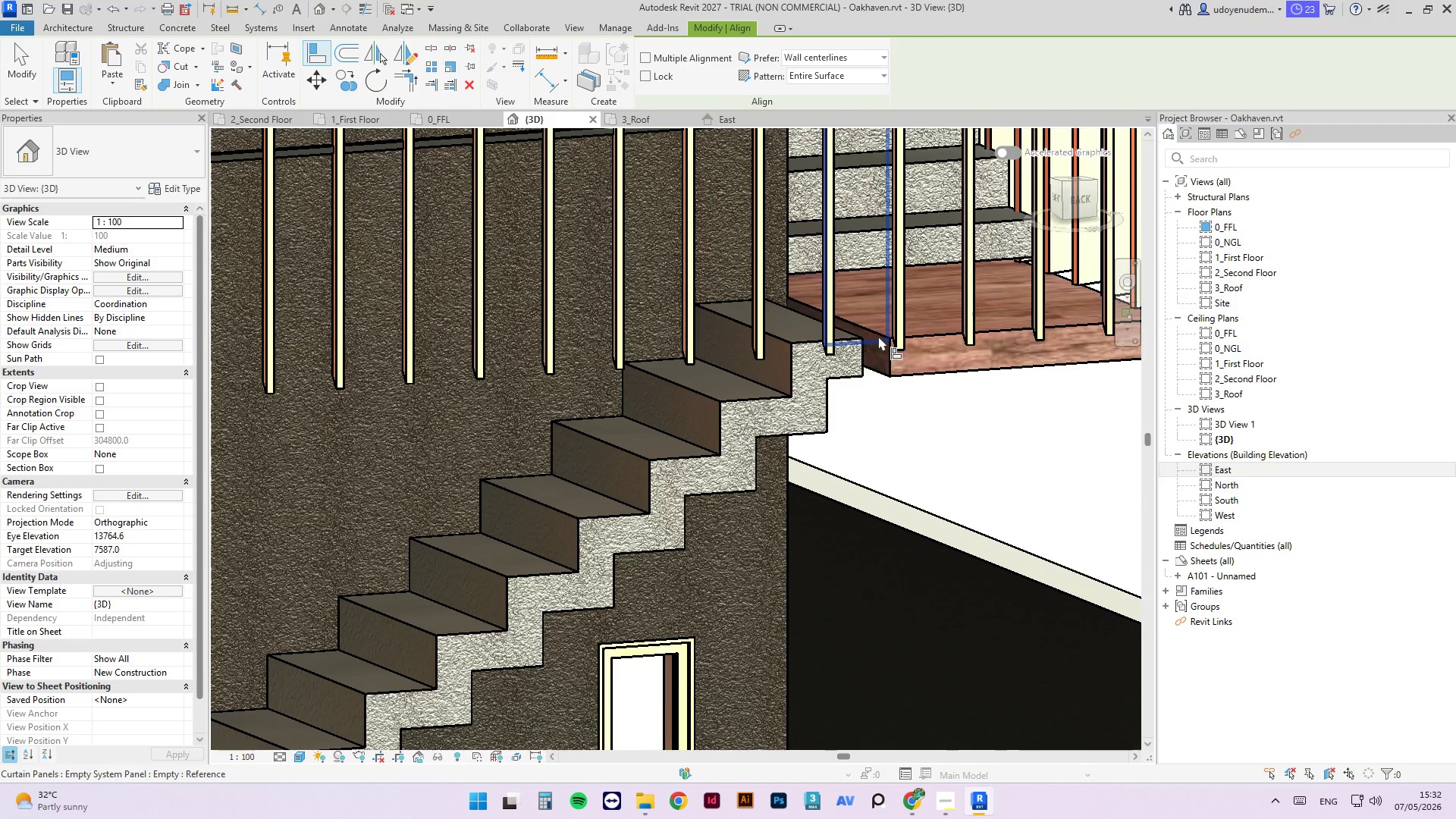 
key(Tab)
 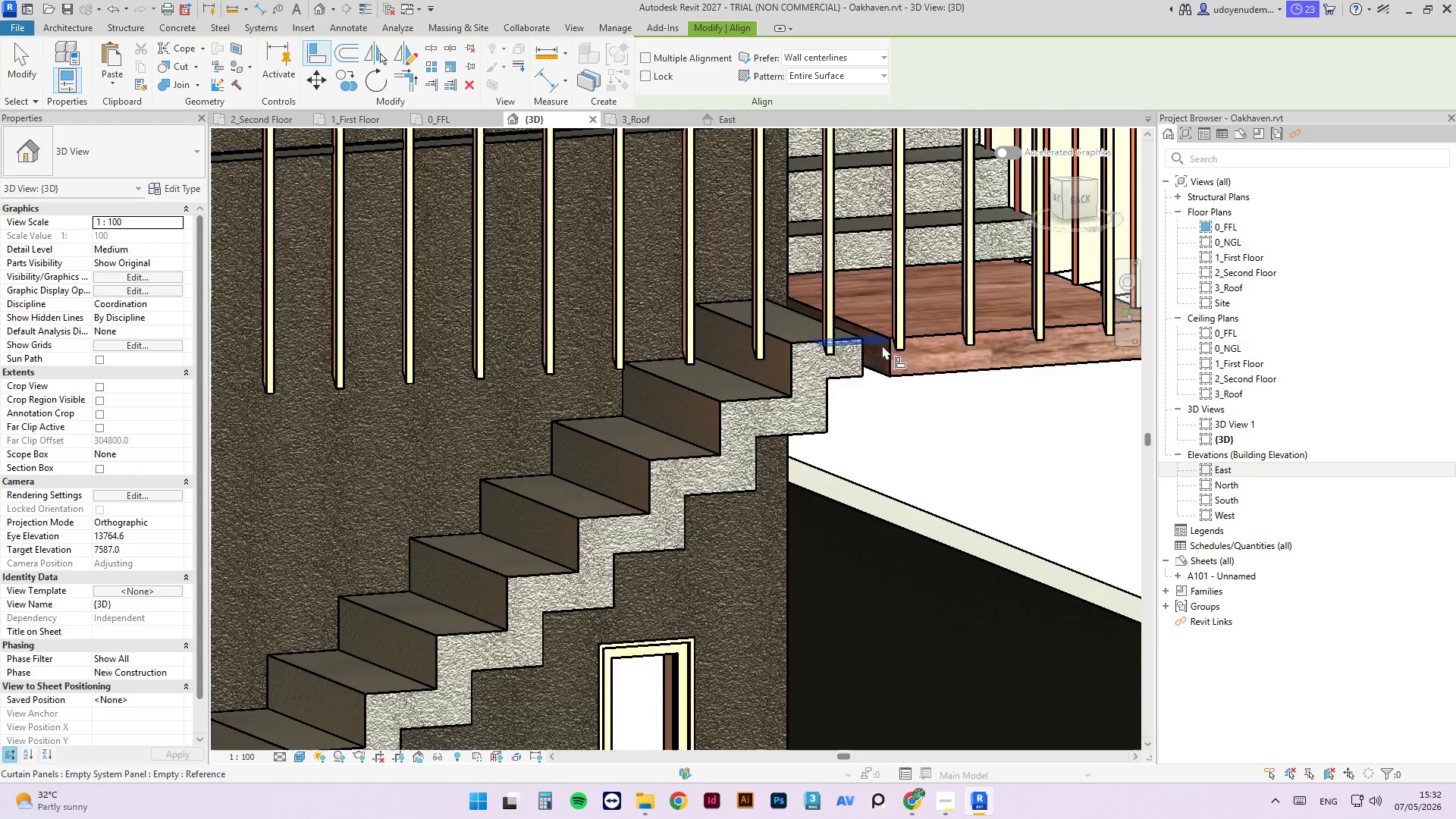 
scroll: coordinate [890, 347], scroll_direction: up, amount: 7.0
 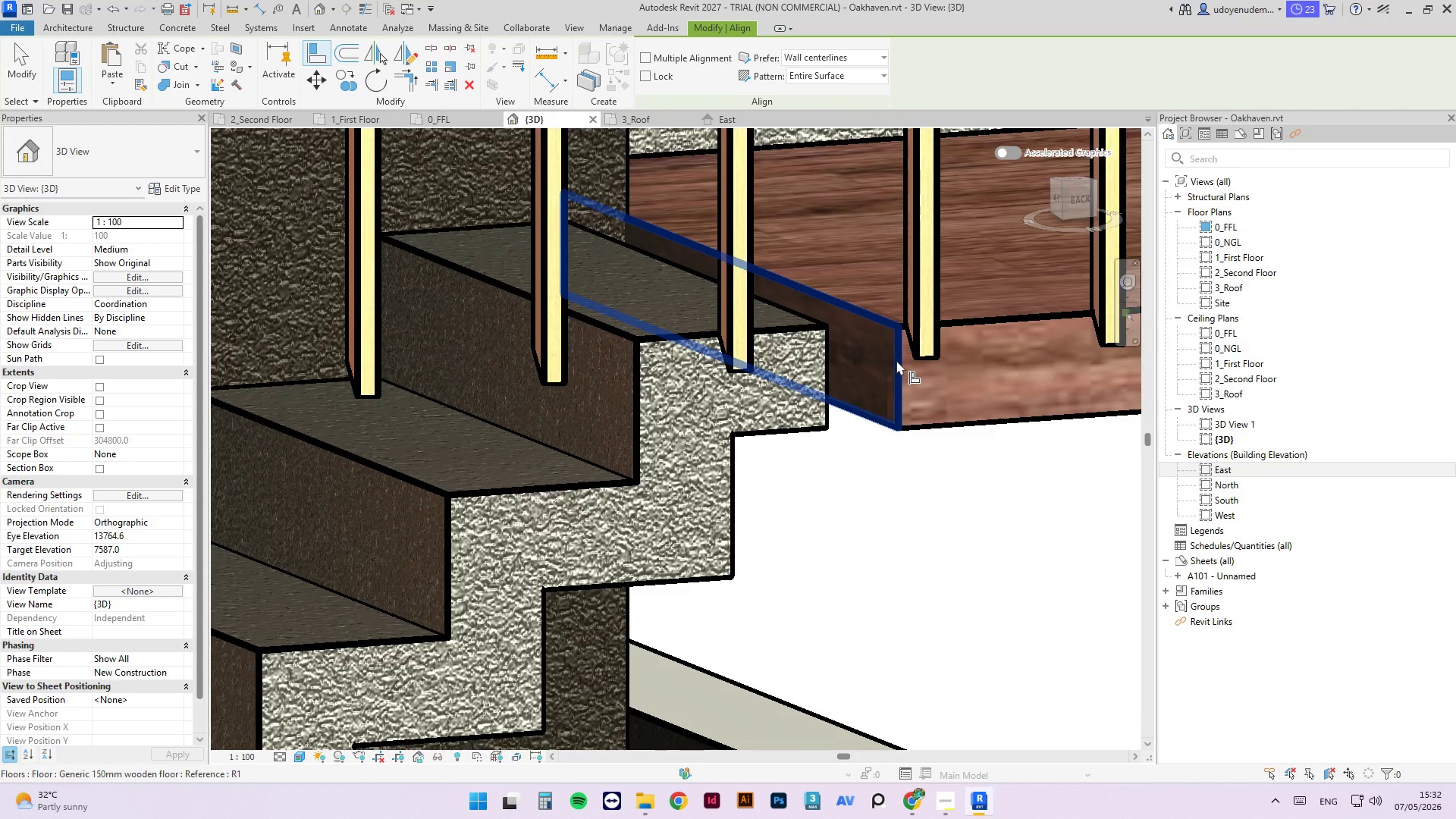 
left_click([896, 360])
 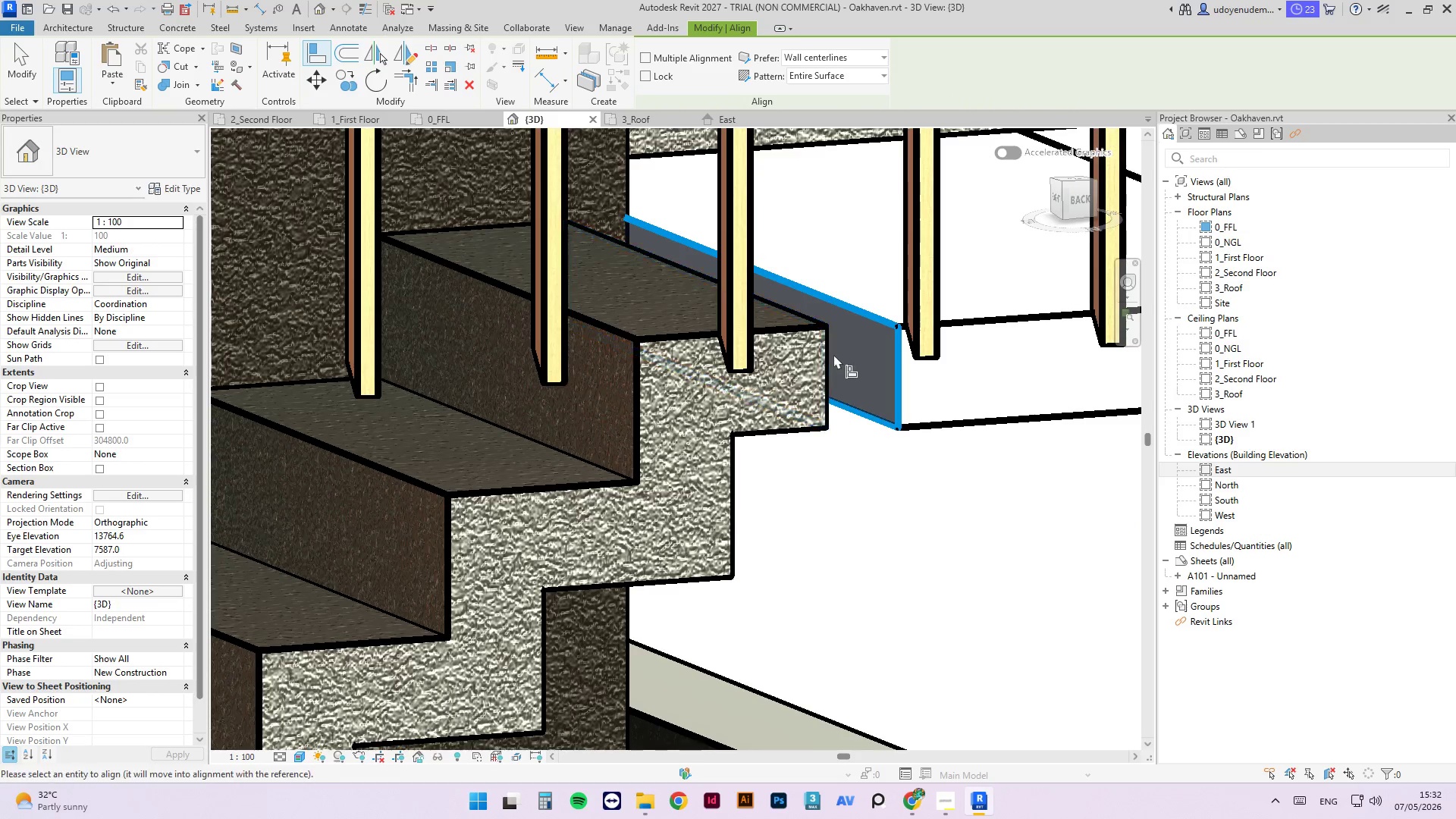 
hold_key(key=ShiftLeft, duration=0.56)
 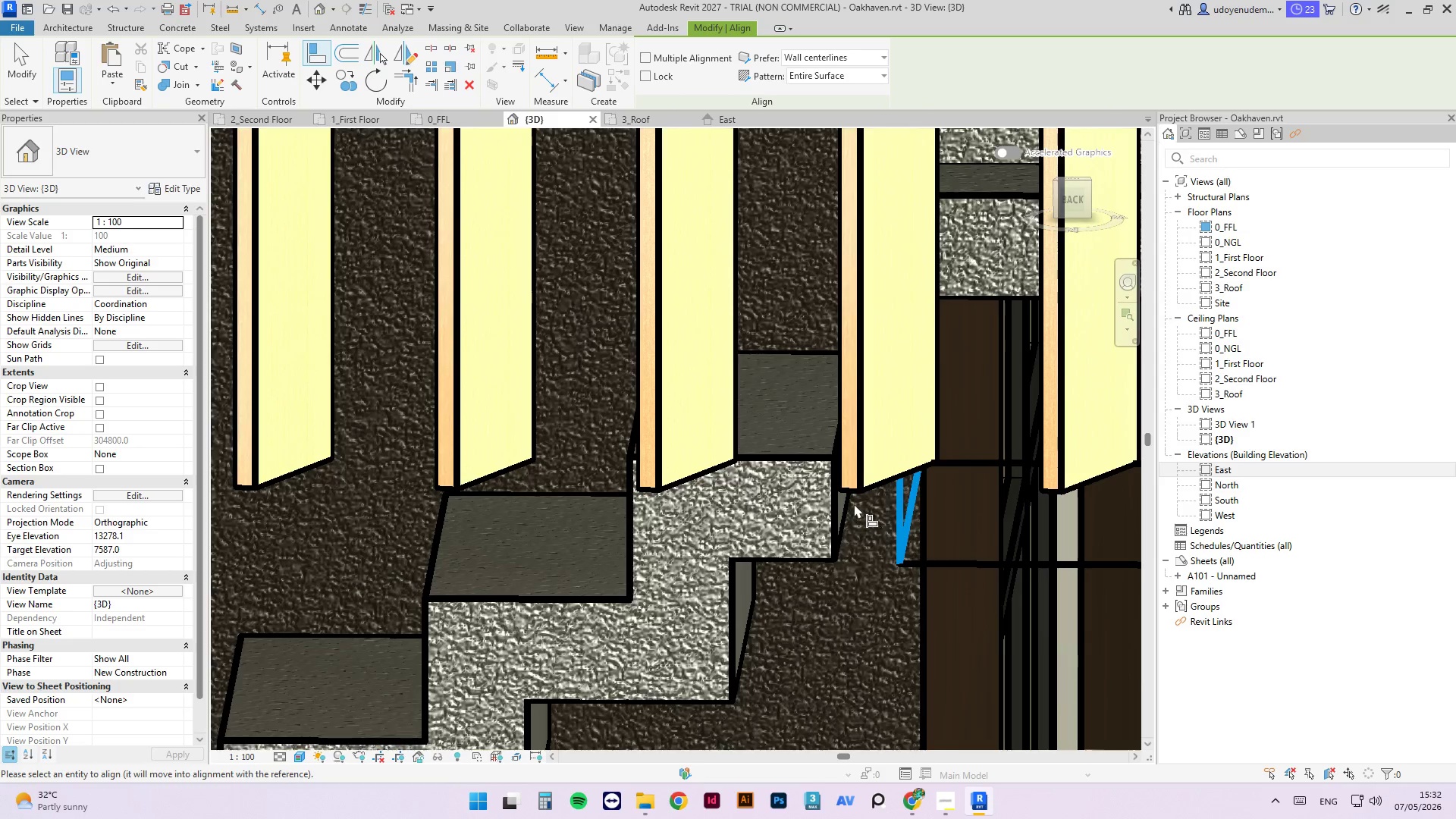 
scroll: coordinate [852, 508], scroll_direction: up, amount: 2.0
 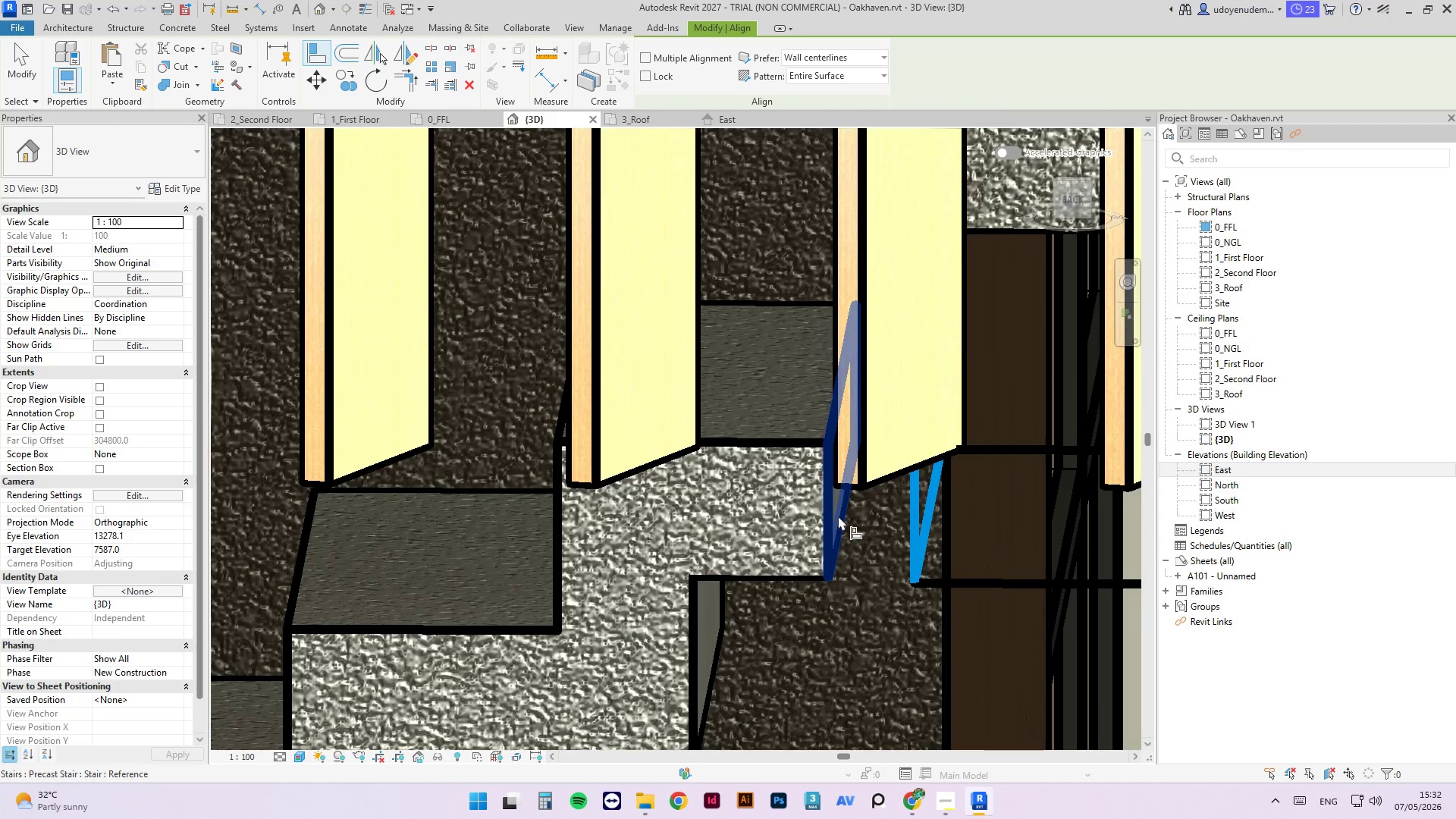 
left_click([838, 516])
 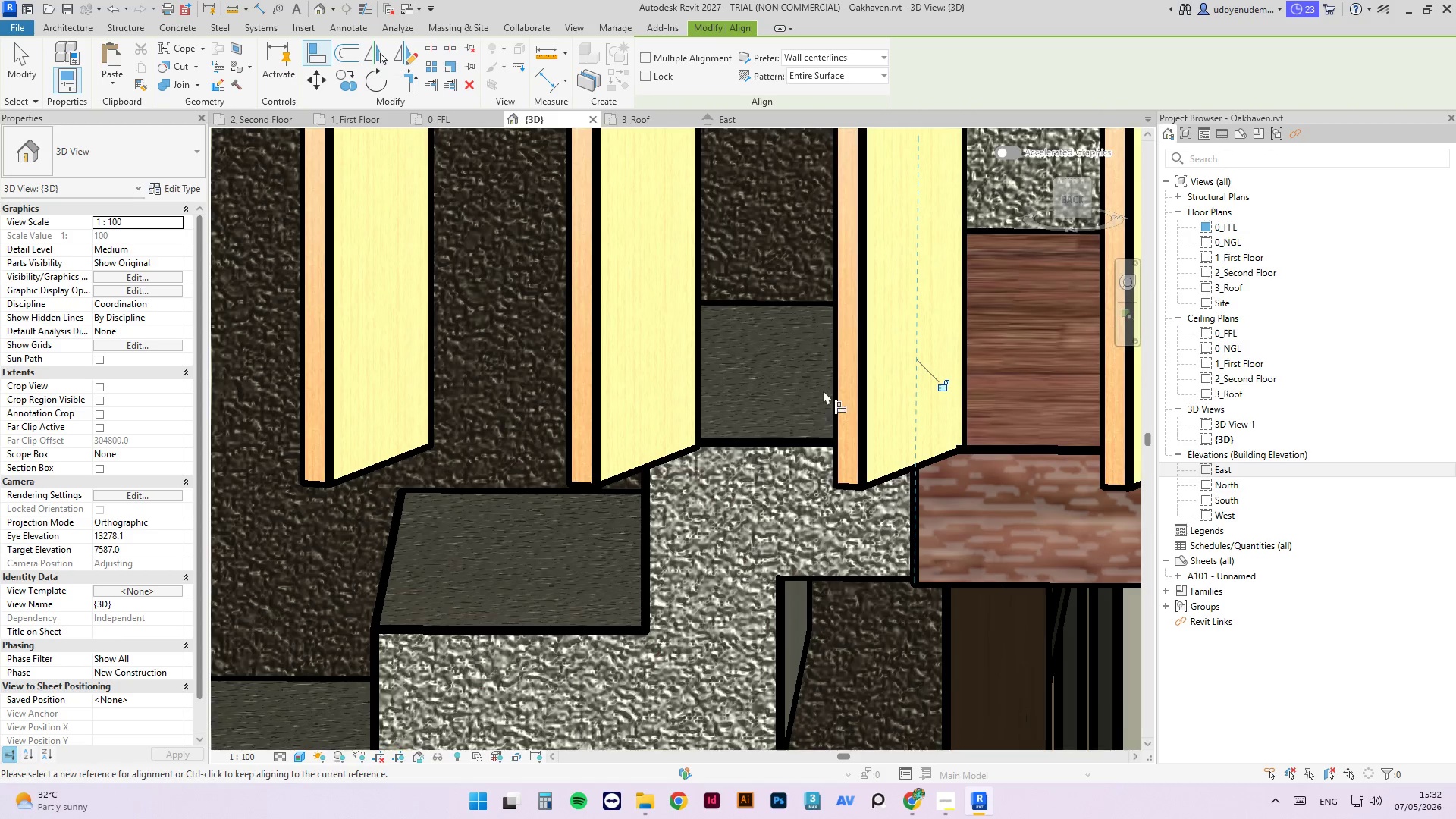 
key(Escape)
 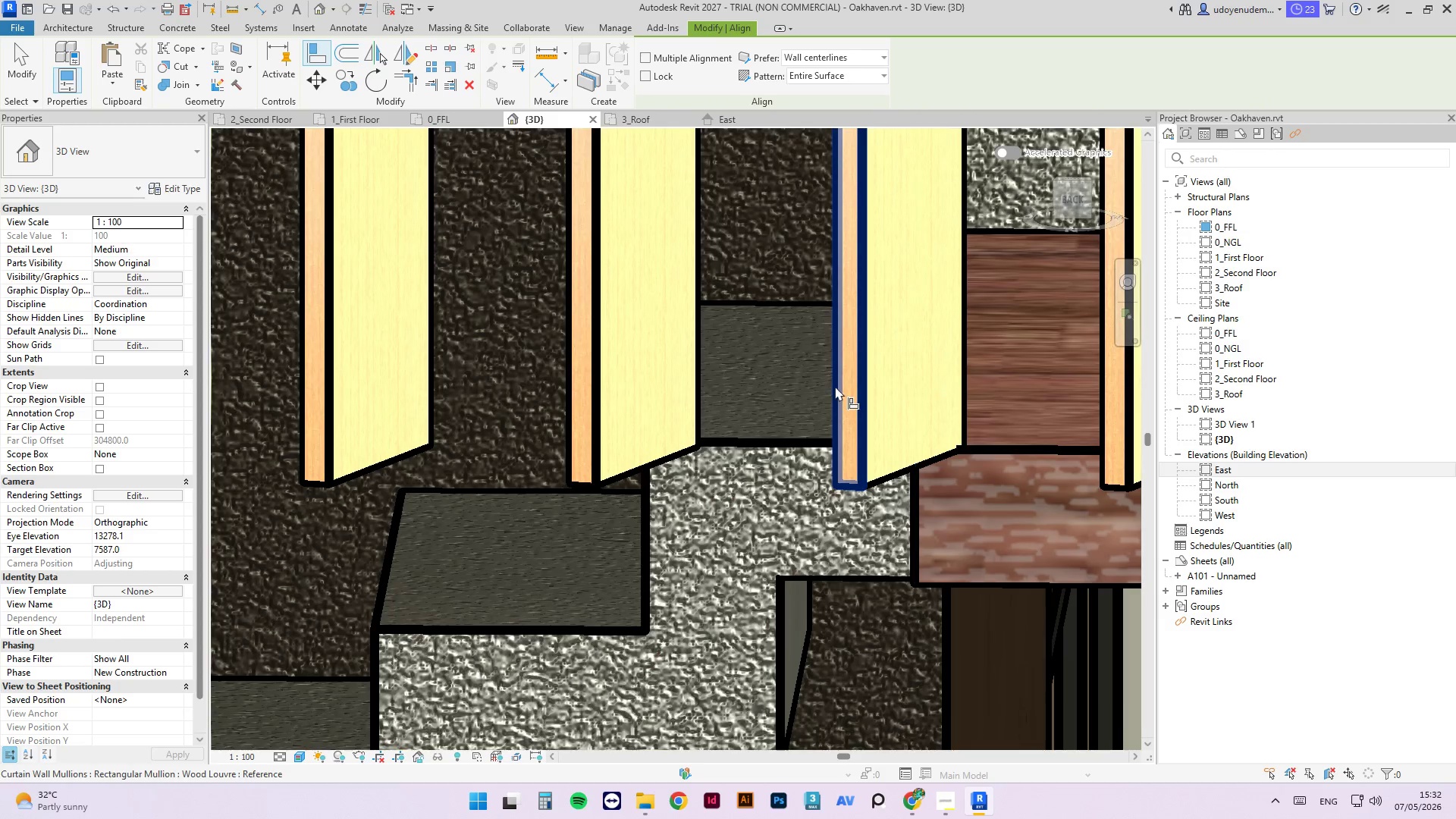 
key(Escape)
 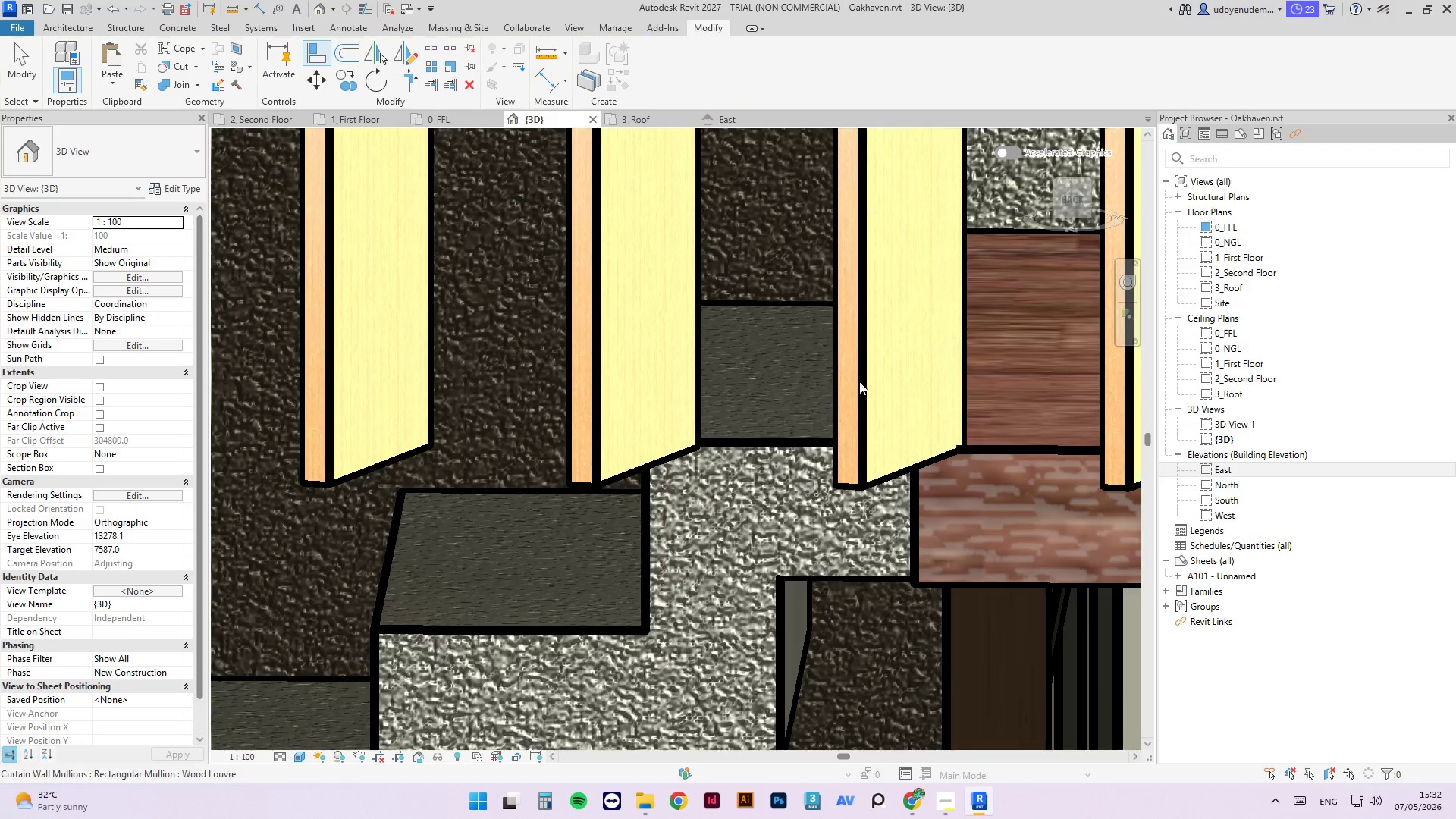 
hold_key(key=ShiftLeft, duration=0.77)
scroll: coordinate [752, 410], scroll_direction: down, amount: 9.0
 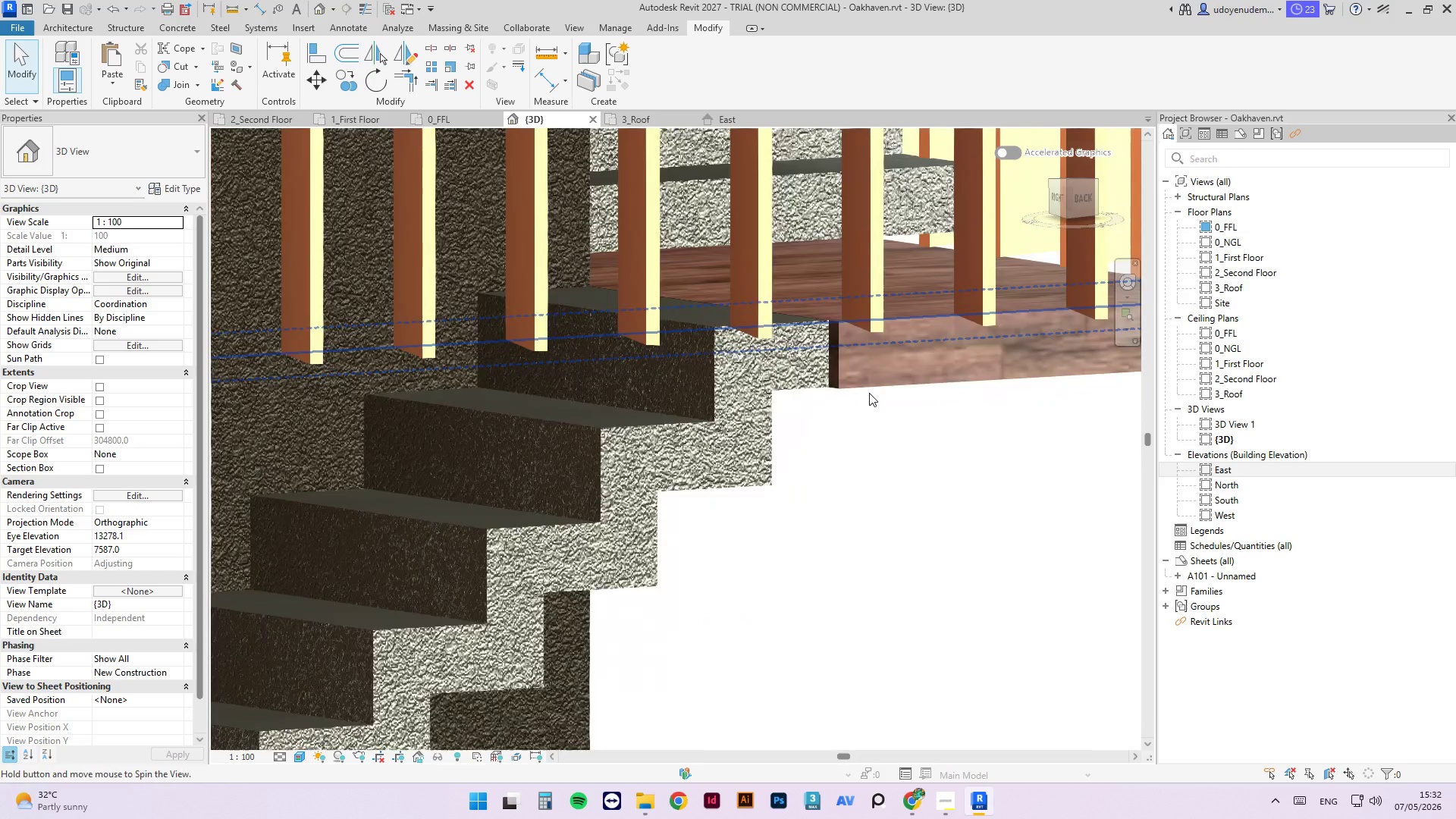 
hold_key(key=ShiftLeft, duration=1.36)
 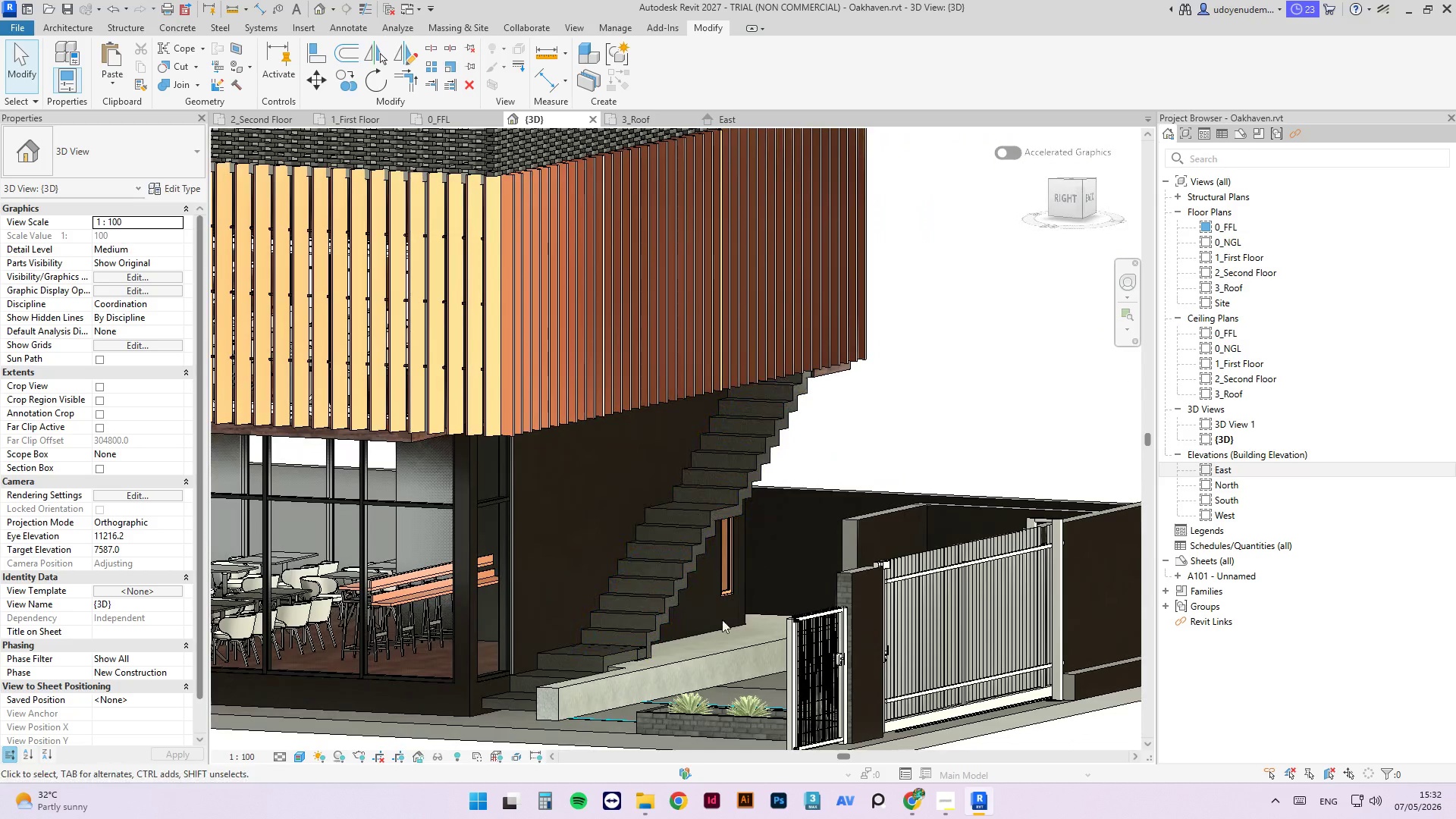 
scroll: coordinate [929, 388], scroll_direction: down, amount: 13.0
 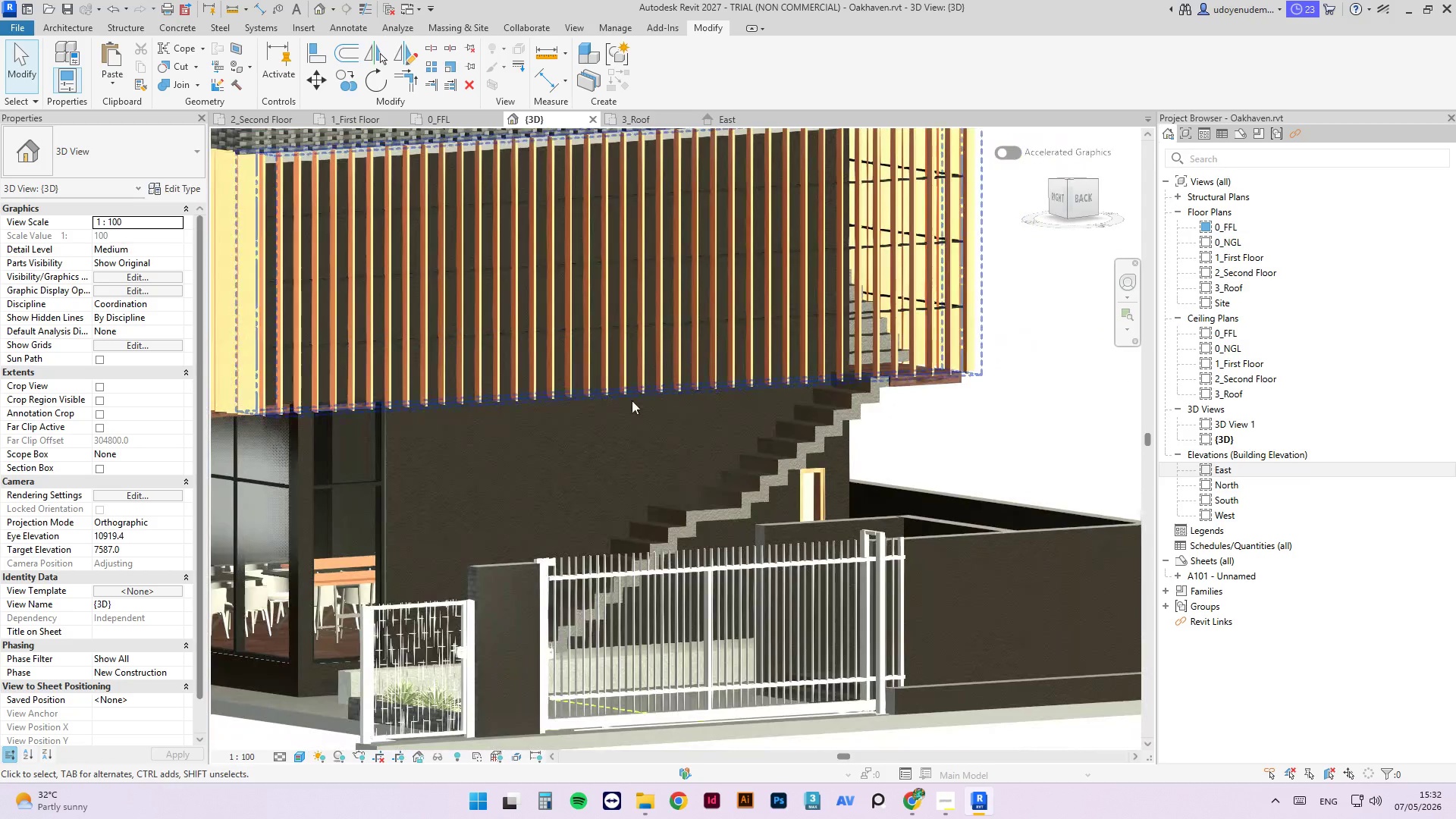 
scroll: coordinate [660, 674], scroll_direction: up, amount: 5.0
 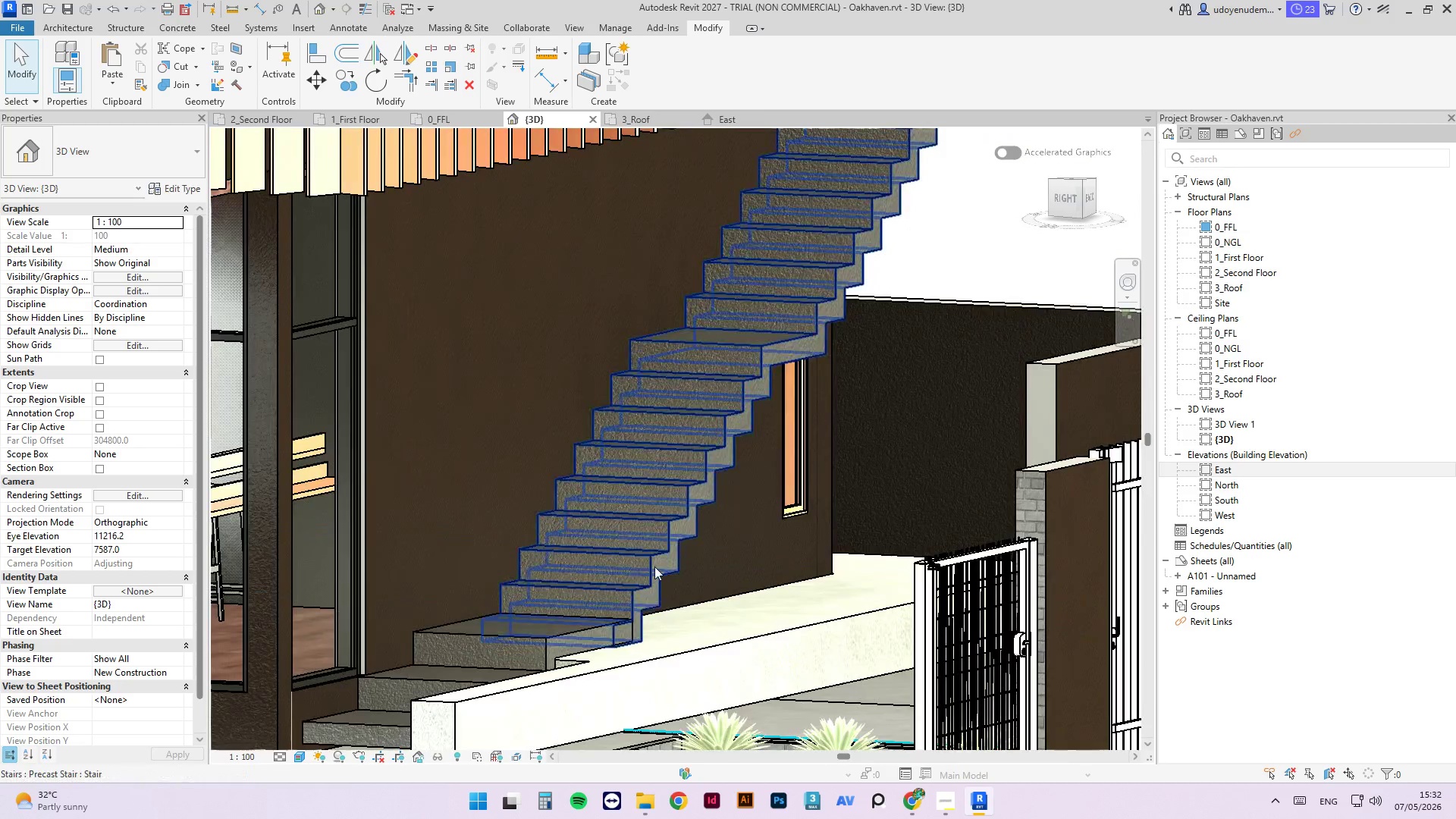 
scroll: coordinate [657, 563], scroll_direction: down, amount: 9.0
 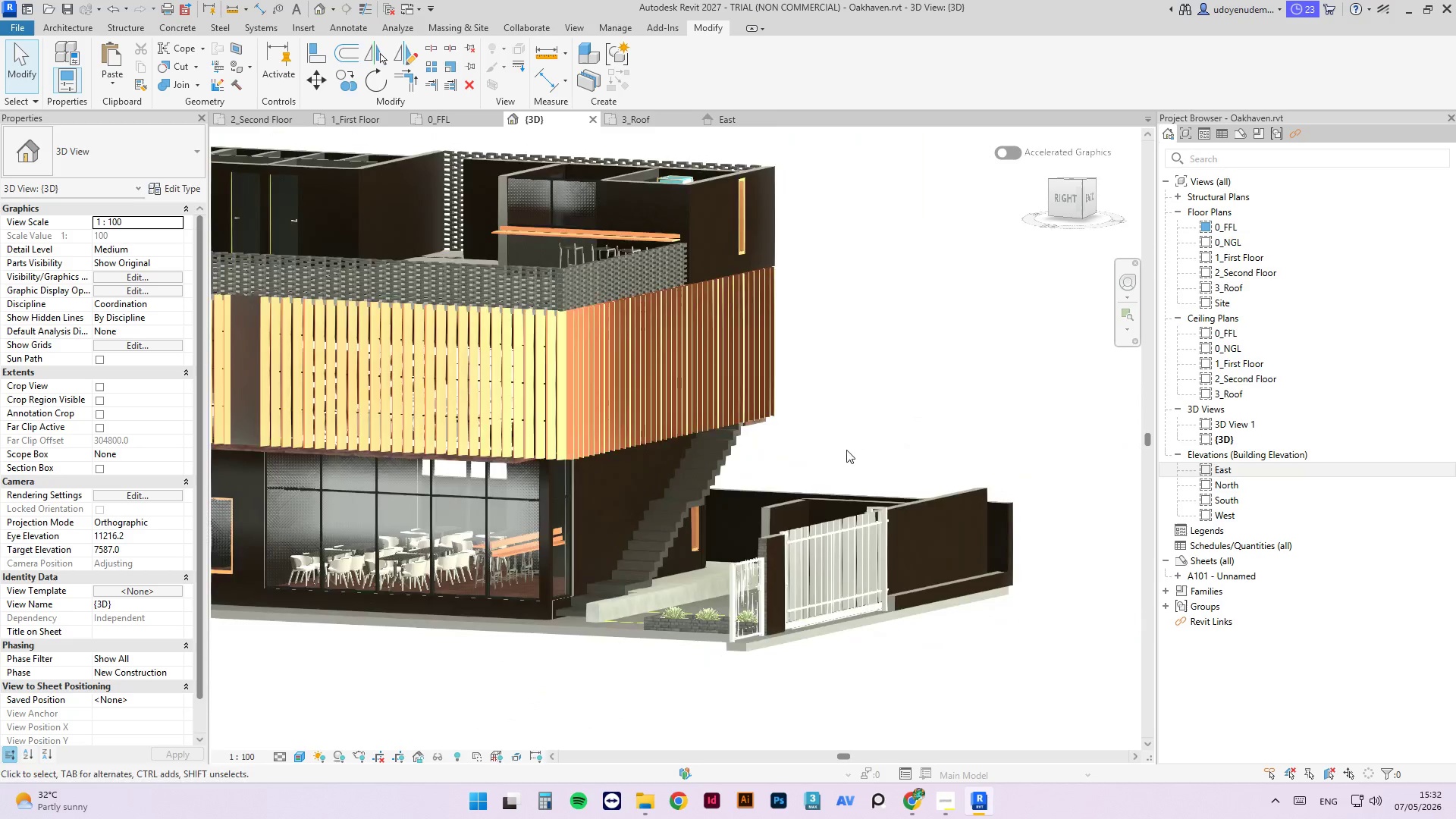 
hold_key(key=ShiftLeft, duration=2.08)
 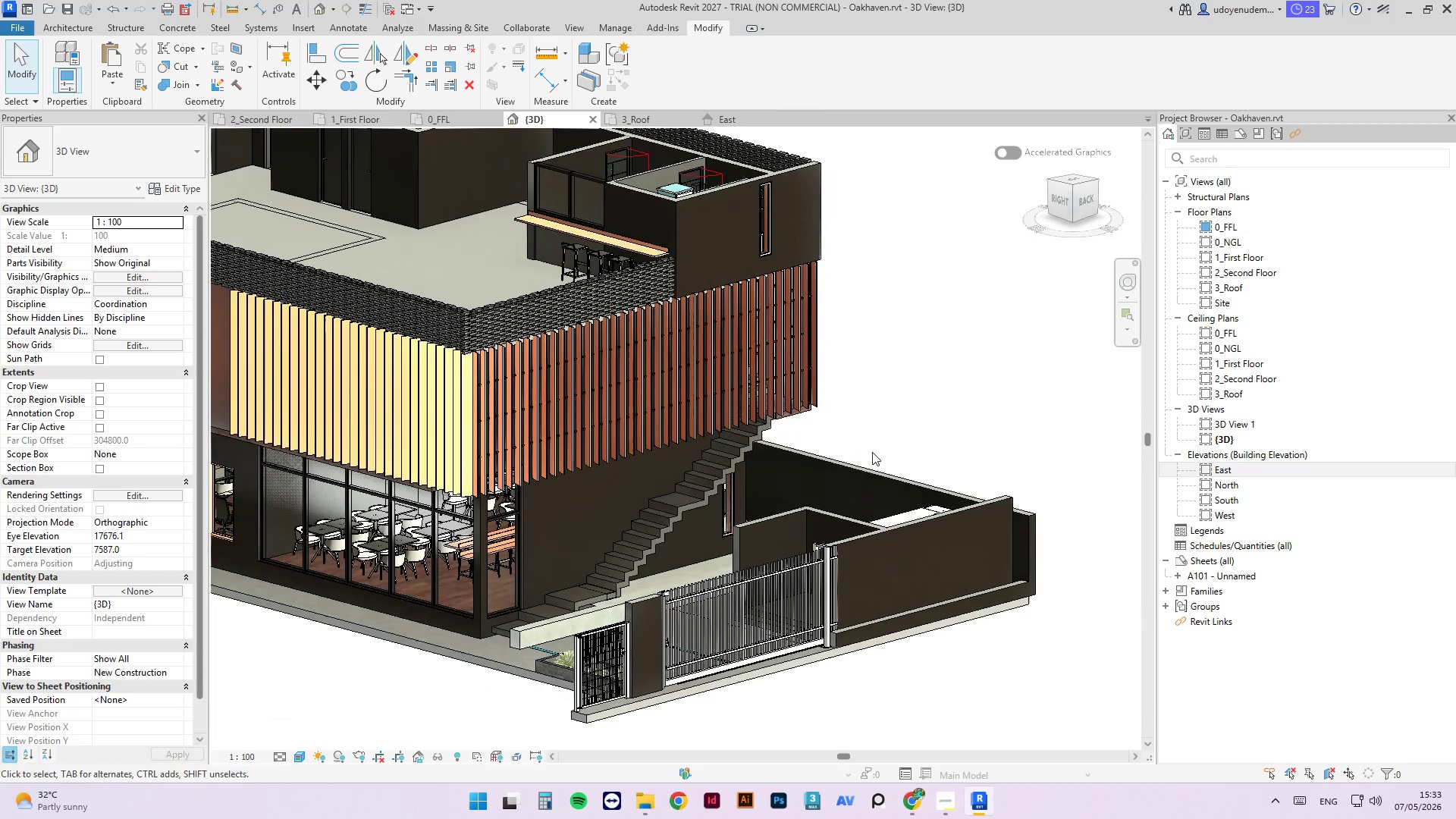 
key(Control+S)
 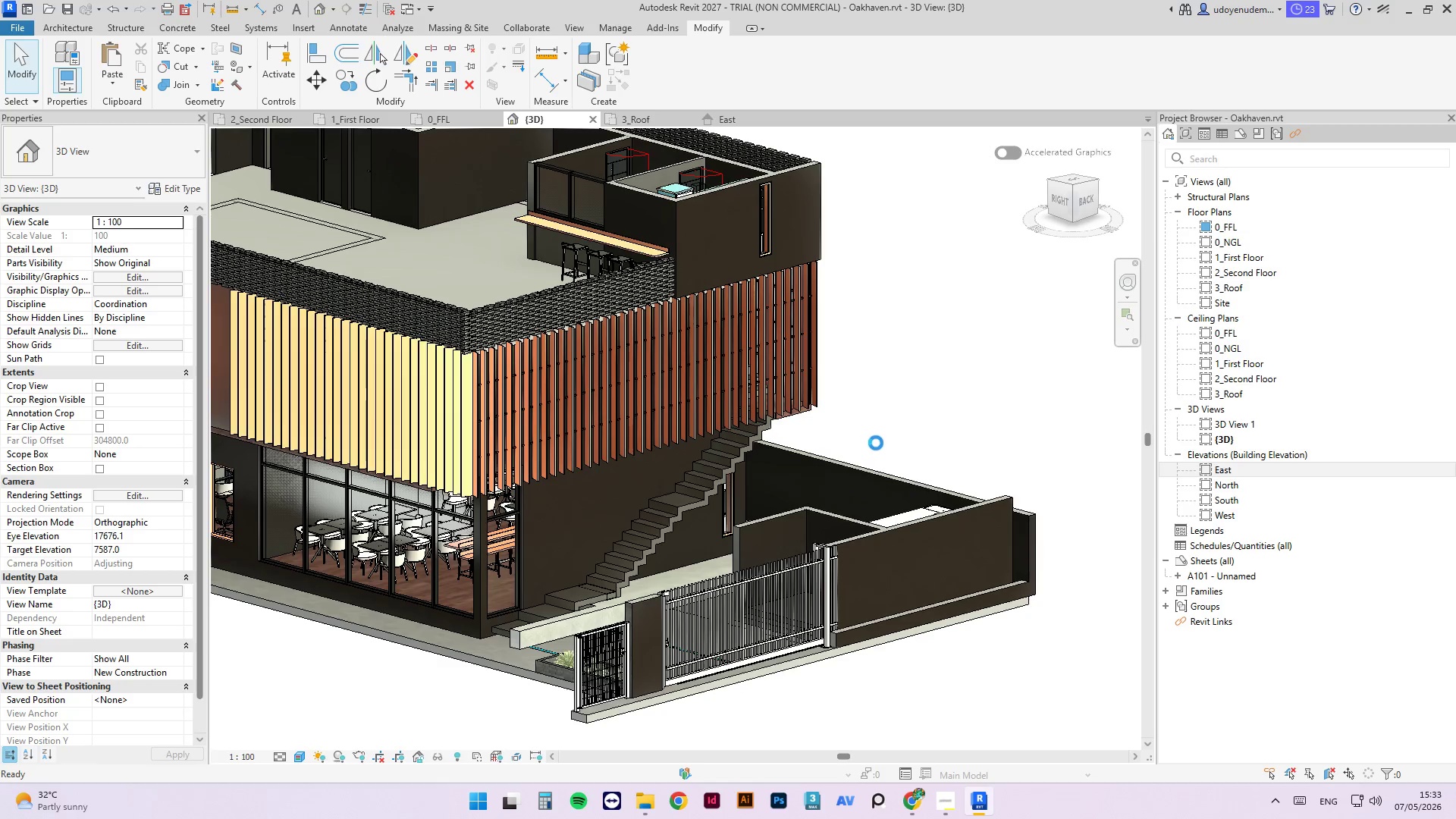 
scroll: coordinate [899, 440], scroll_direction: down, amount: 3.0
 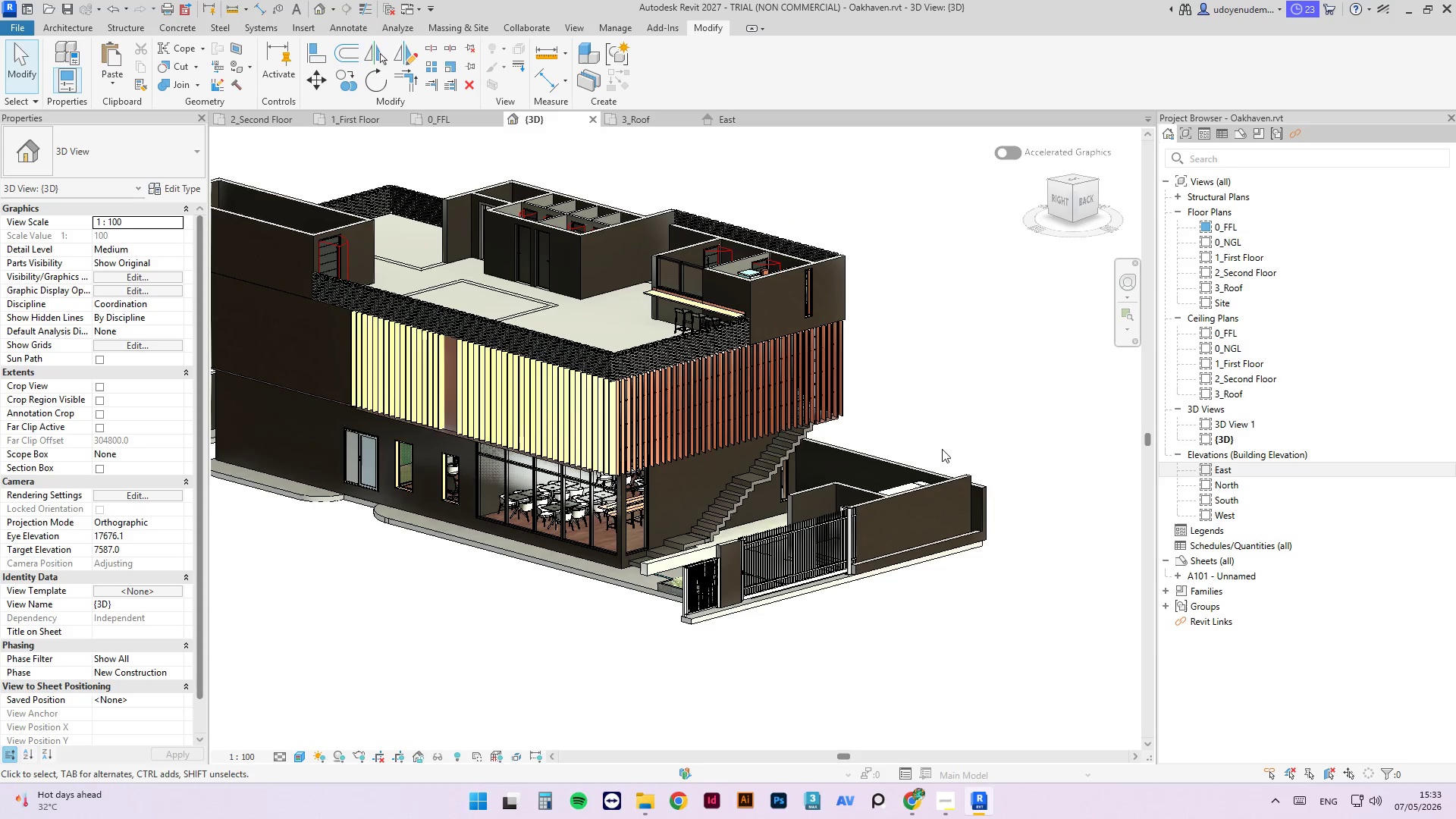 
hold_key(key=ShiftLeft, duration=9.88)
 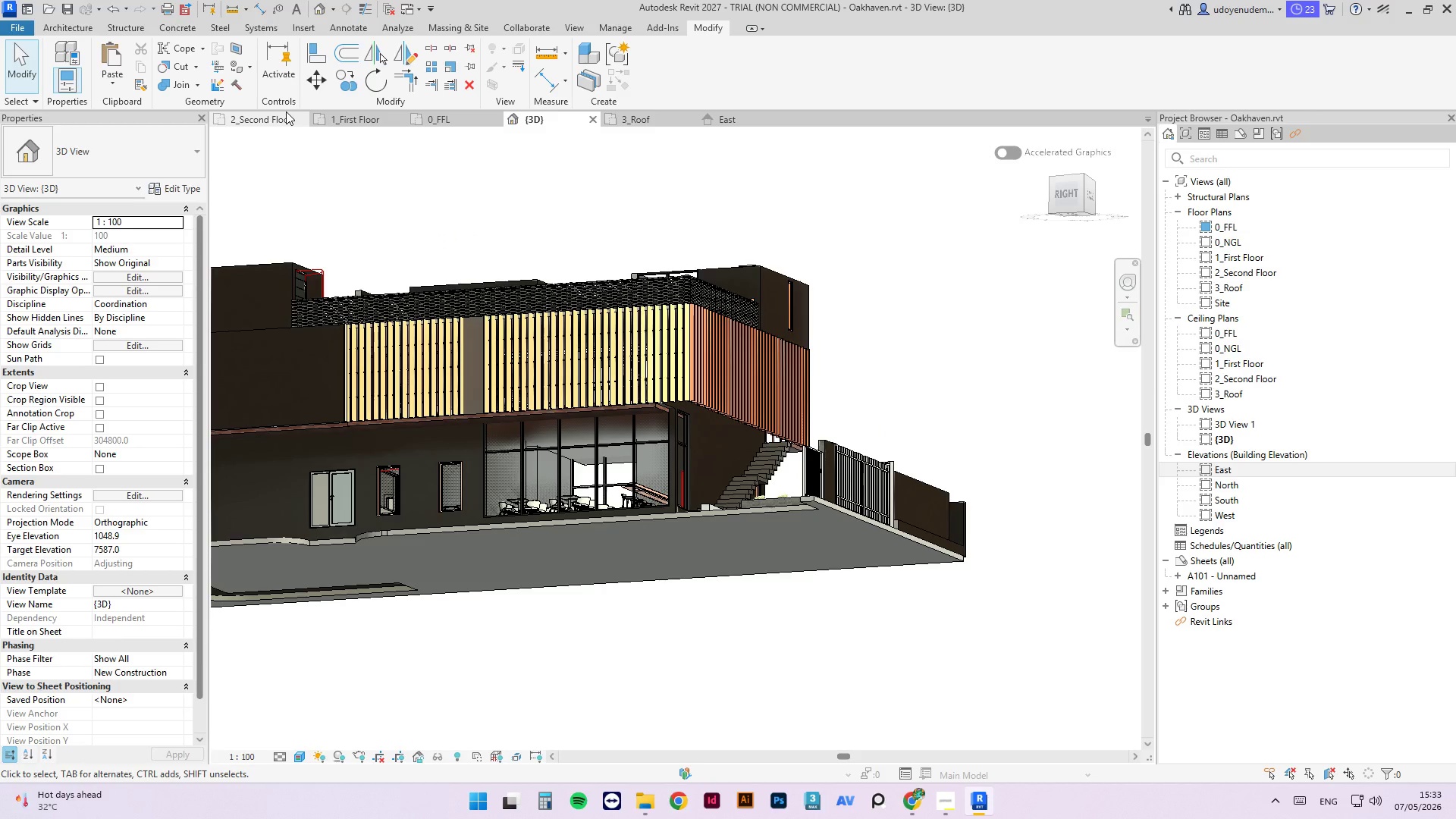 
left_click([270, 118])
 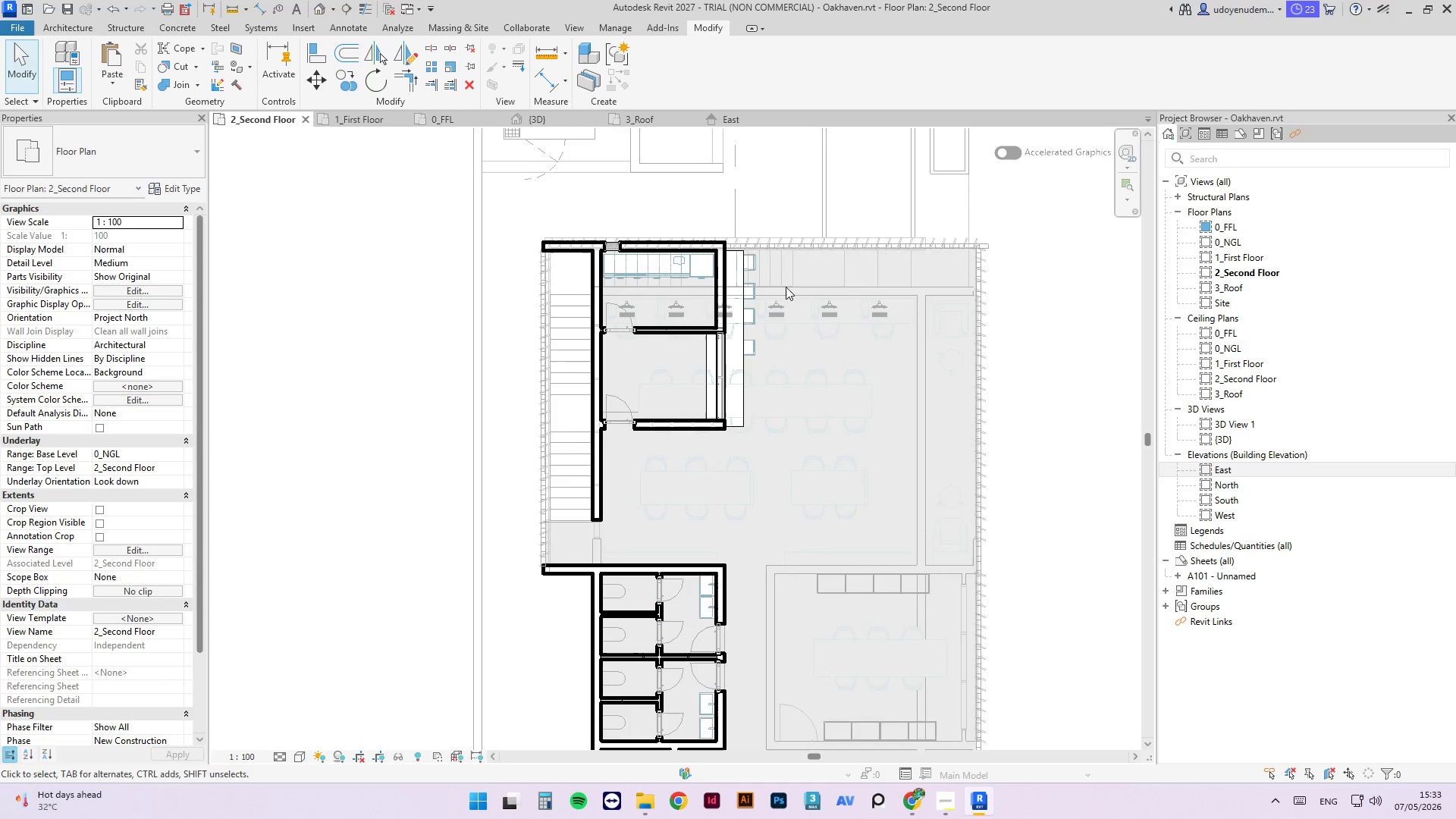 
scroll: coordinate [416, 670], scroll_direction: up, amount: 12.0
 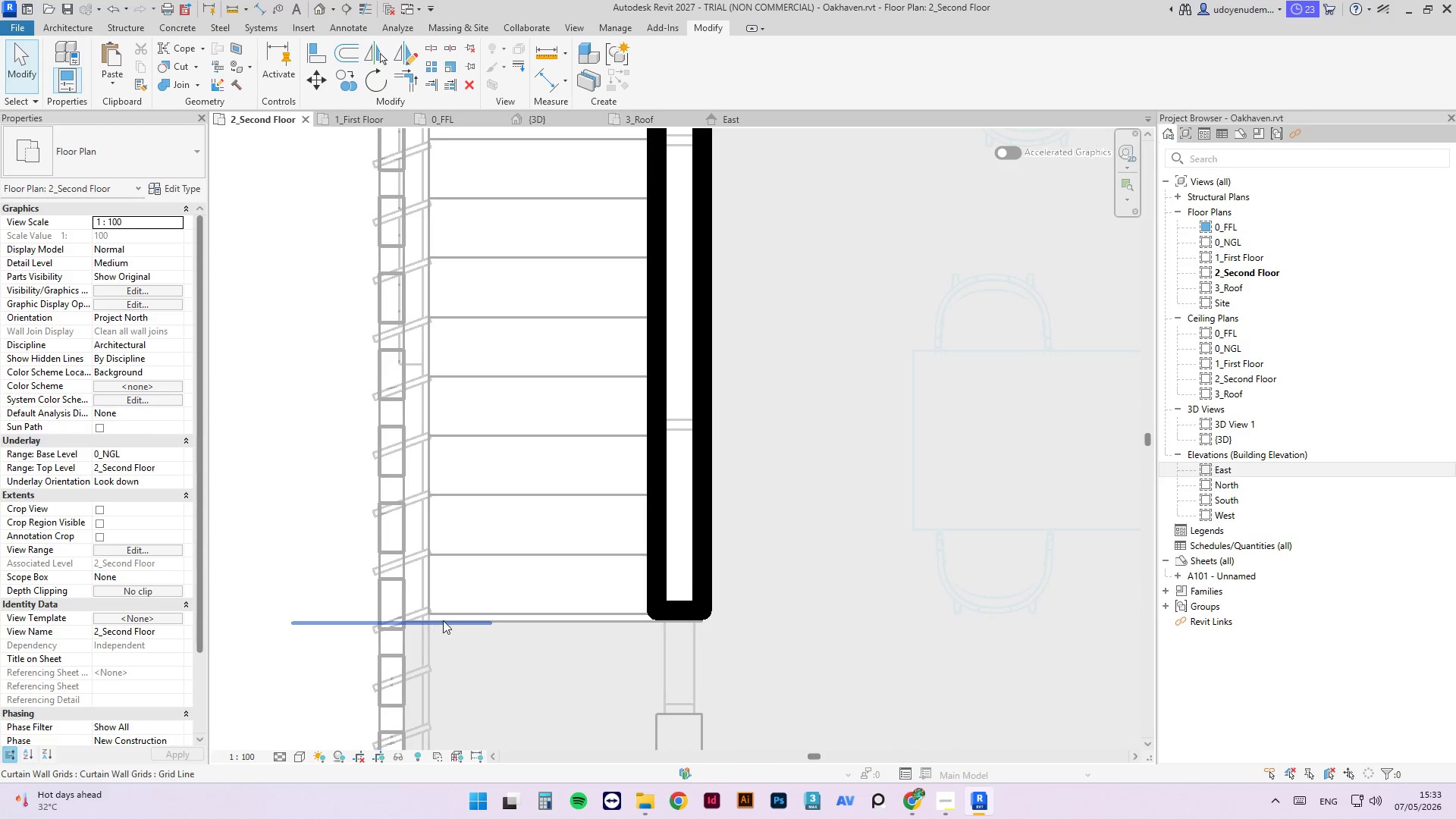 
key(Tab)
 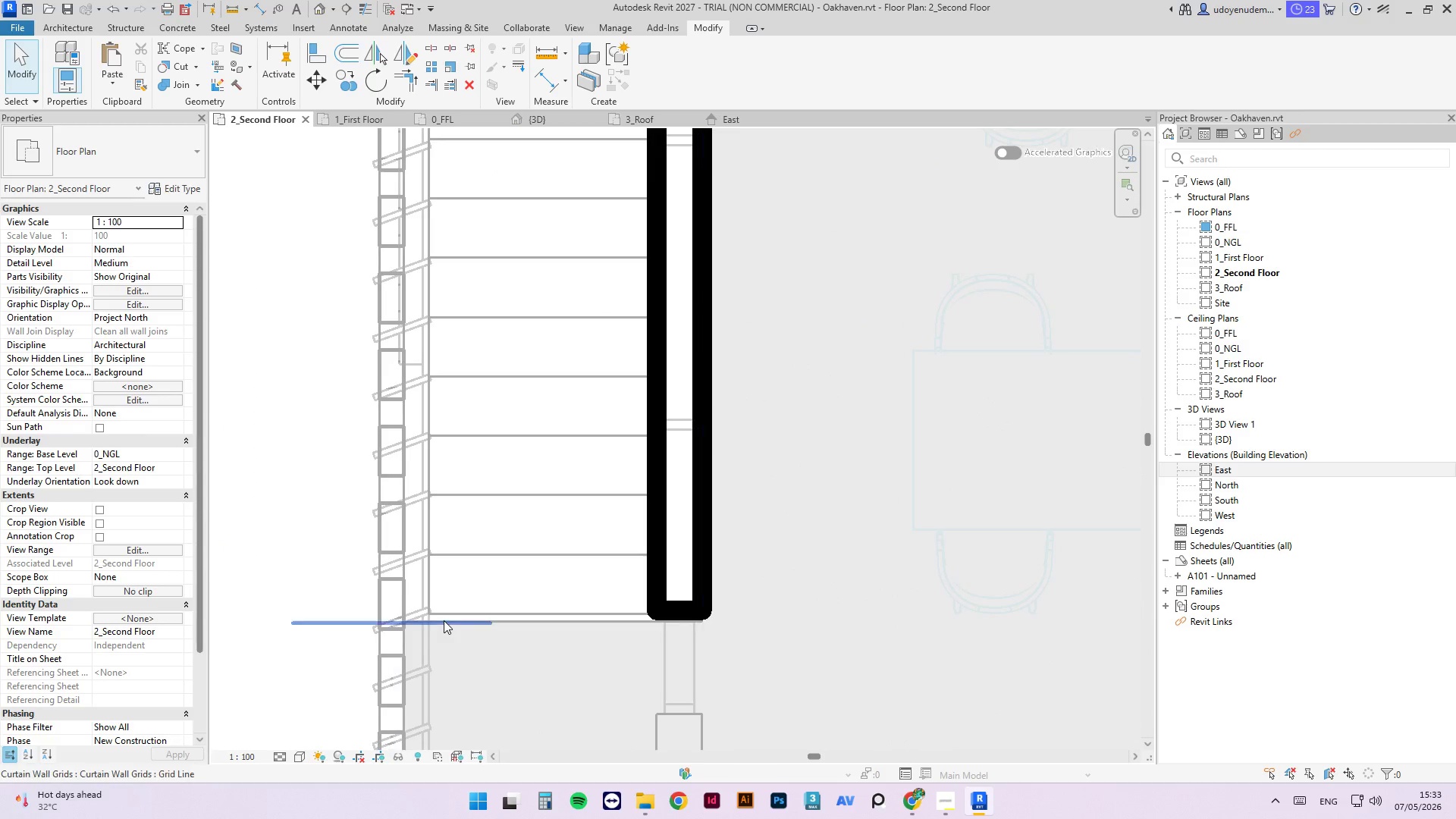 
key(Tab)
 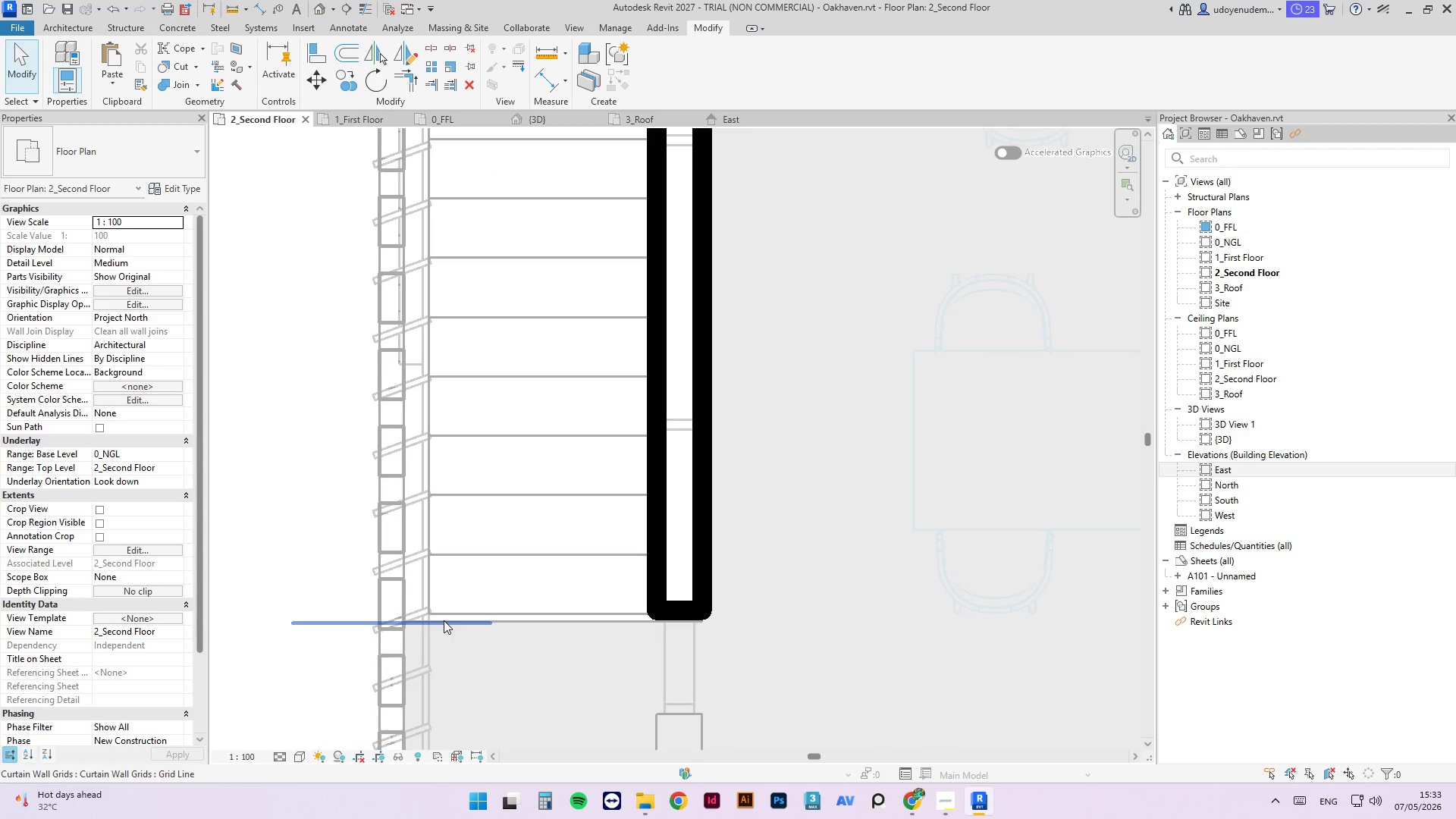 
key(Tab)
 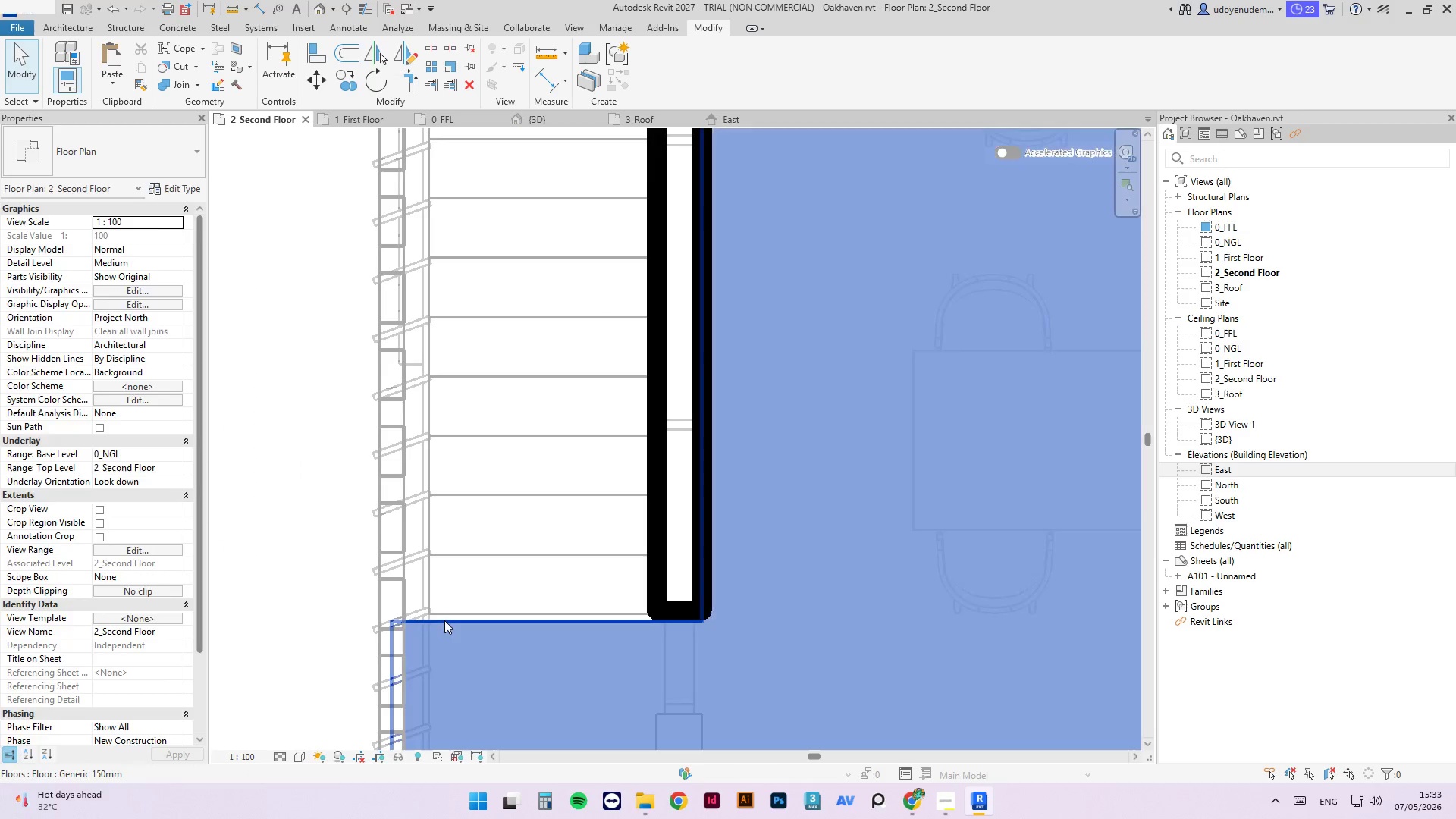 
left_click_drag(start_coordinate=[444, 620], to_coordinate=[667, 72])
 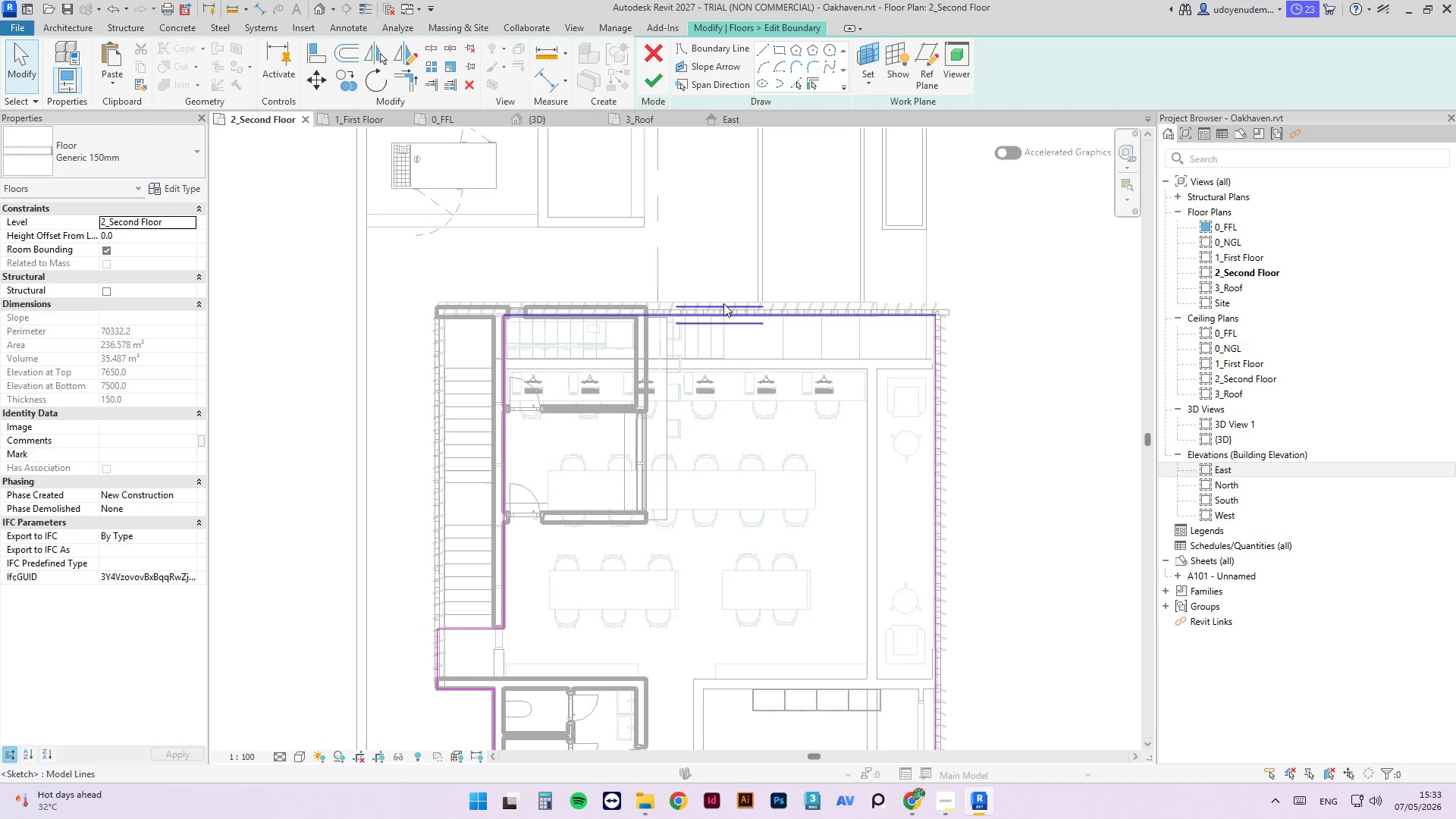 
scroll: coordinate [454, 632], scroll_direction: down, amount: 11.0
 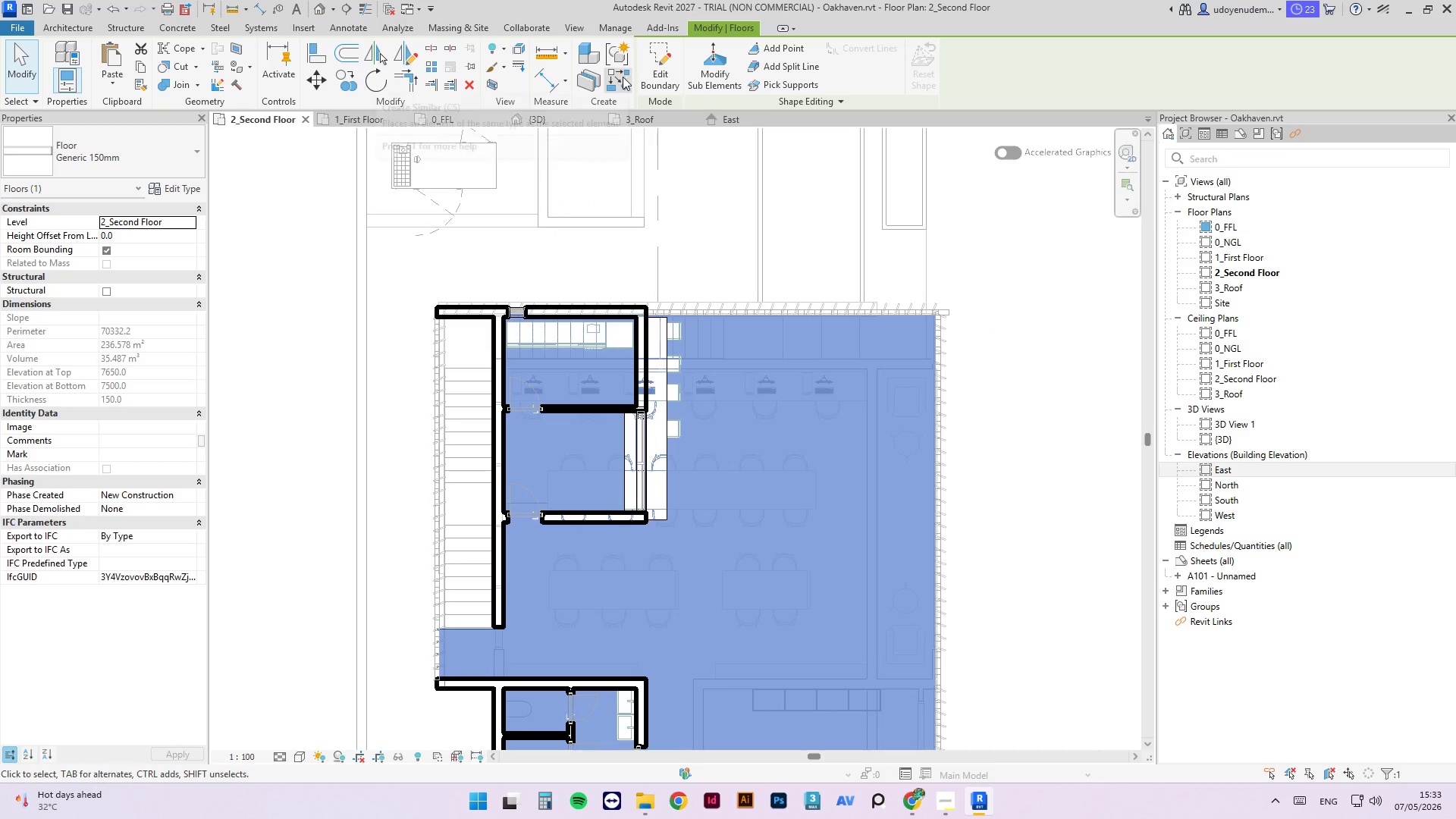 
left_click([667, 72])
 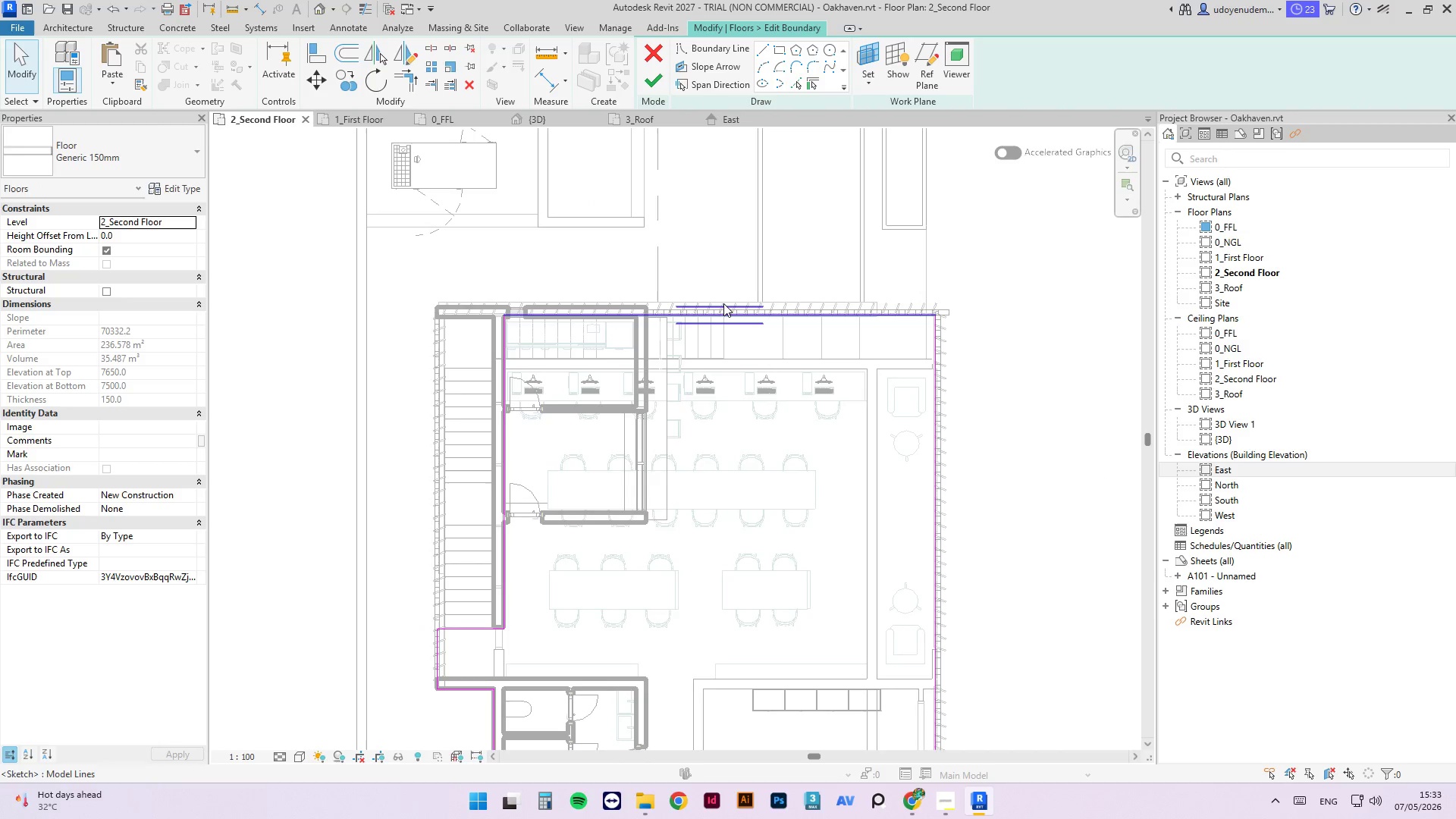 
scroll: coordinate [728, 308], scroll_direction: up, amount: 3.0
 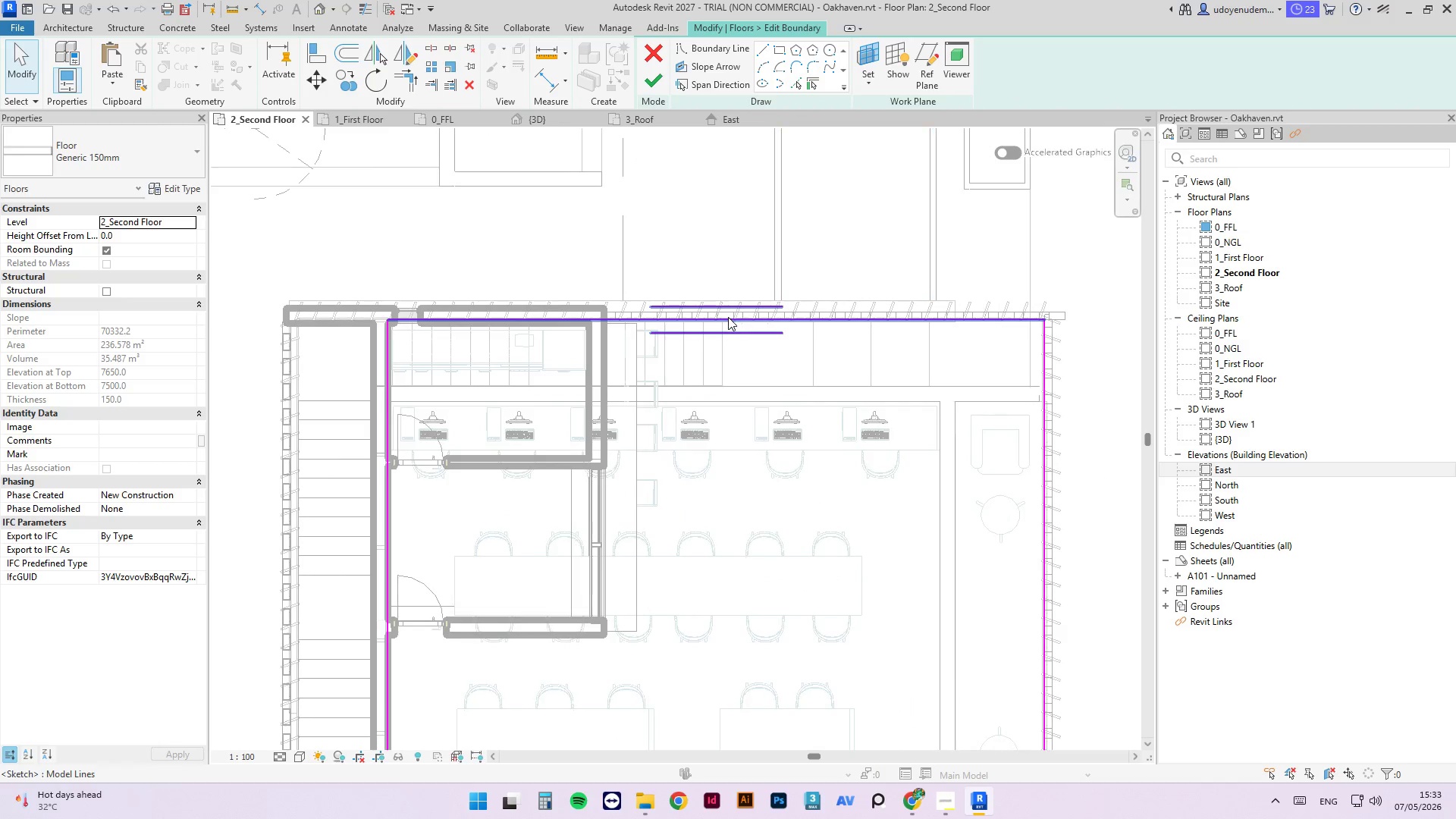 
left_click_drag(start_coordinate=[728, 318], to_coordinate=[747, 296])
 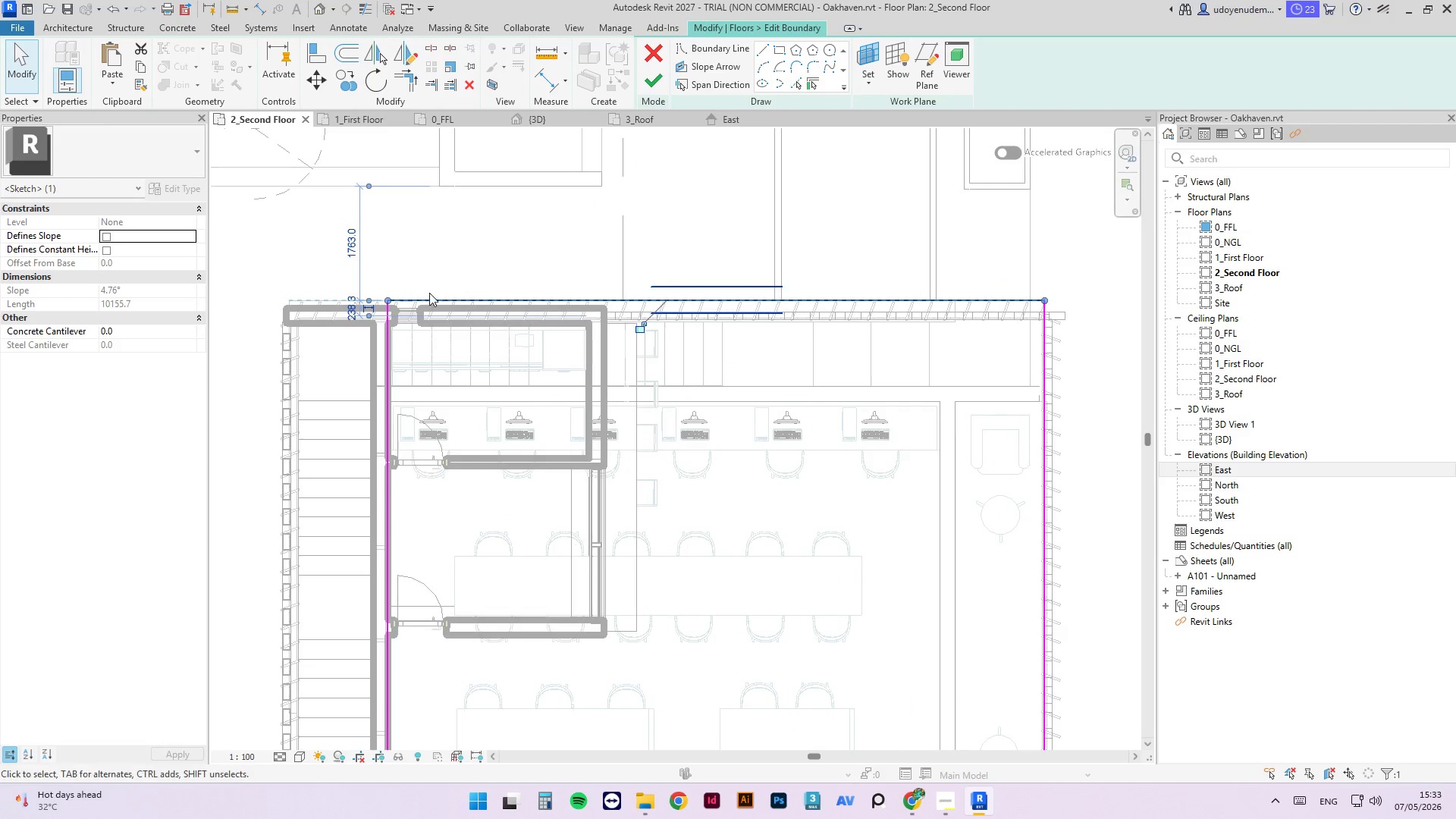 
scroll: coordinate [772, 307], scroll_direction: up, amount: 1.0
 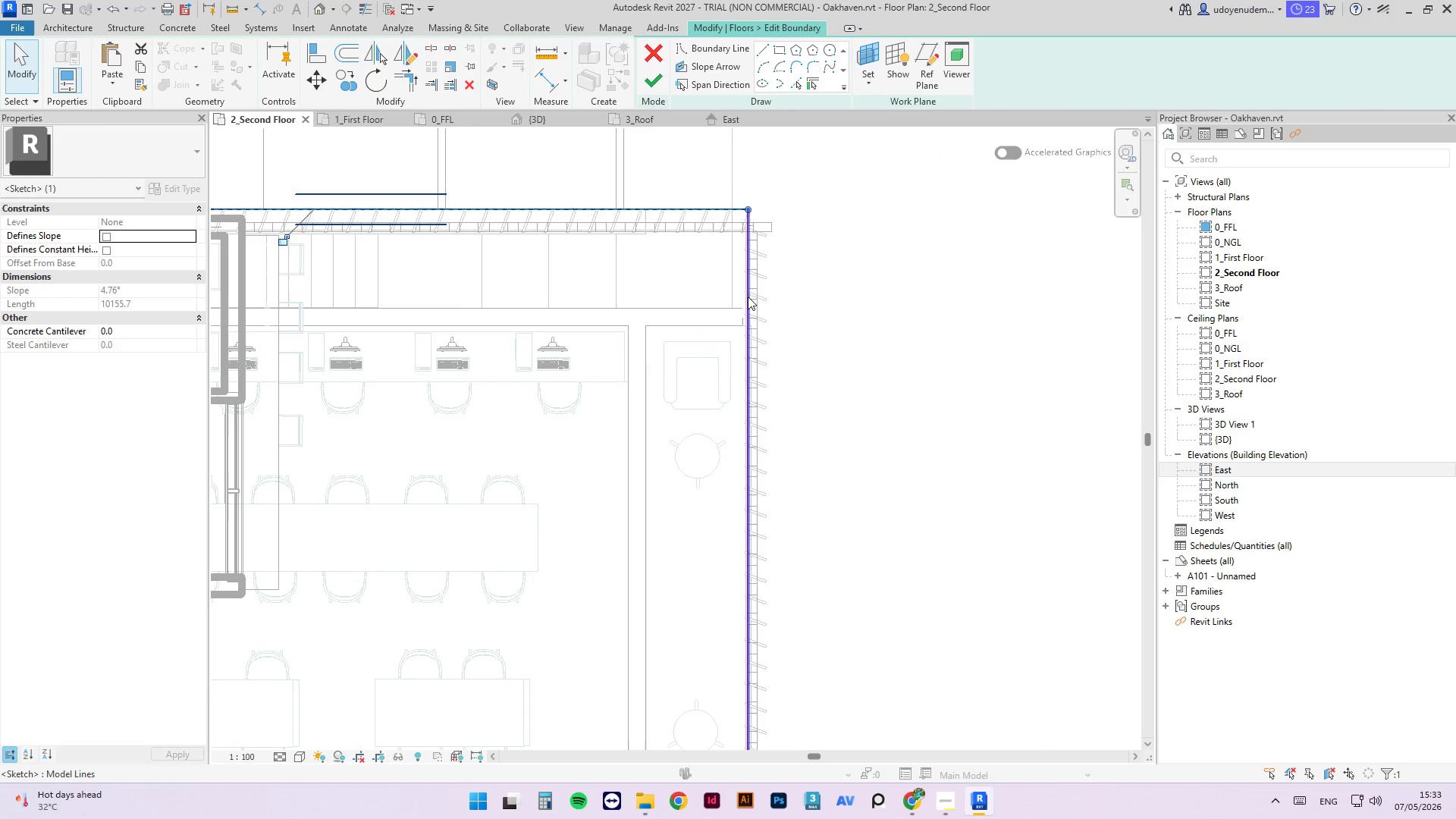 
left_click_drag(start_coordinate=[748, 297], to_coordinate=[776, 296])
 